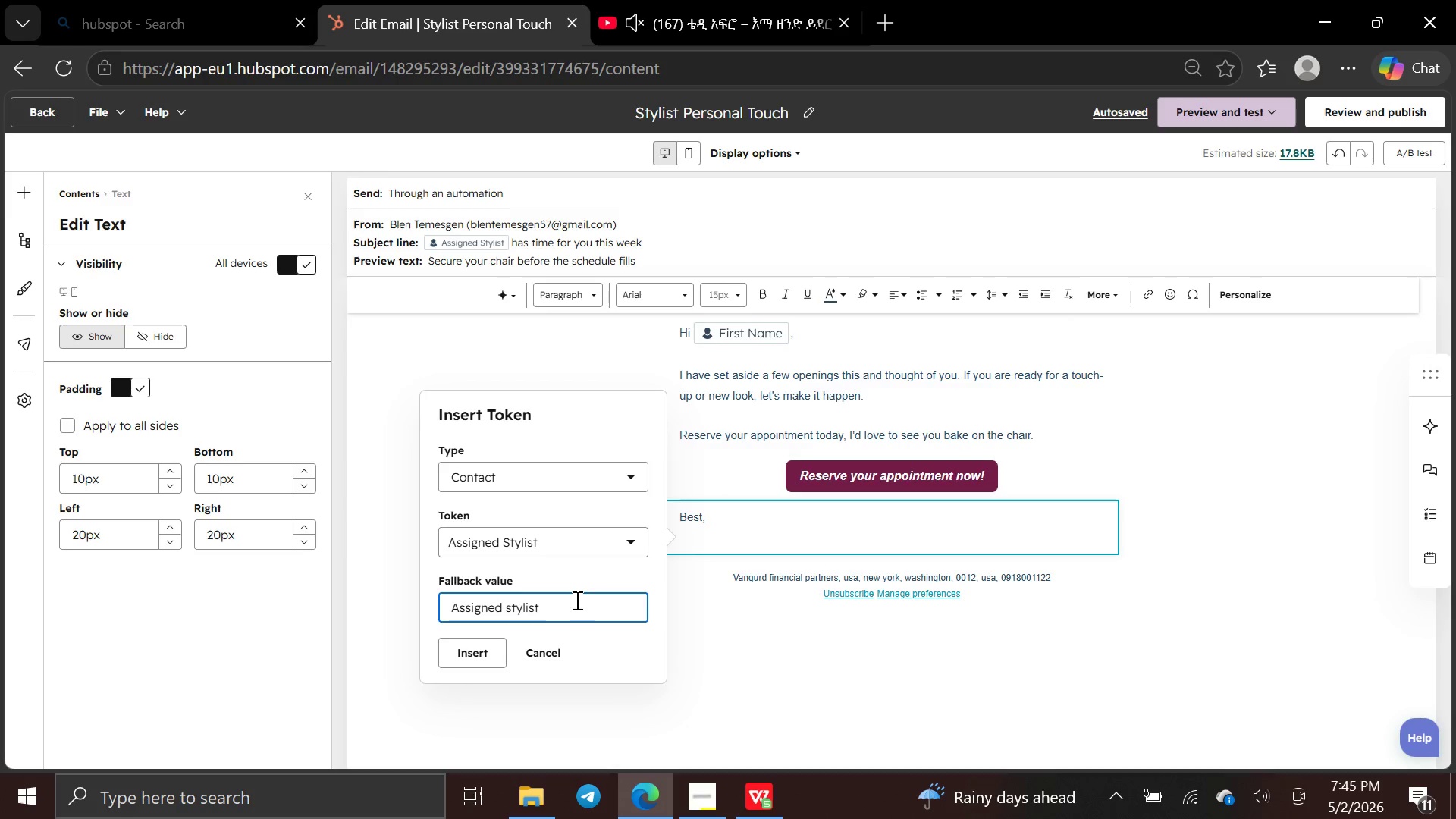 
wait(8.78)
 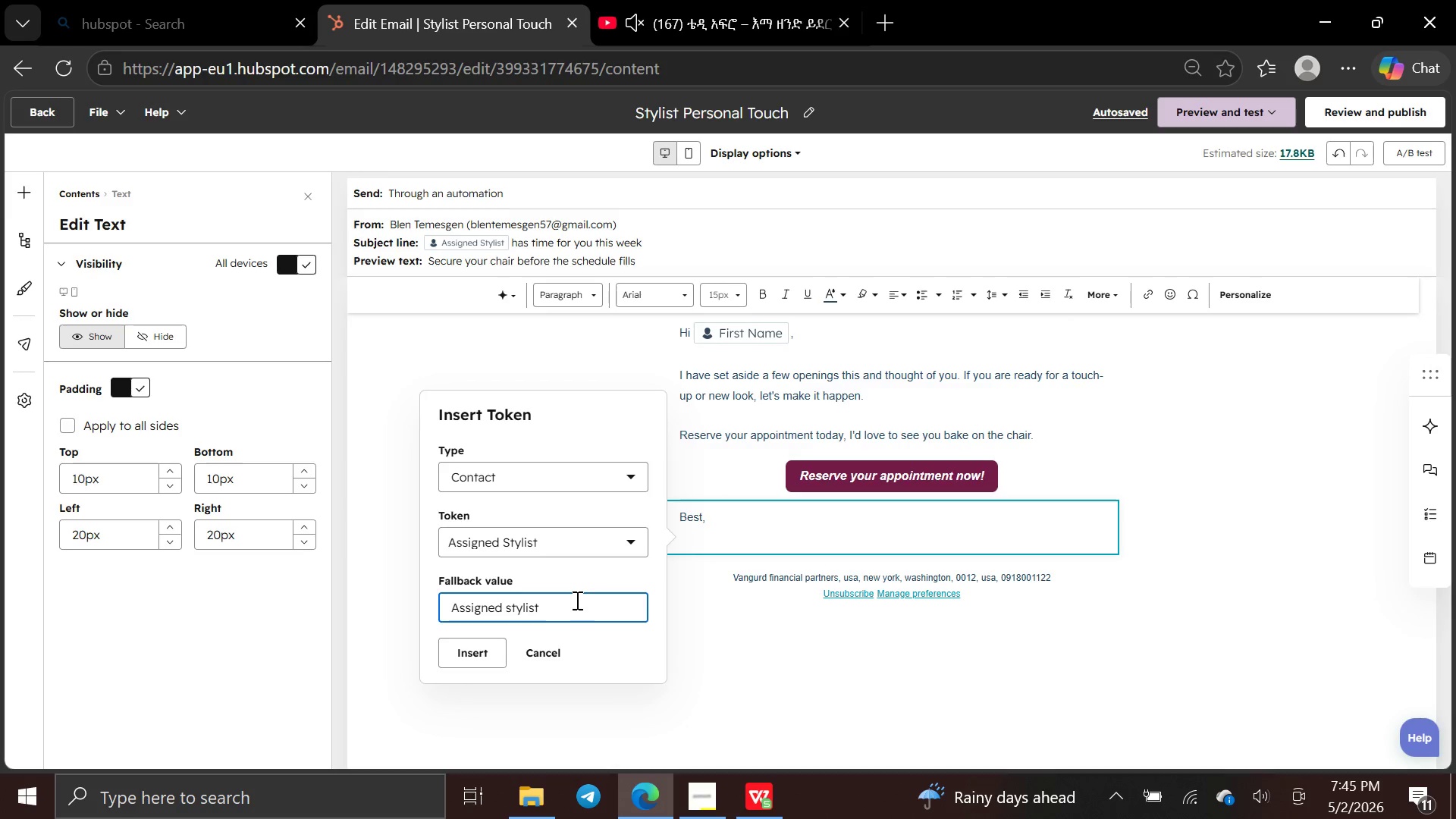 
left_click([473, 657])
 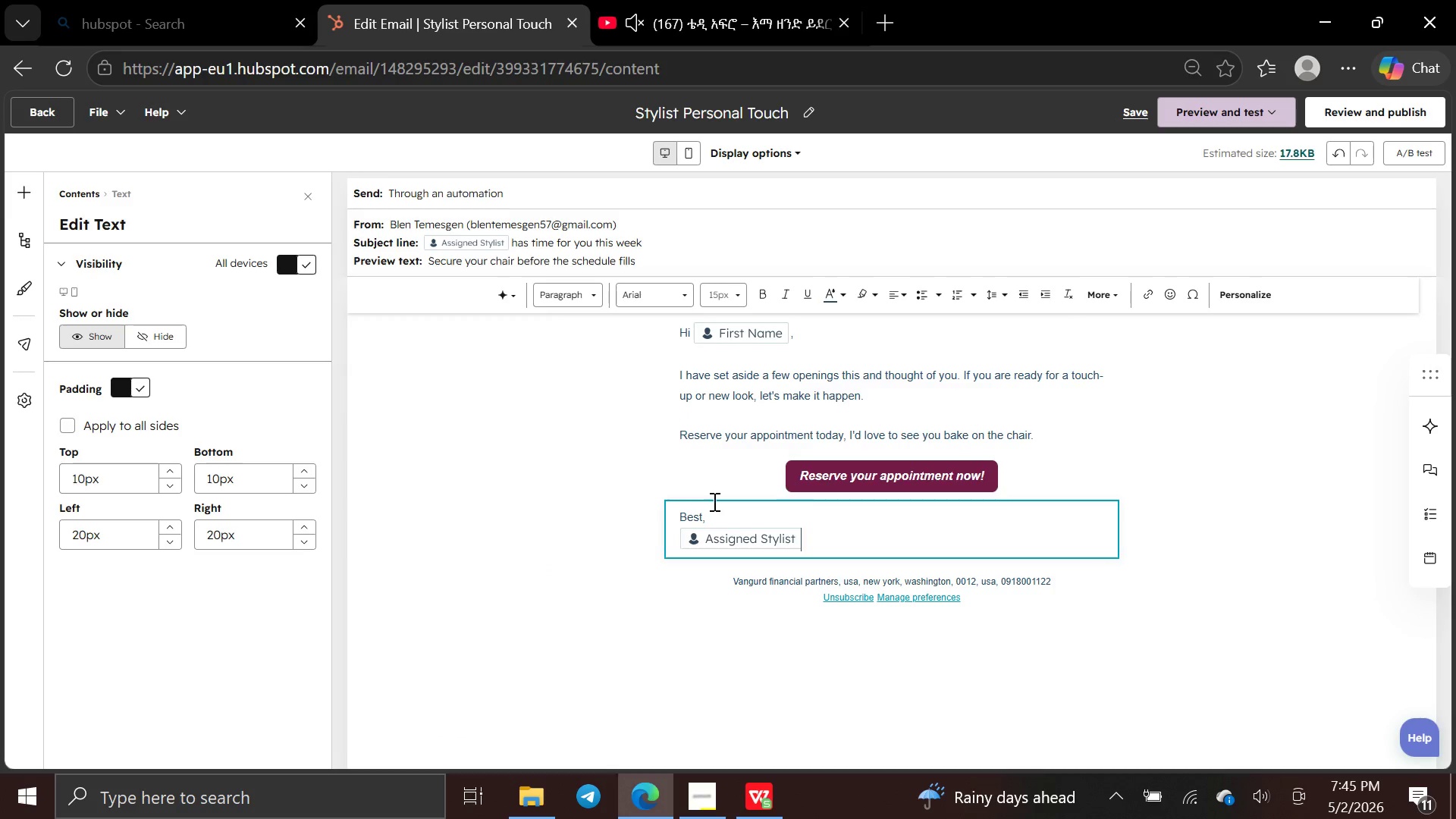 
left_click([605, 381])
 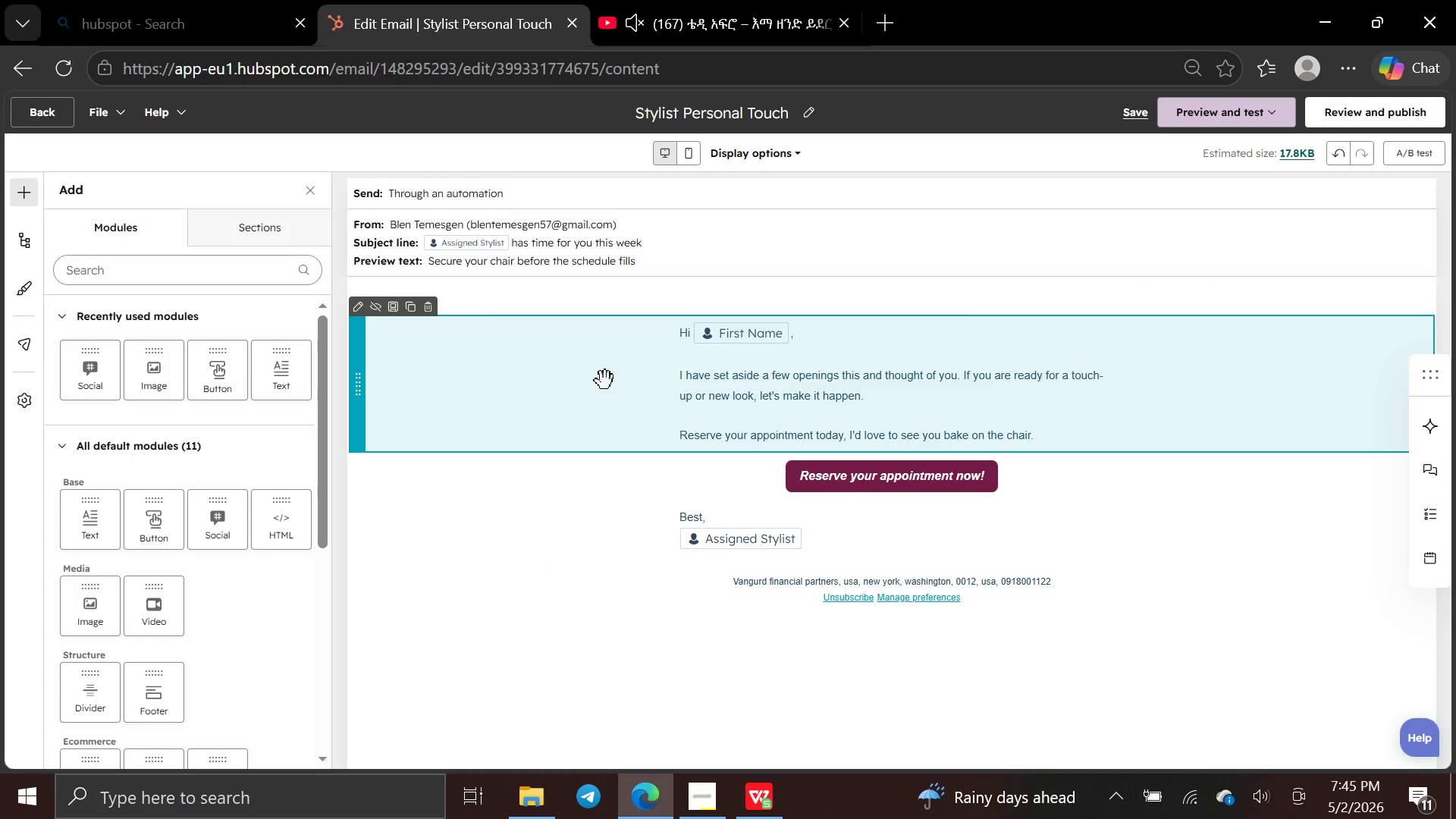 
left_click([605, 381])
 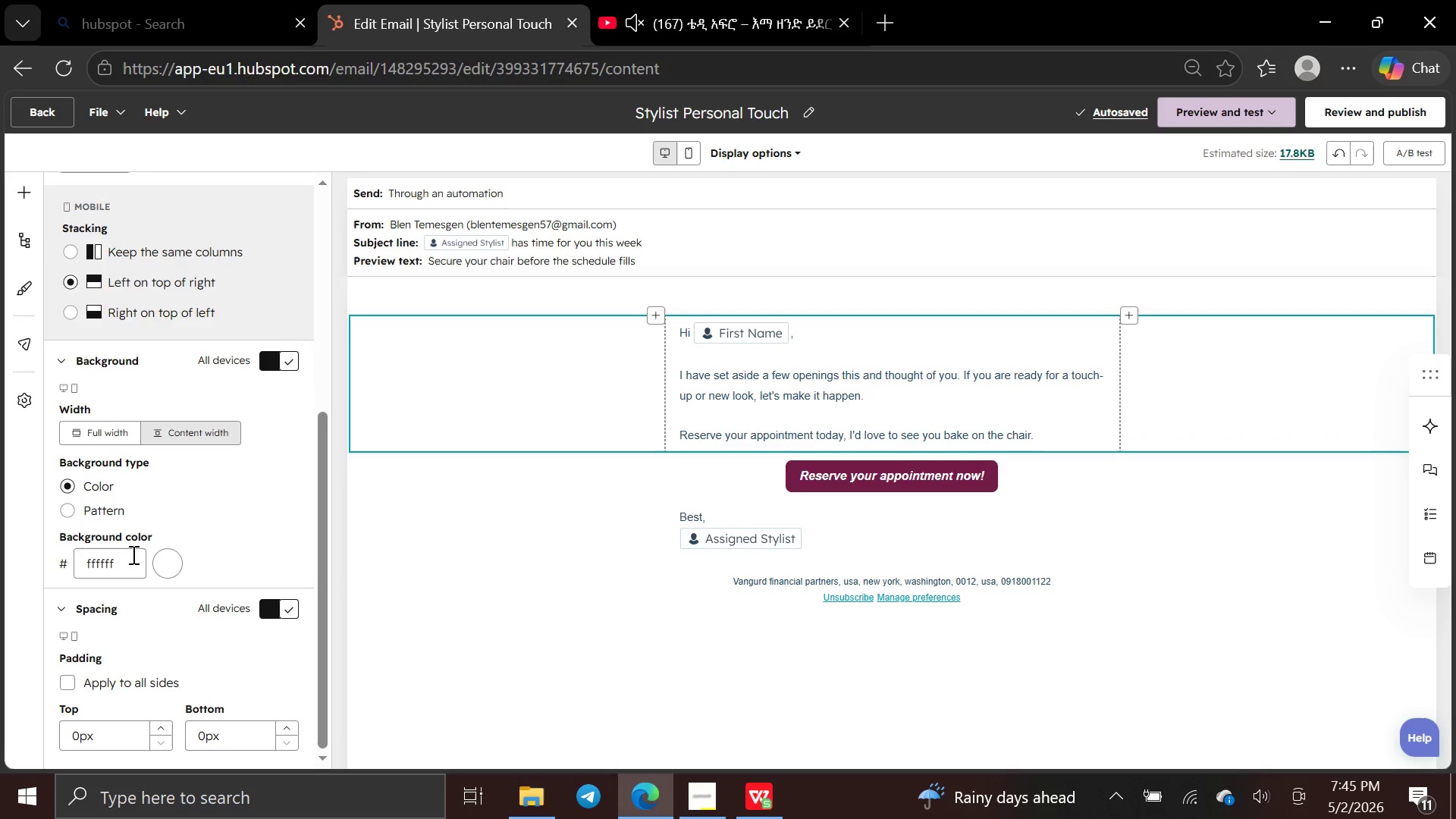 
left_click([156, 566])
 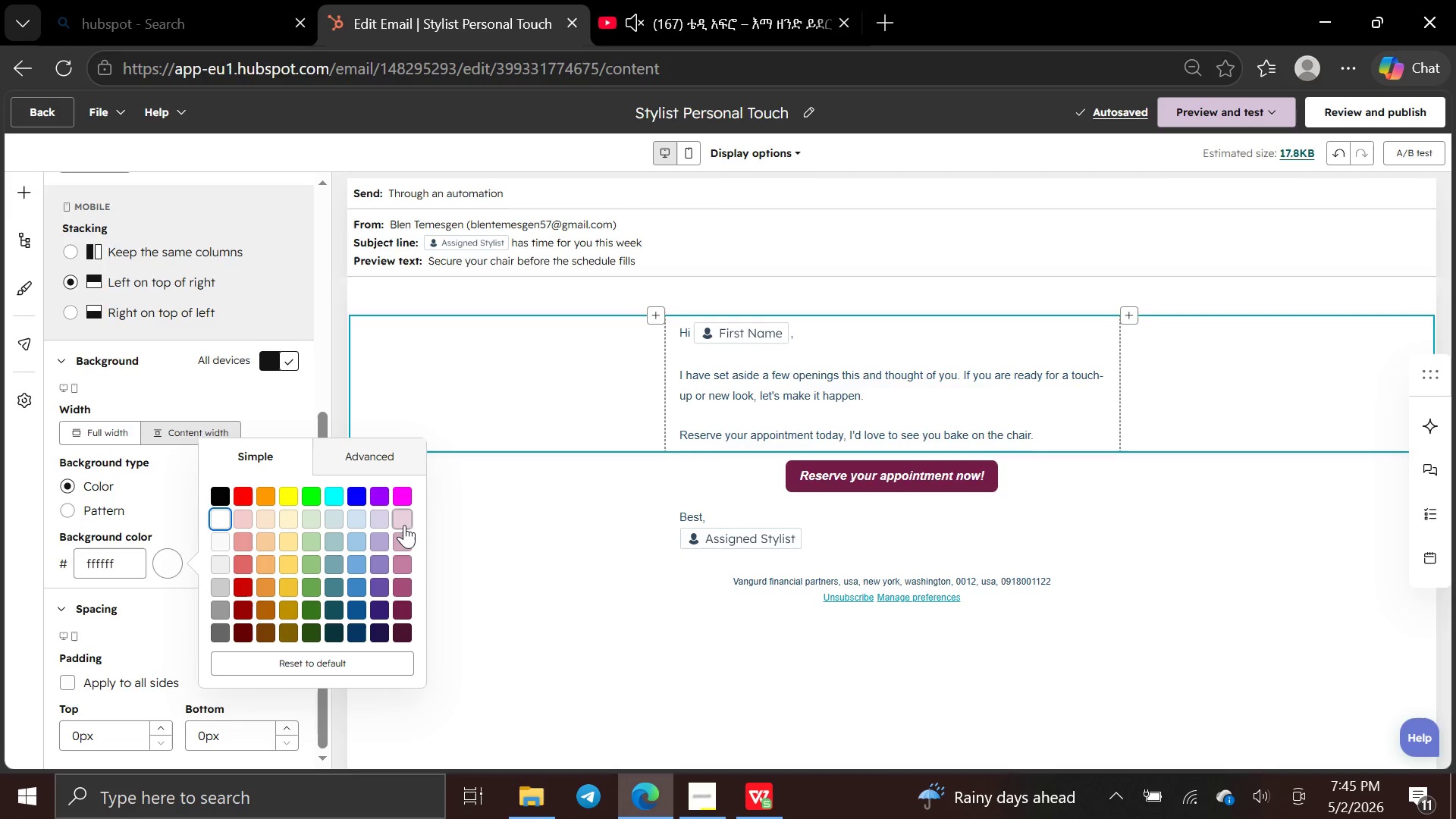 
left_click([403, 519])
 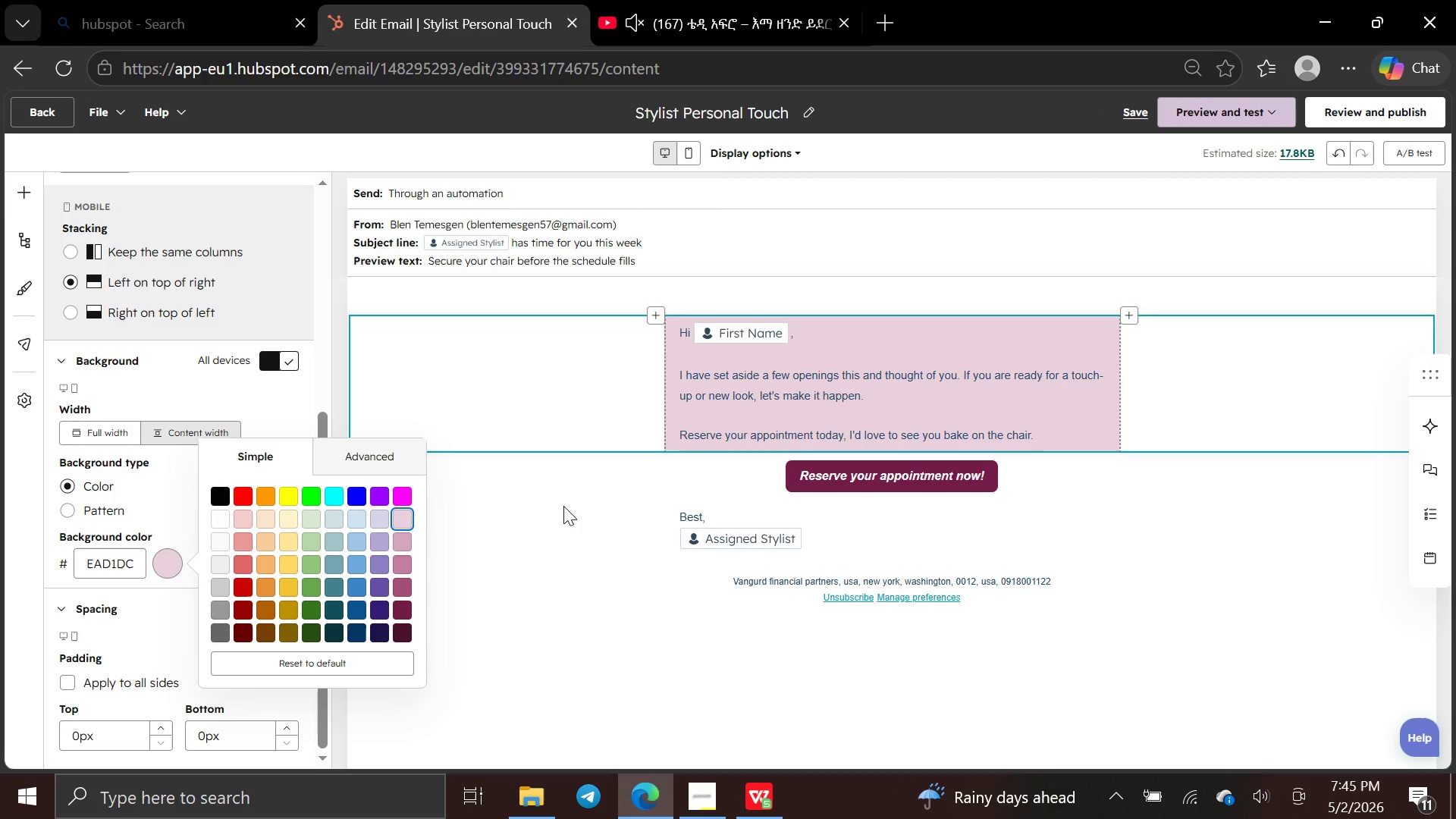 
left_click([563, 506])
 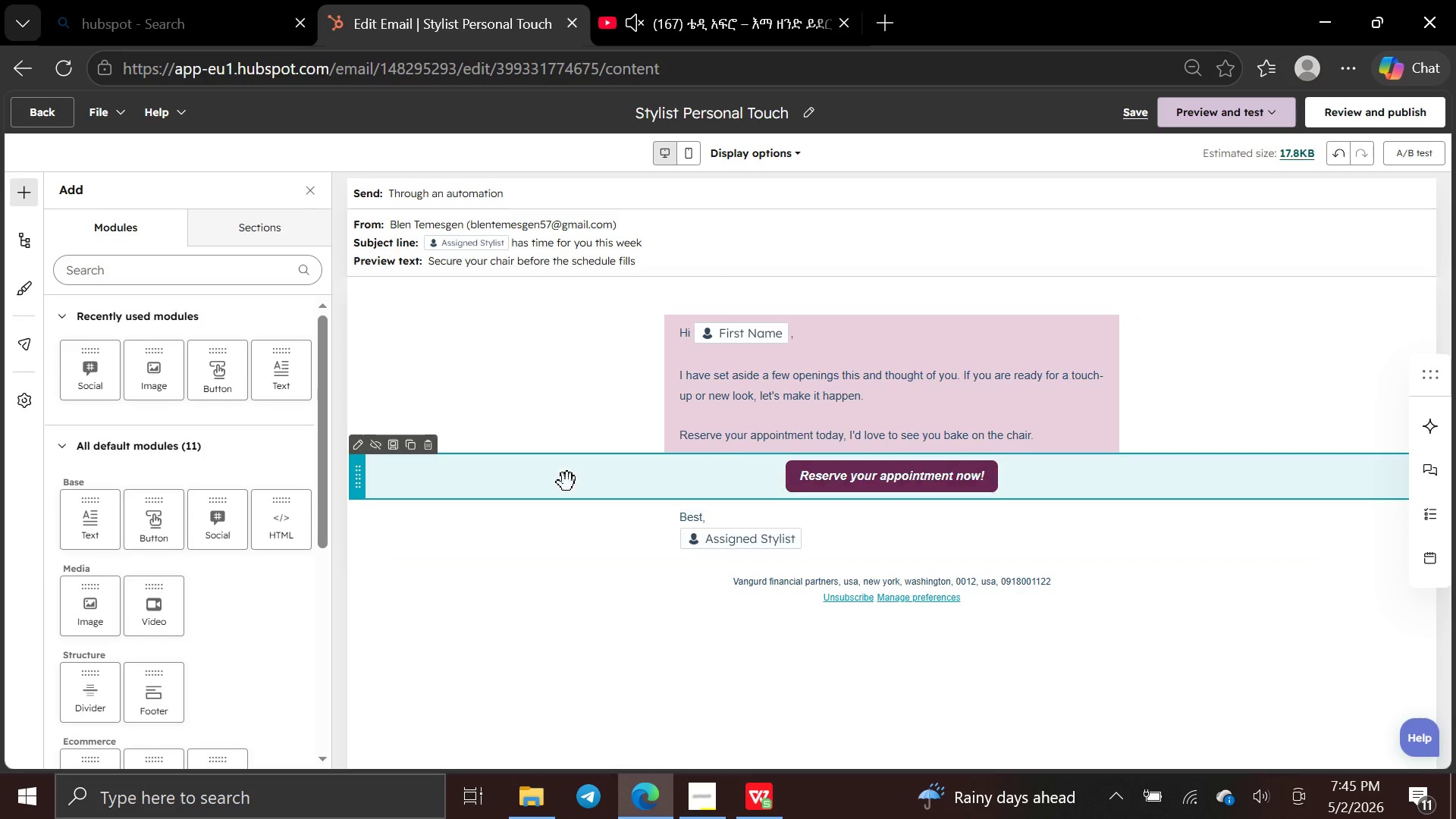 
left_click([567, 481])
 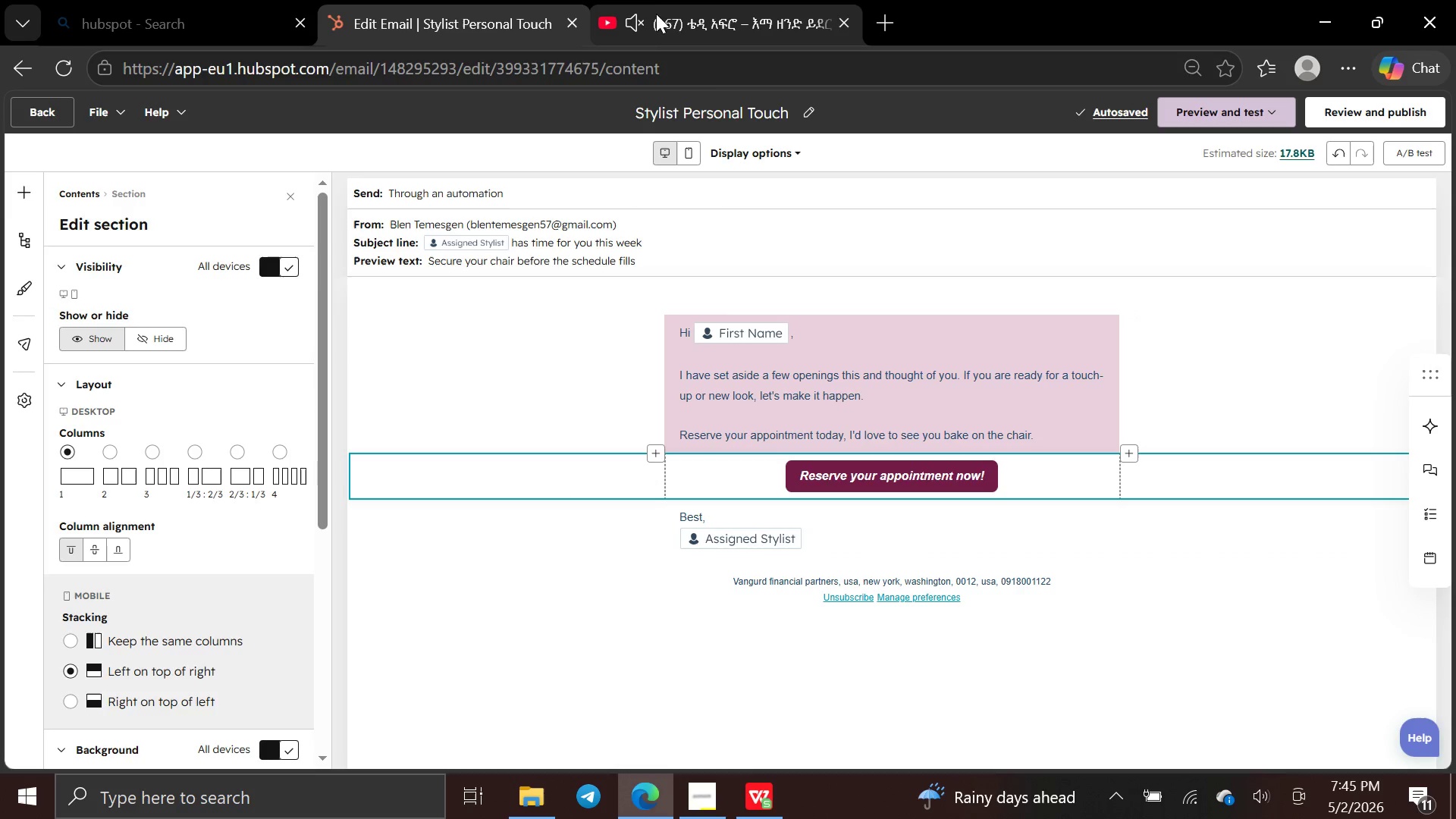 
left_click([641, 20])
 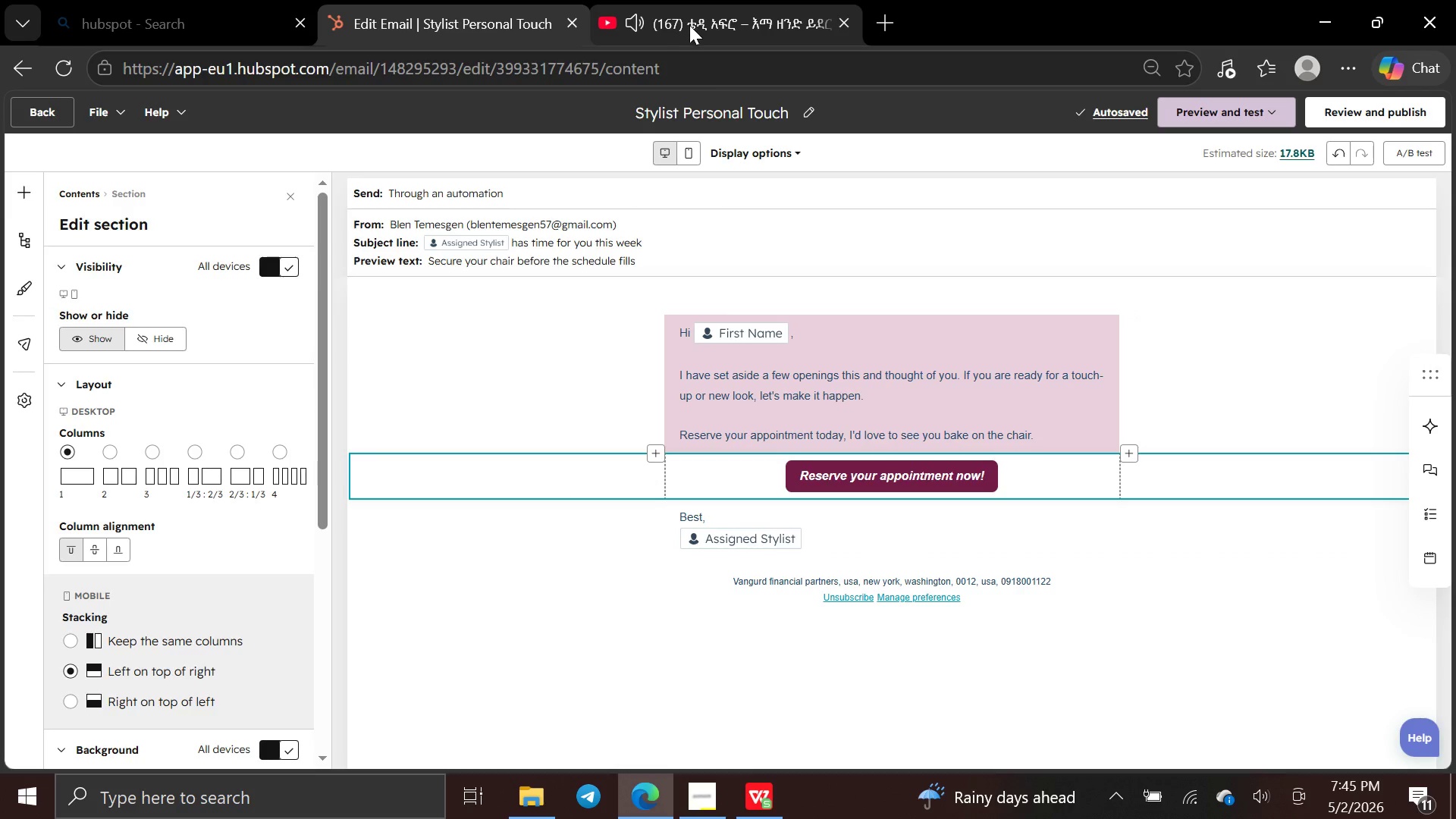 
left_click([689, 25])
 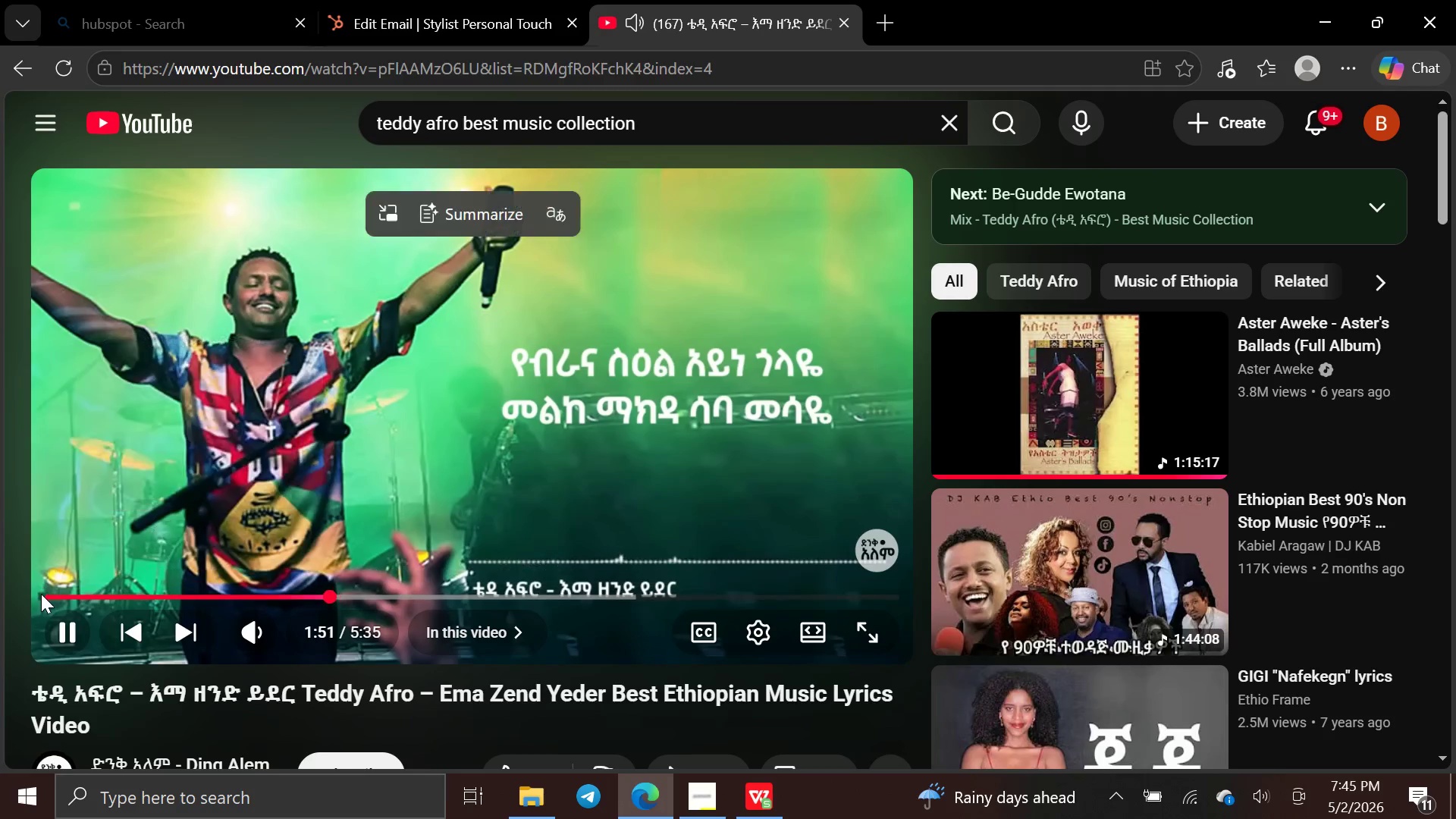 
left_click([52, 593])
 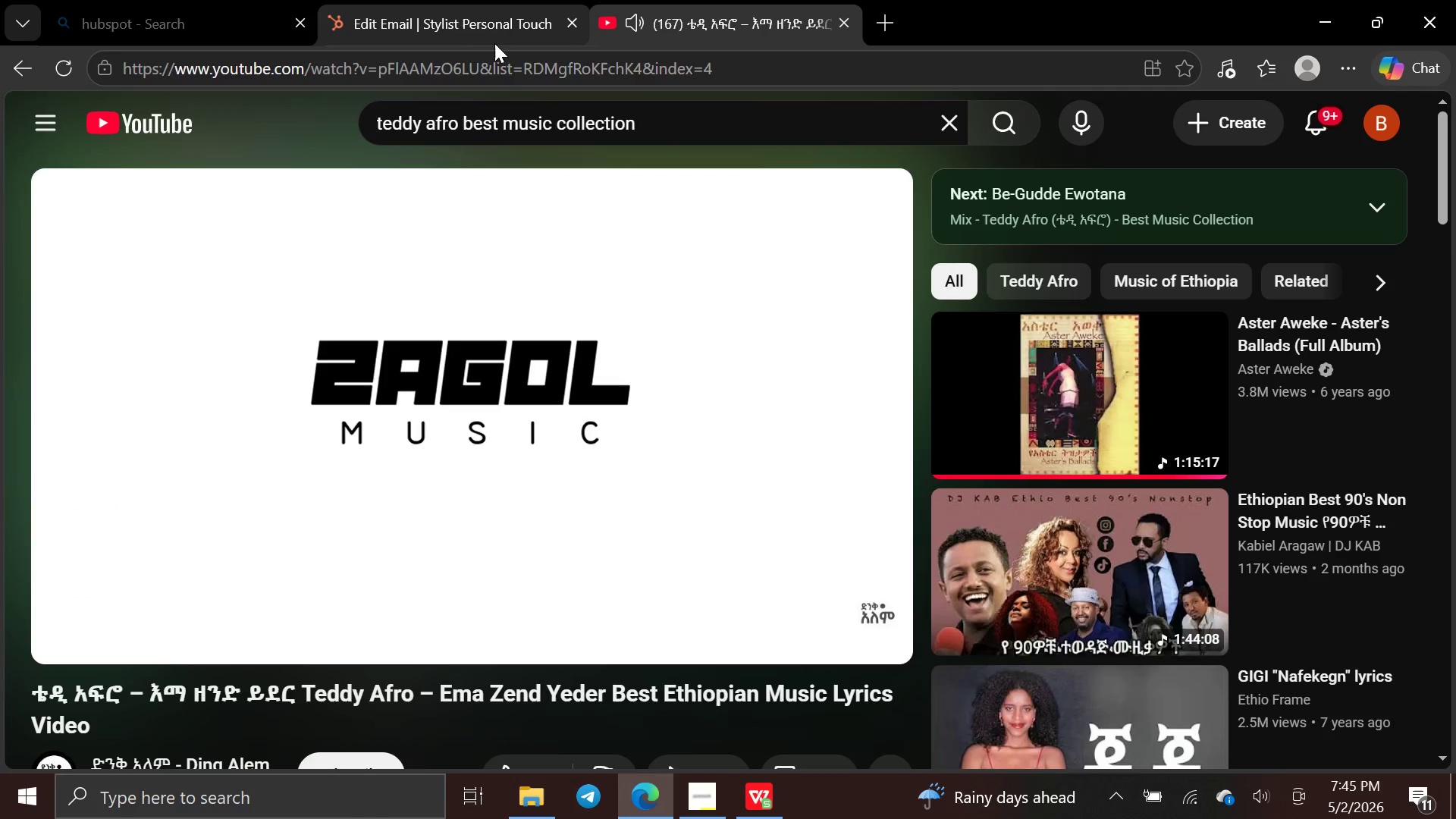 
left_click([494, 43])
 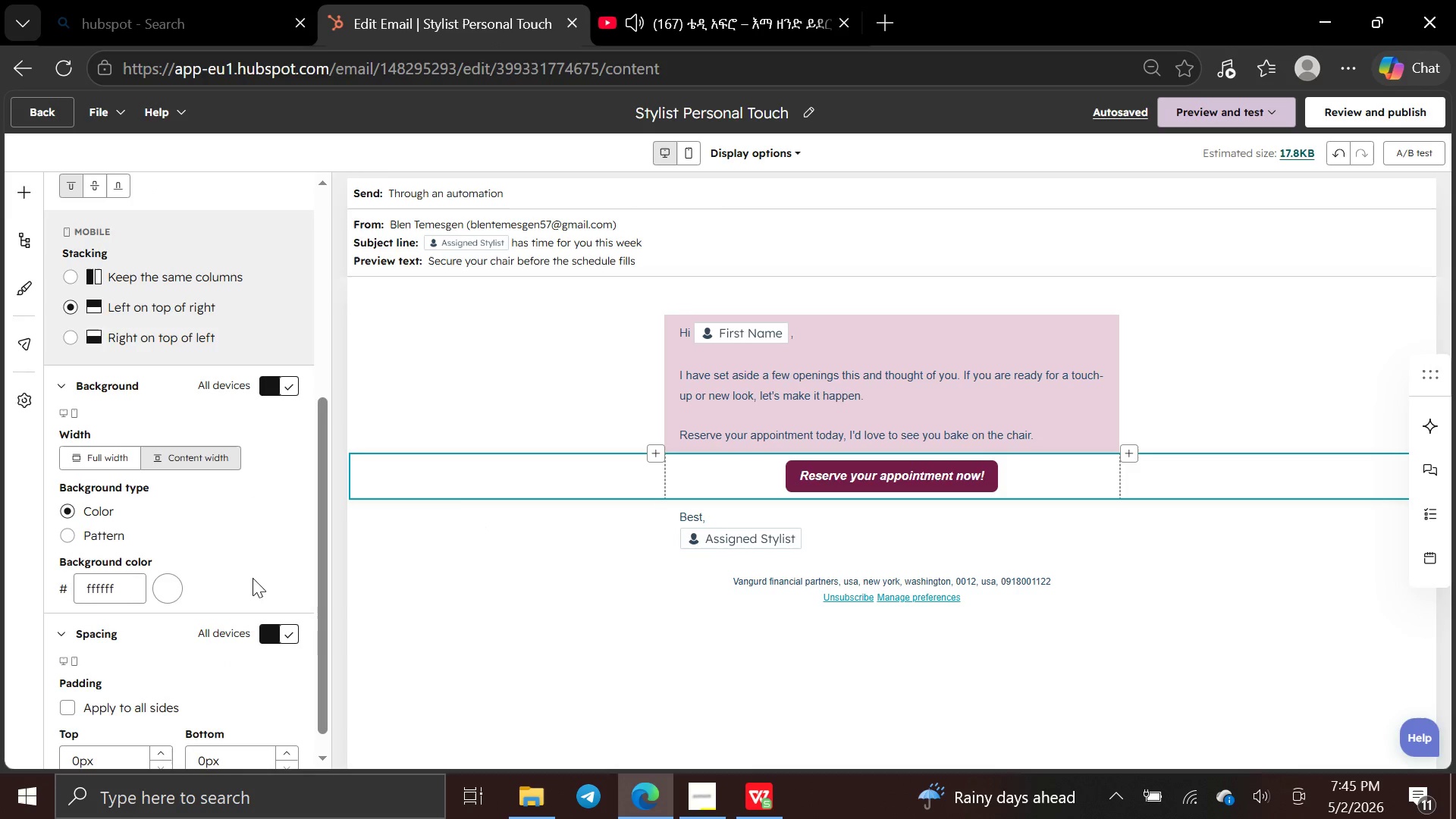 
left_click([161, 596])
 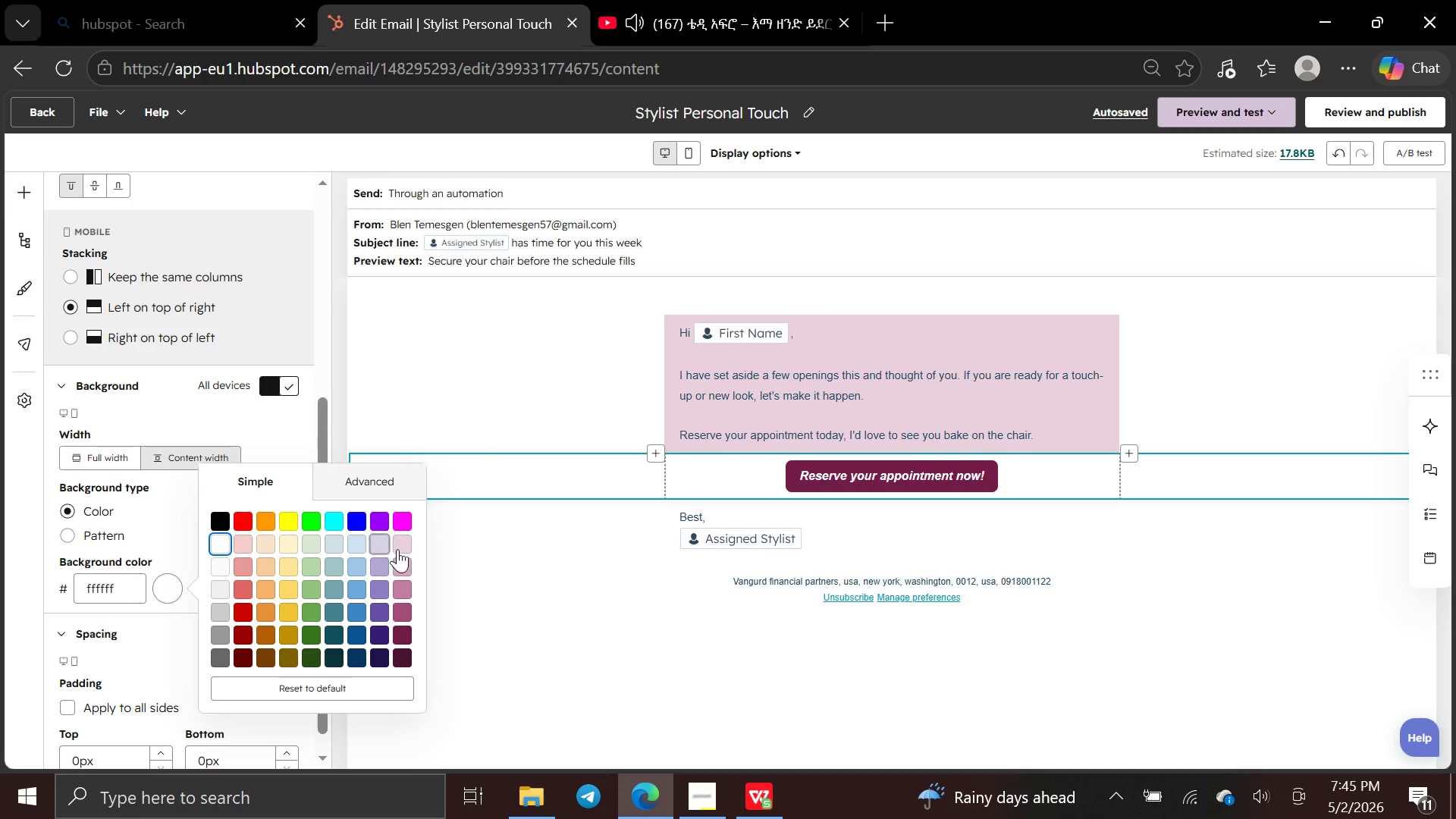 
left_click([409, 549])
 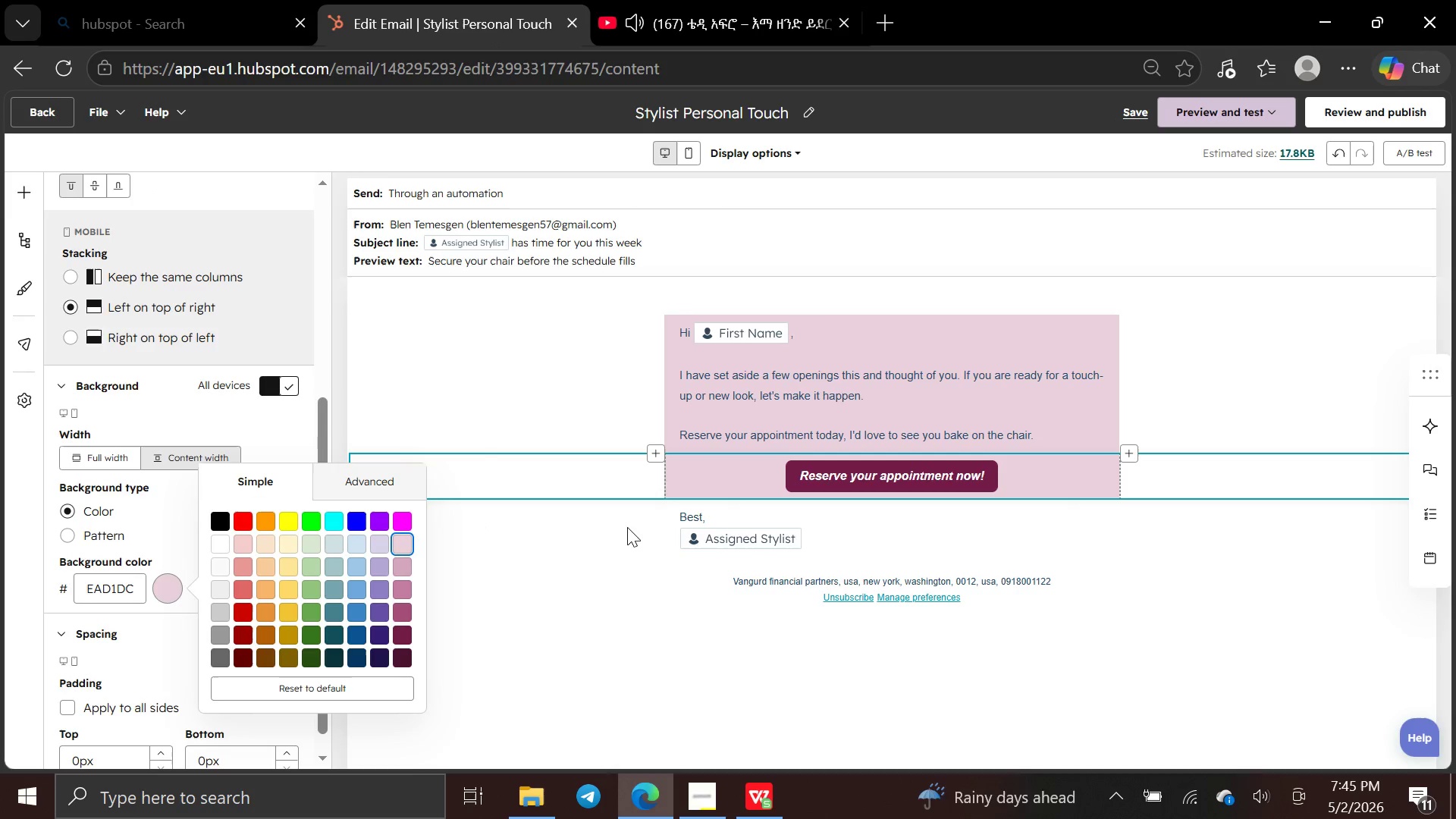 
left_click([624, 529])
 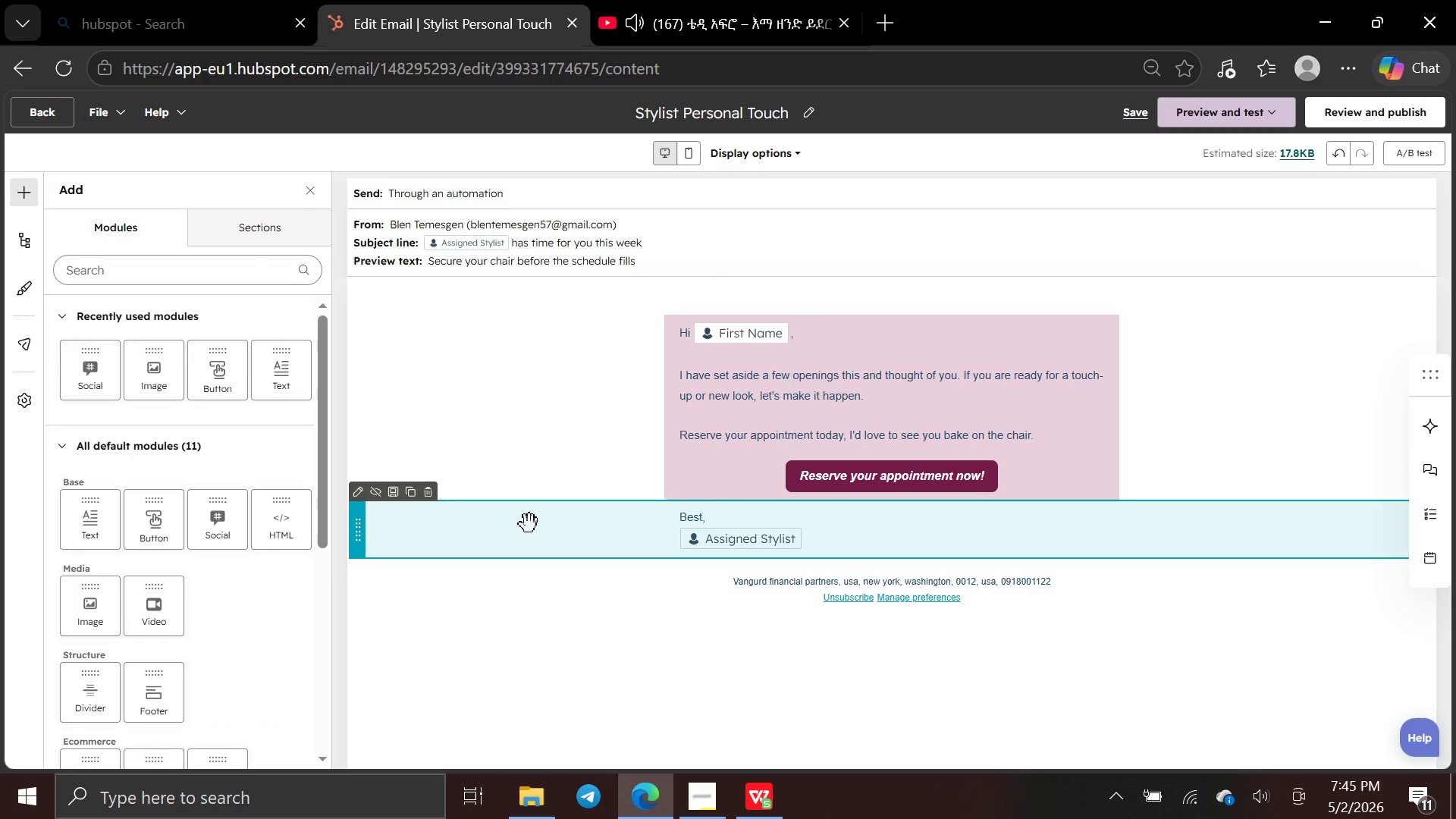 
left_click([522, 522])
 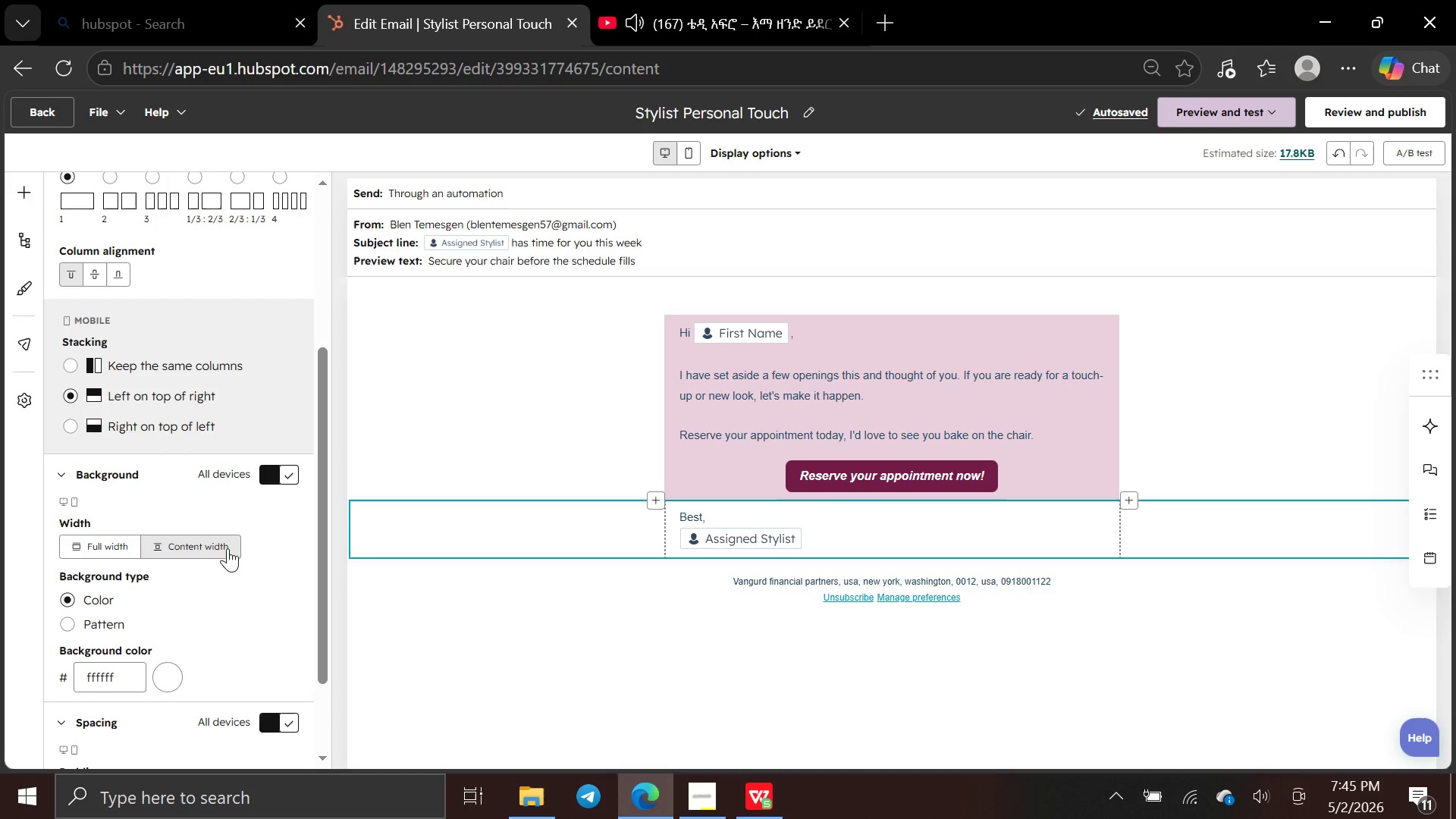 
left_click([174, 684])
 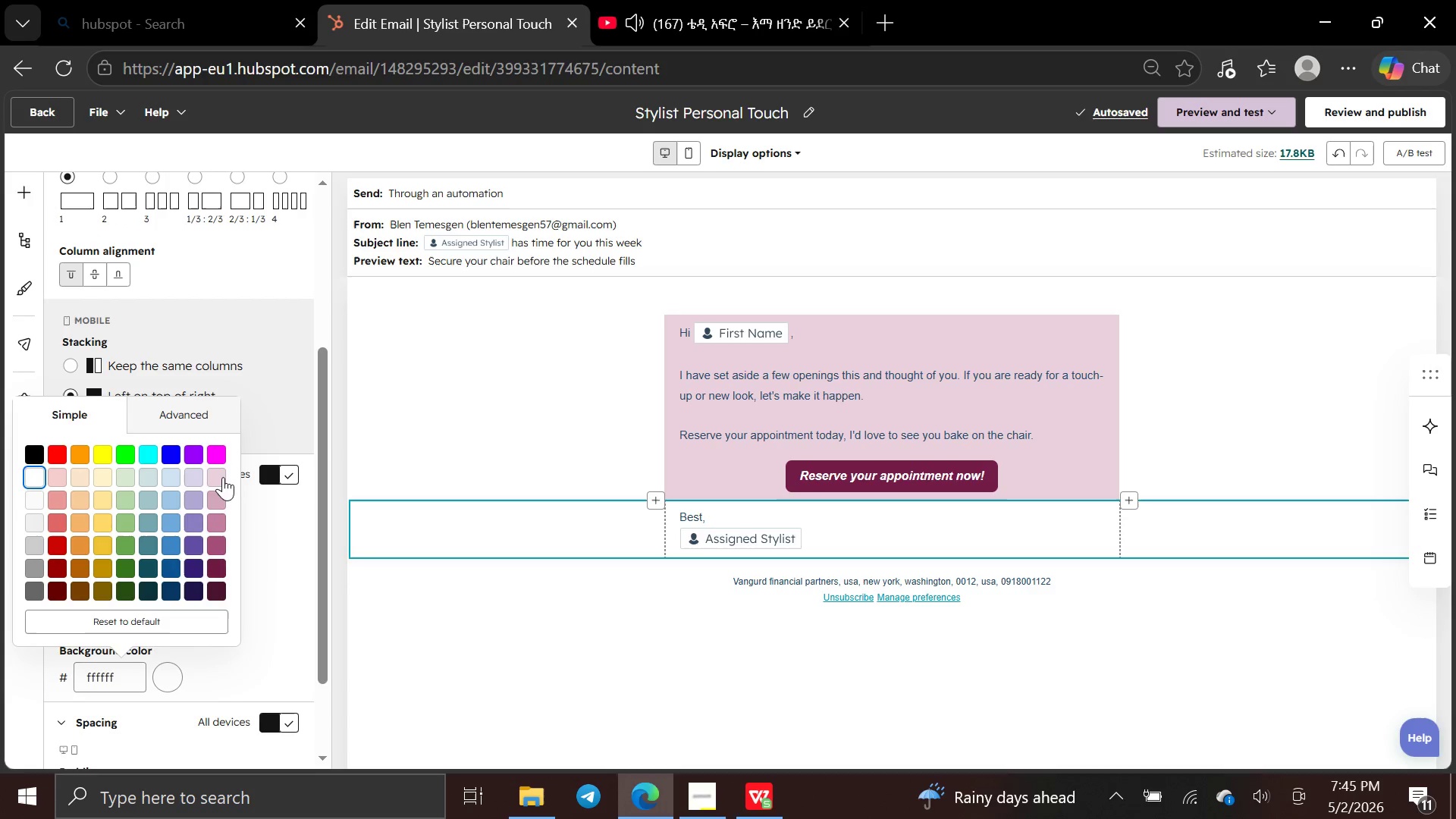 
left_click([222, 475])
 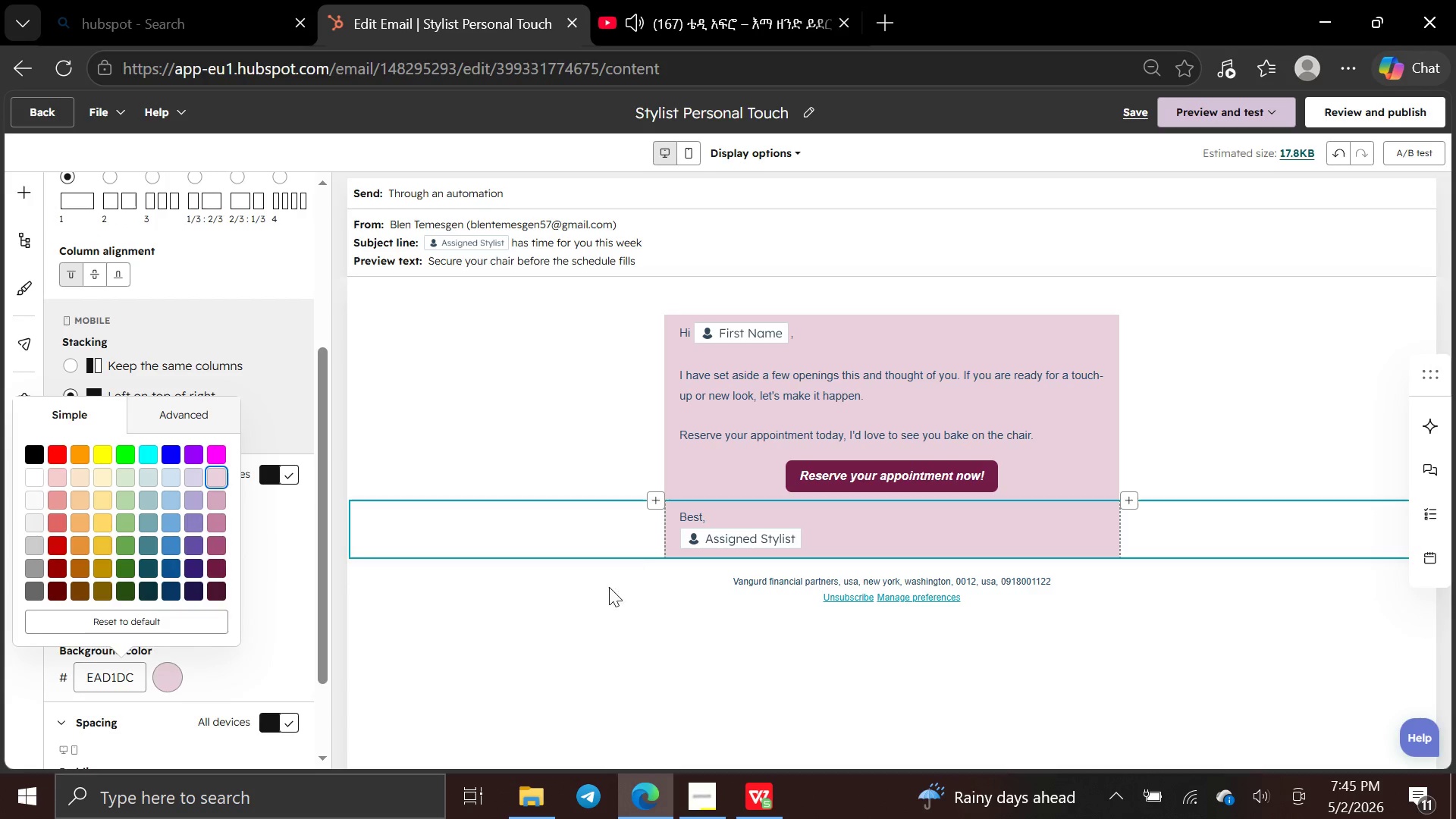 
left_click([576, 601])
 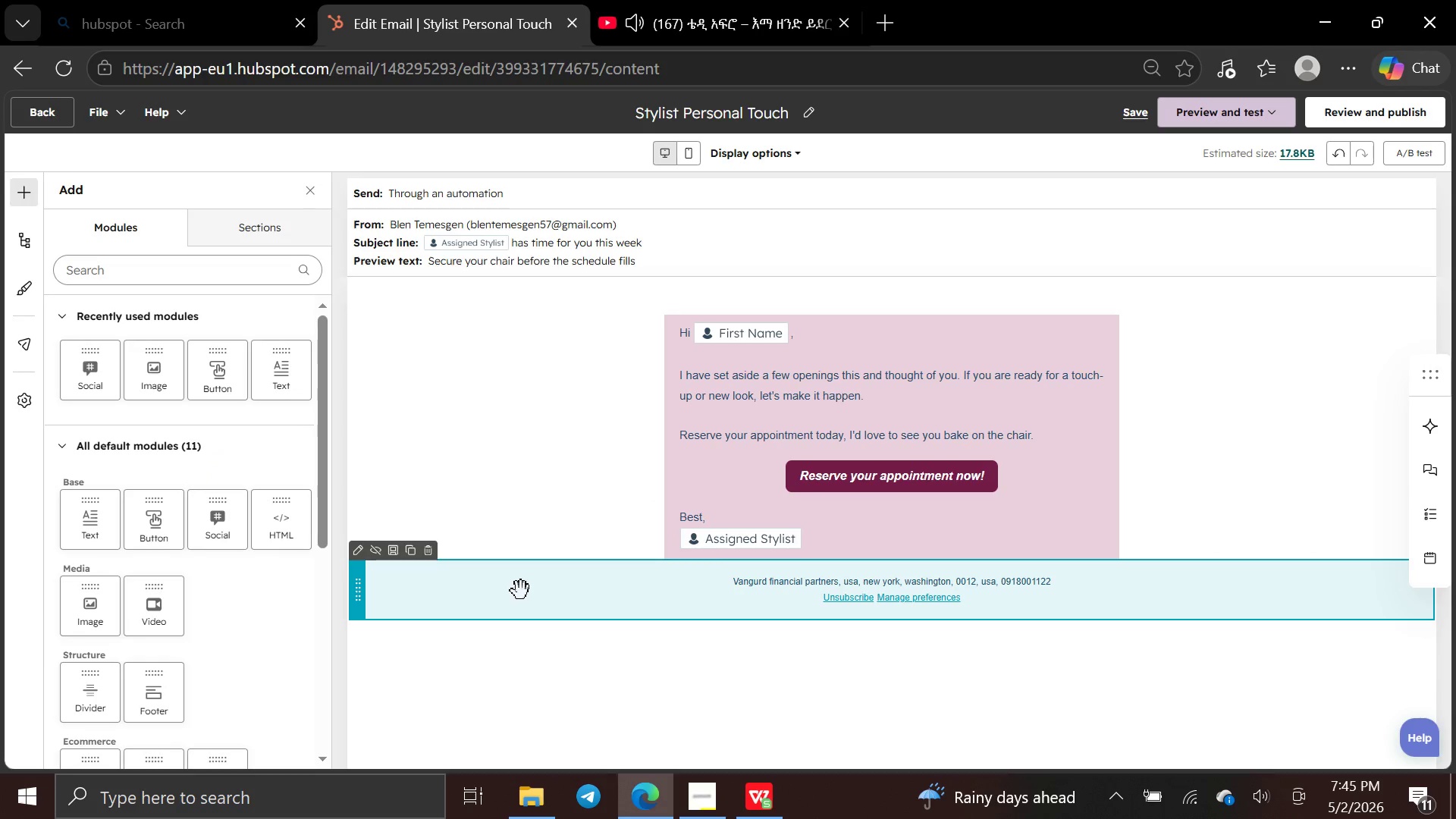 
left_click([519, 589])
 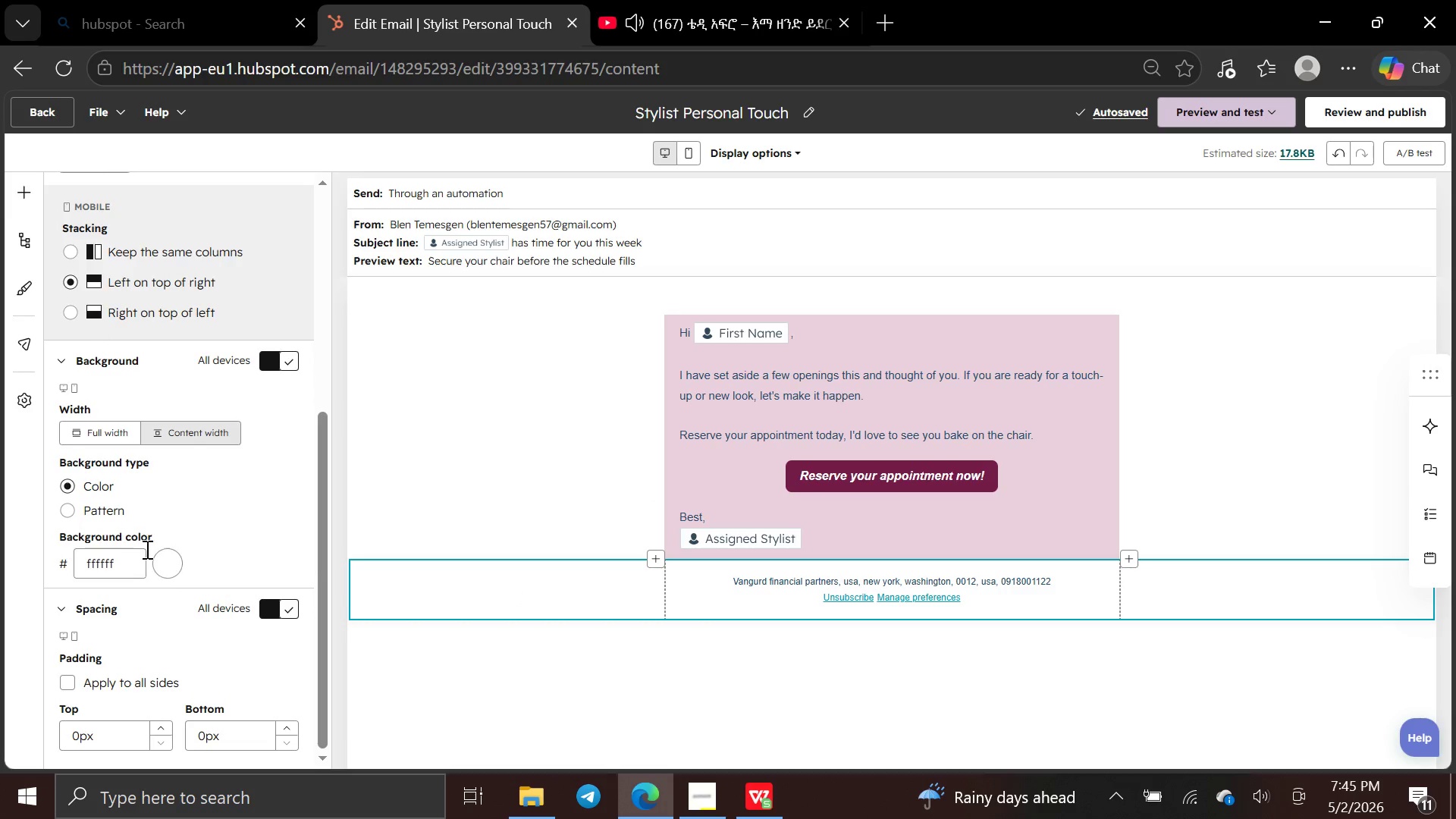 
left_click([171, 563])
 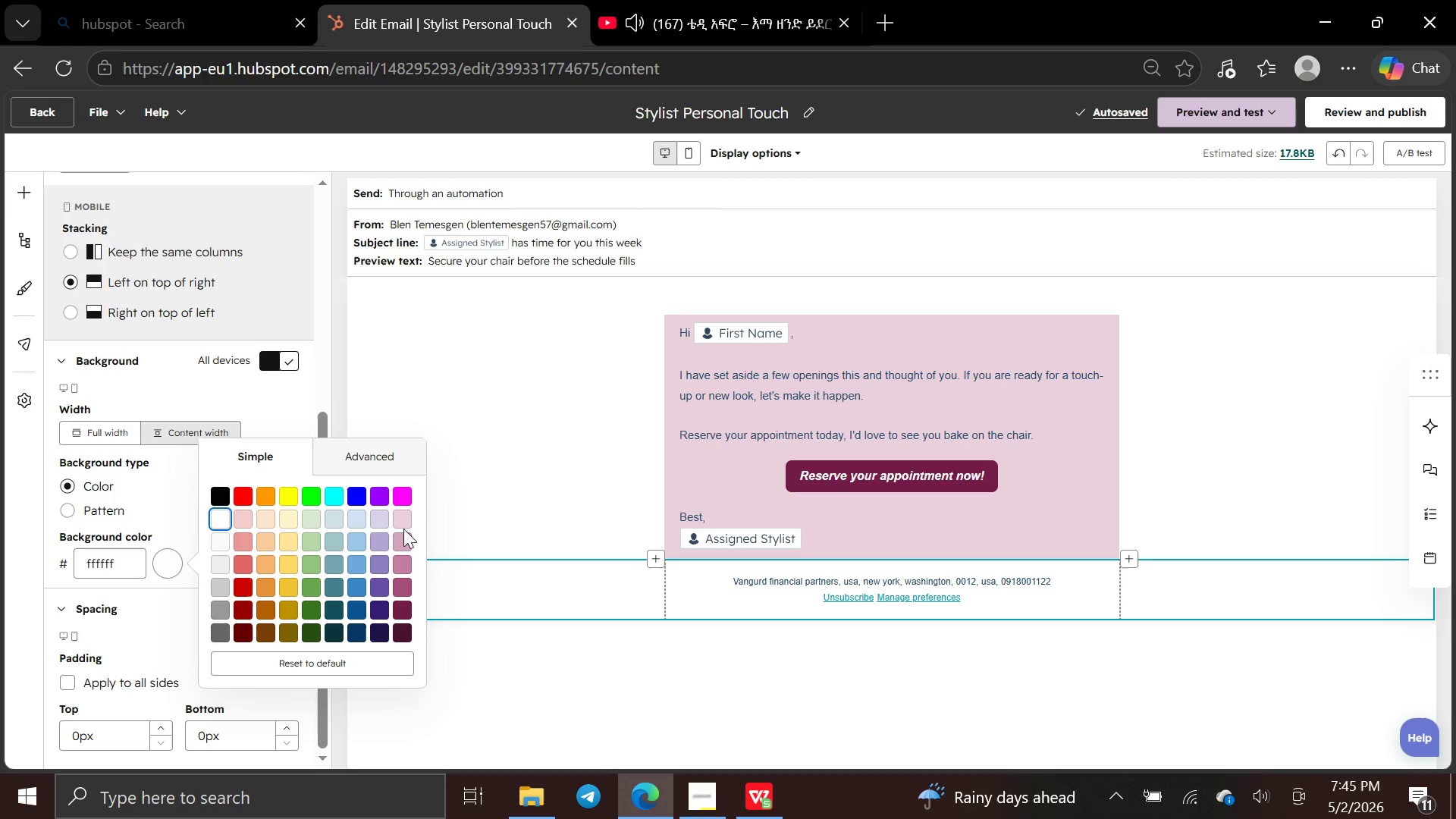 
left_click([401, 522])
 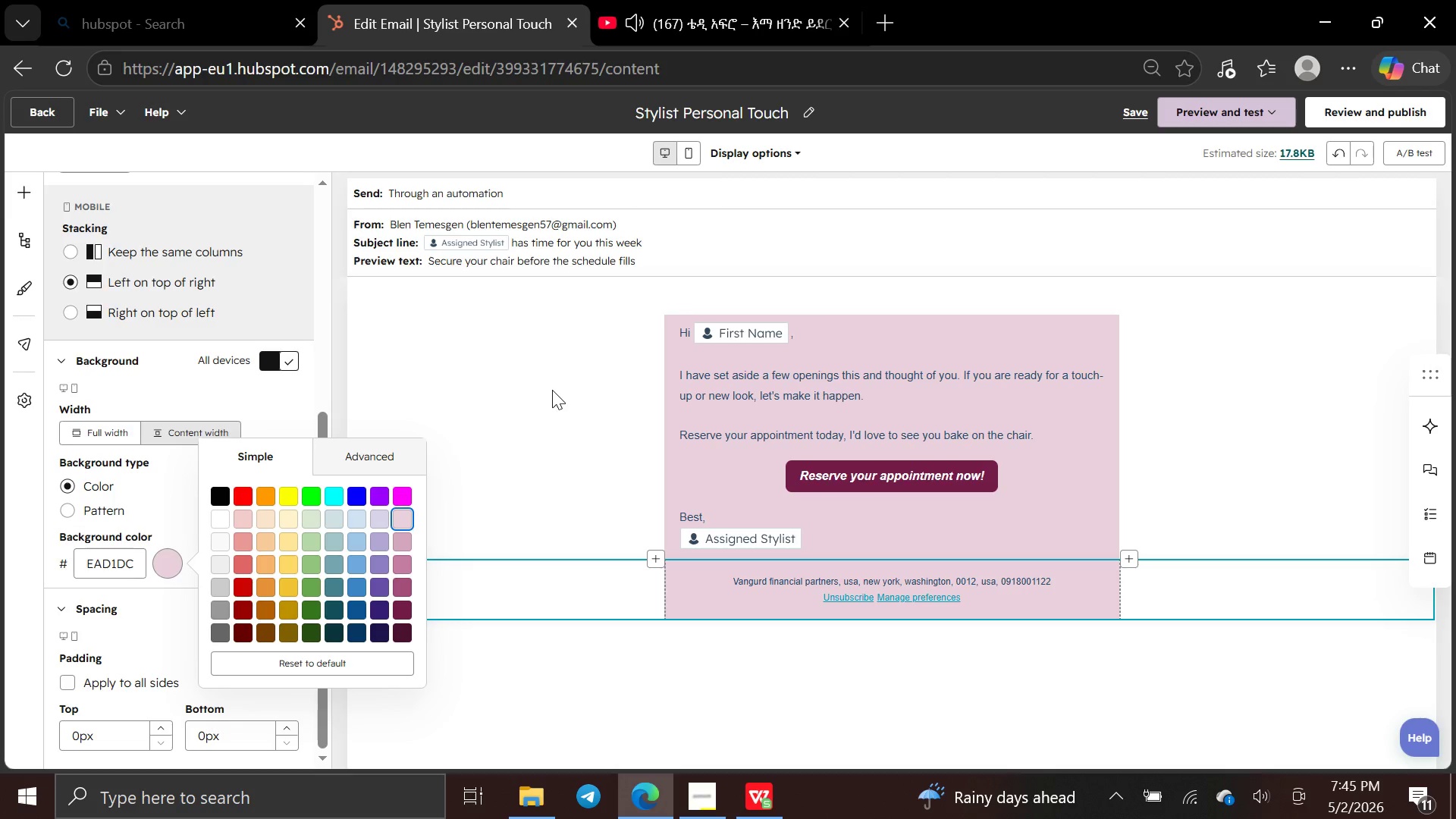 
left_click([552, 390])
 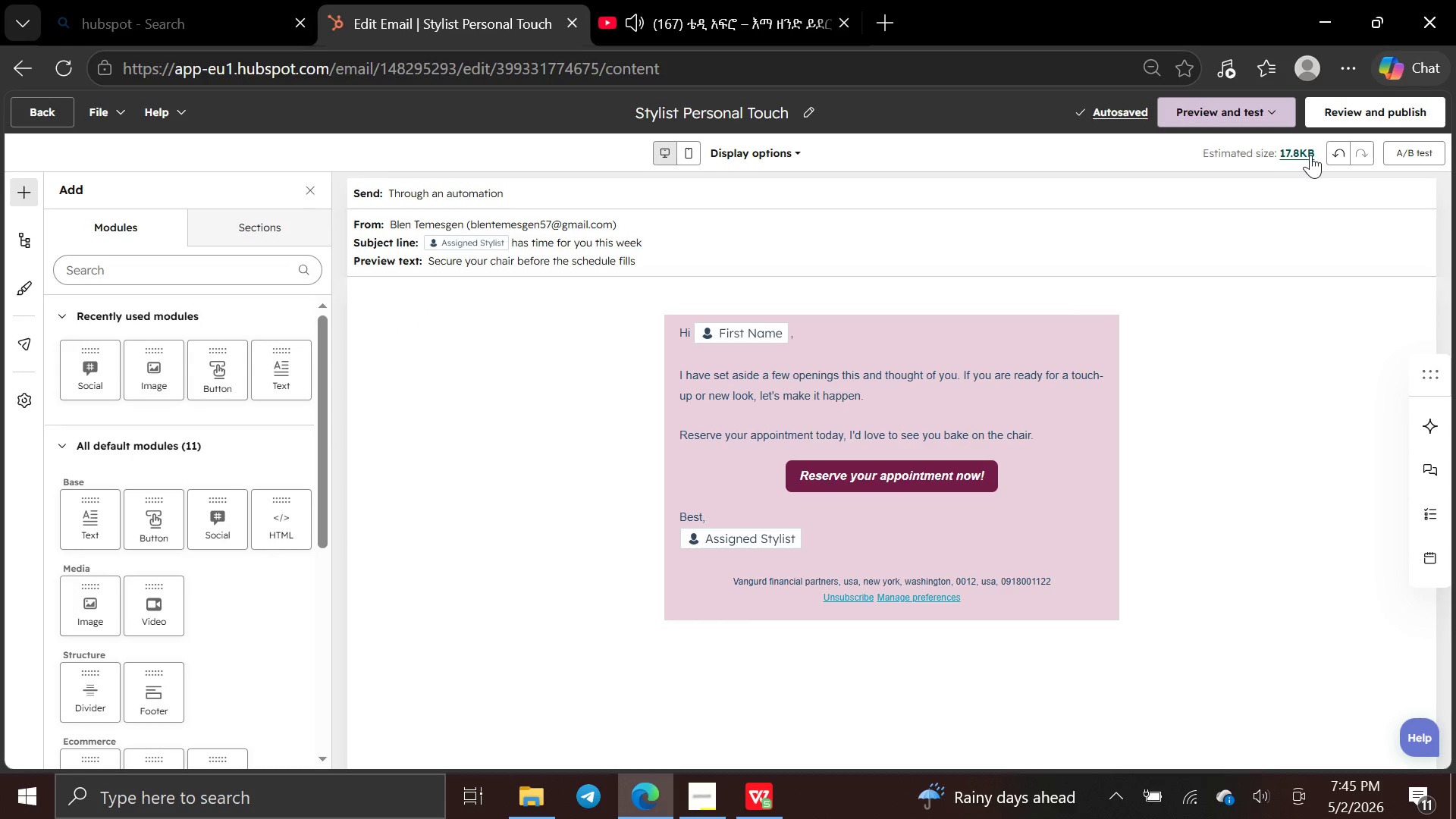 
wait(6.72)
 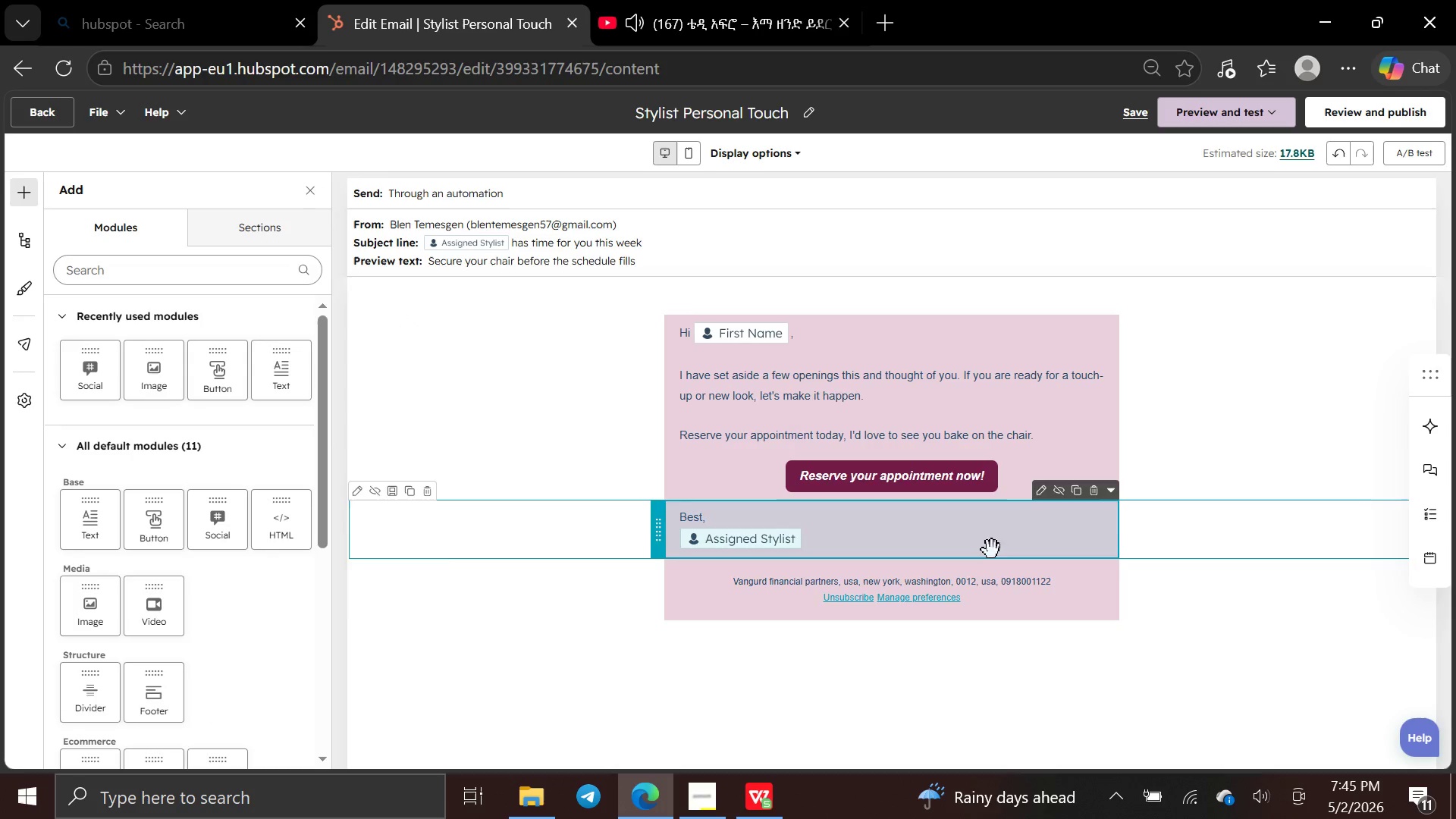 
left_click([1313, 195])
 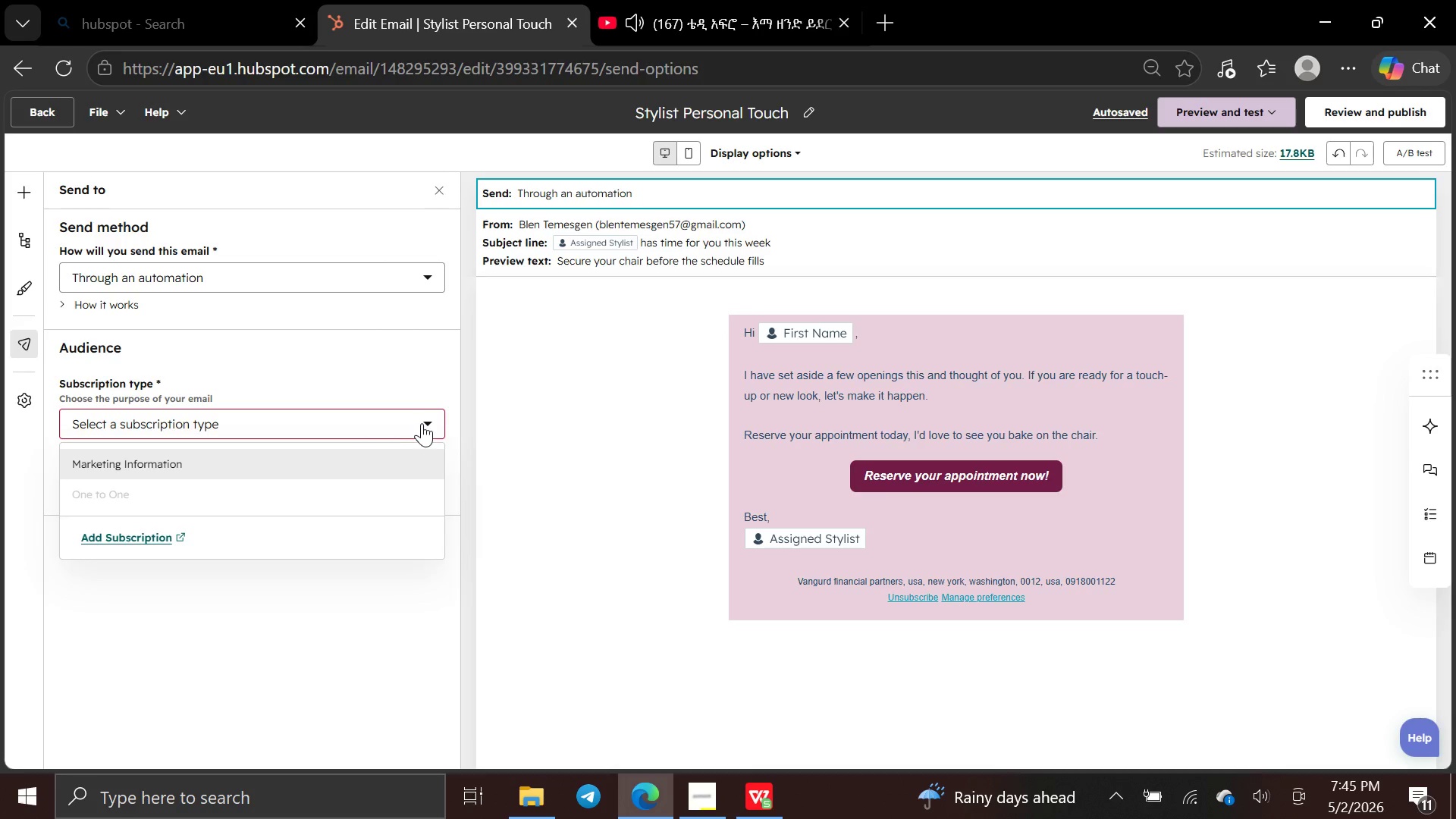 
left_click([408, 459])
 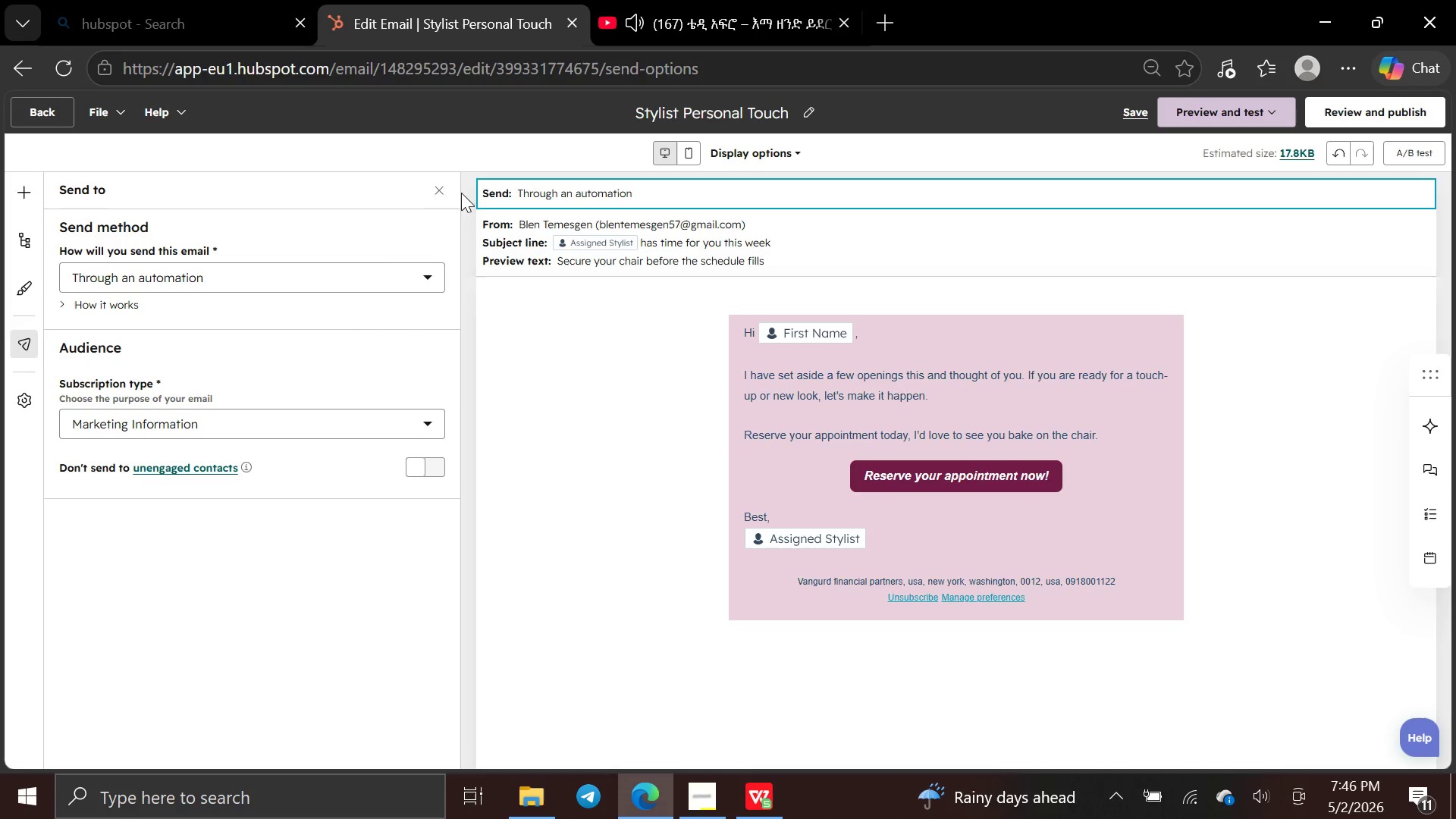 
left_click([440, 190])
 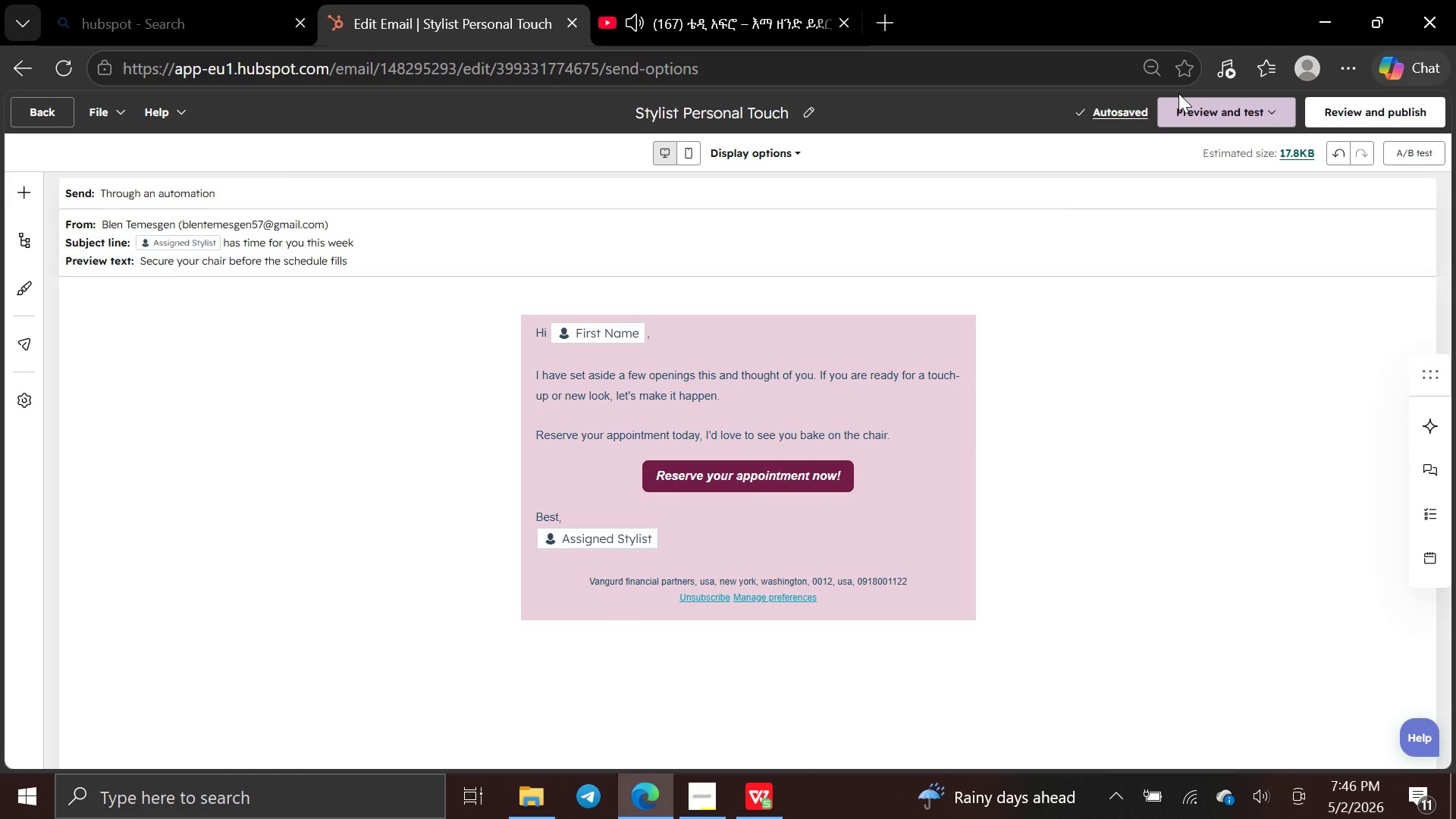 
left_click([1181, 107])
 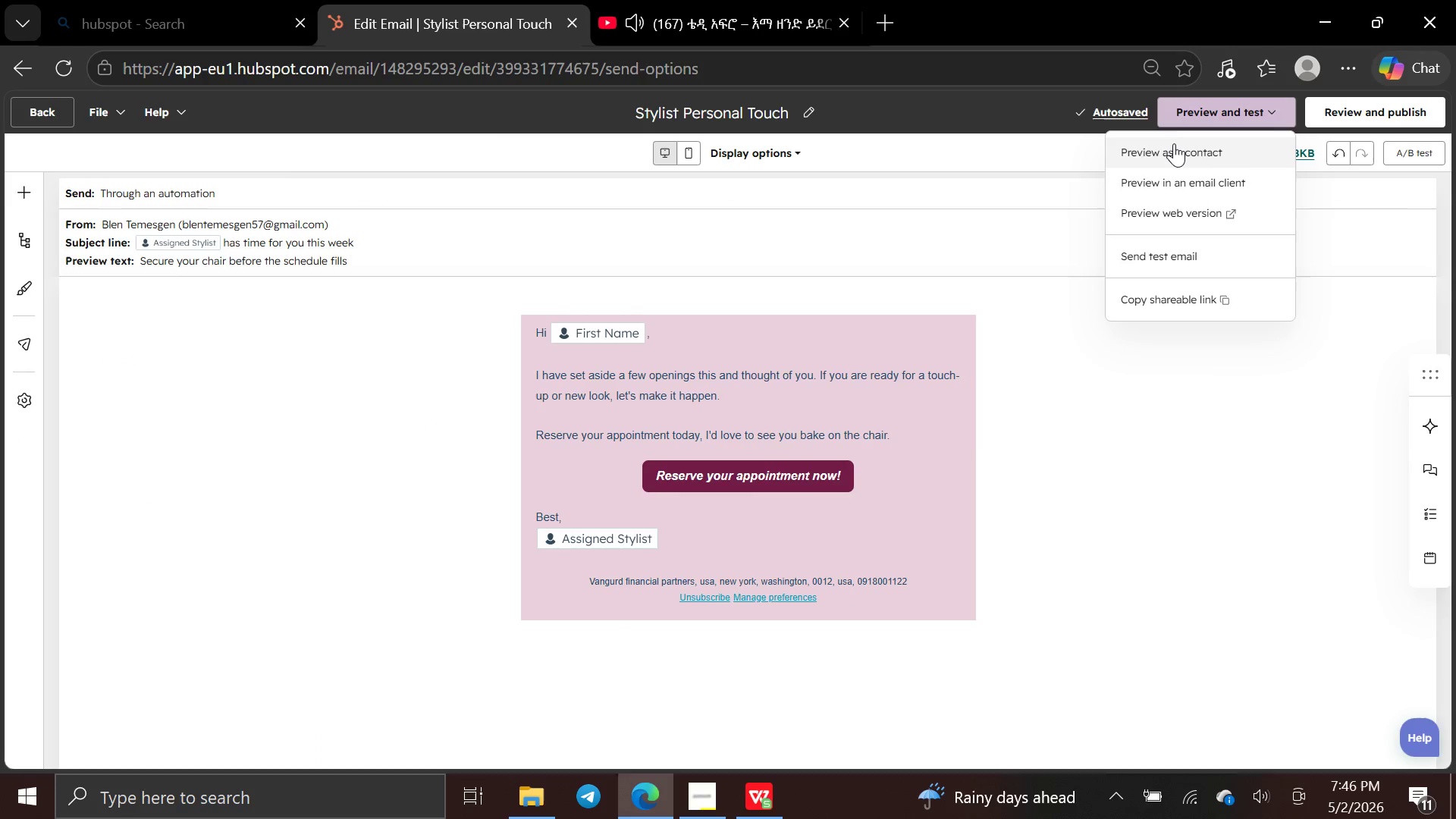 
left_click([1174, 143])
 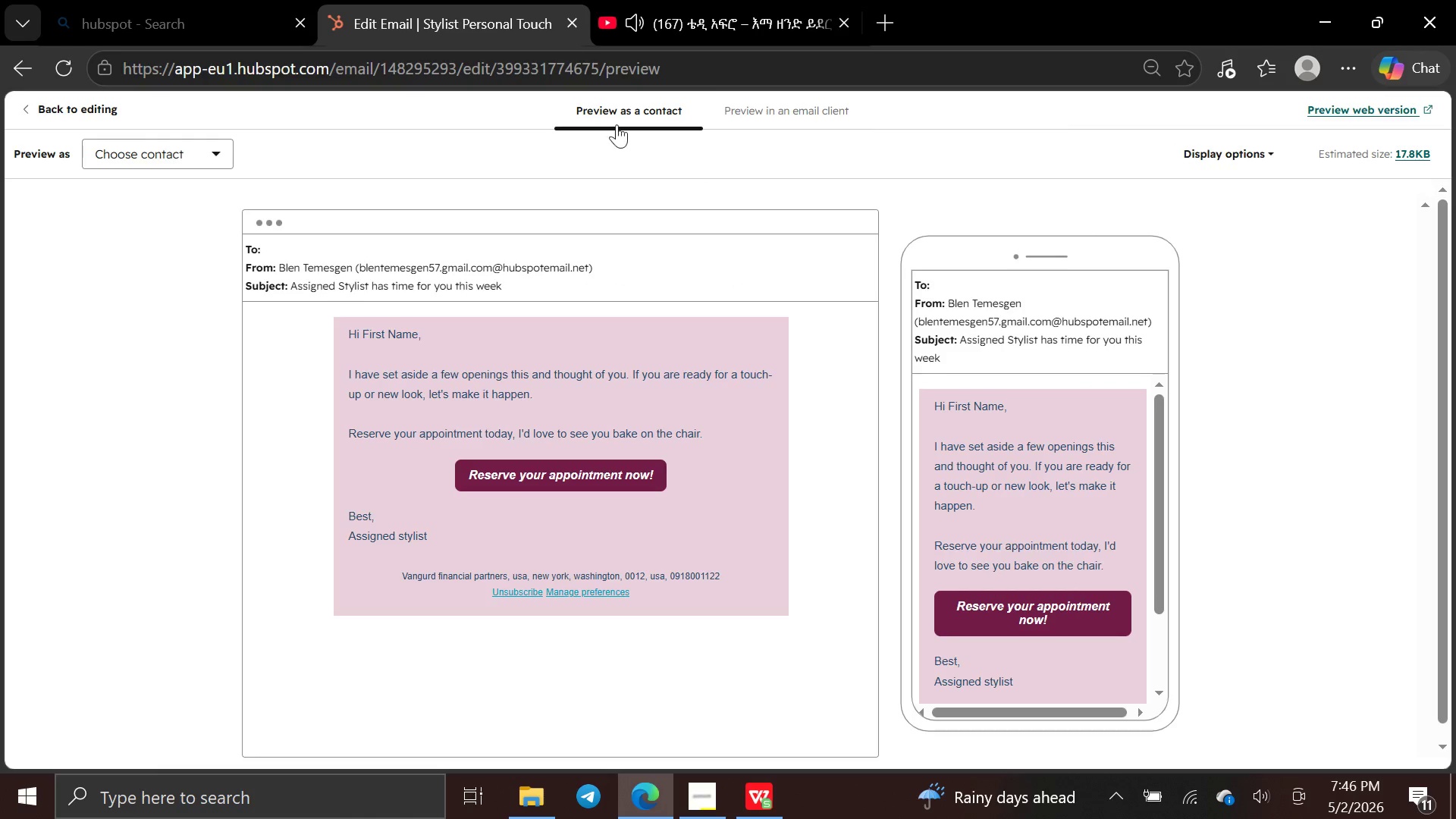 
wait(5.76)
 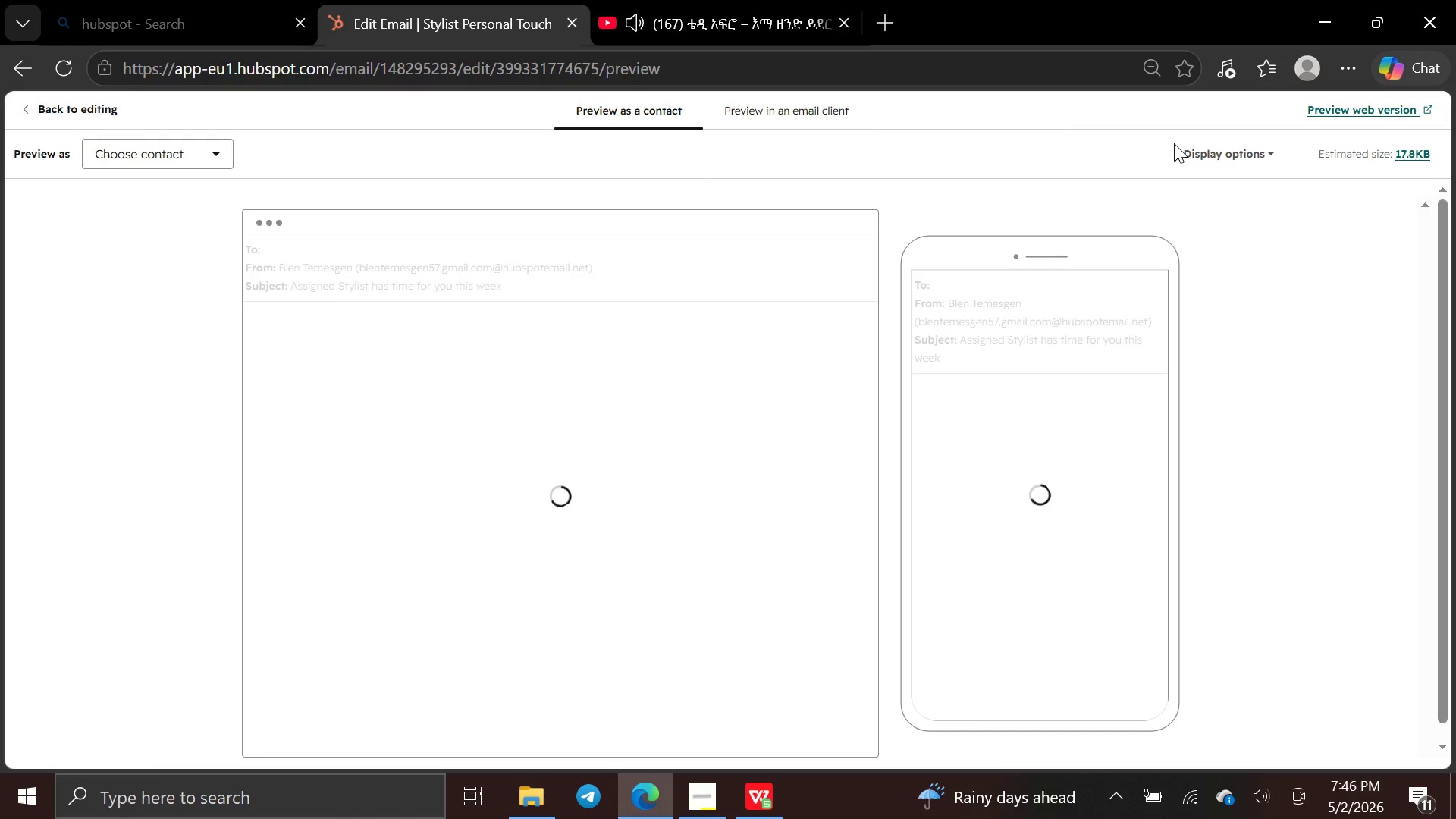 
left_click([224, 156])
 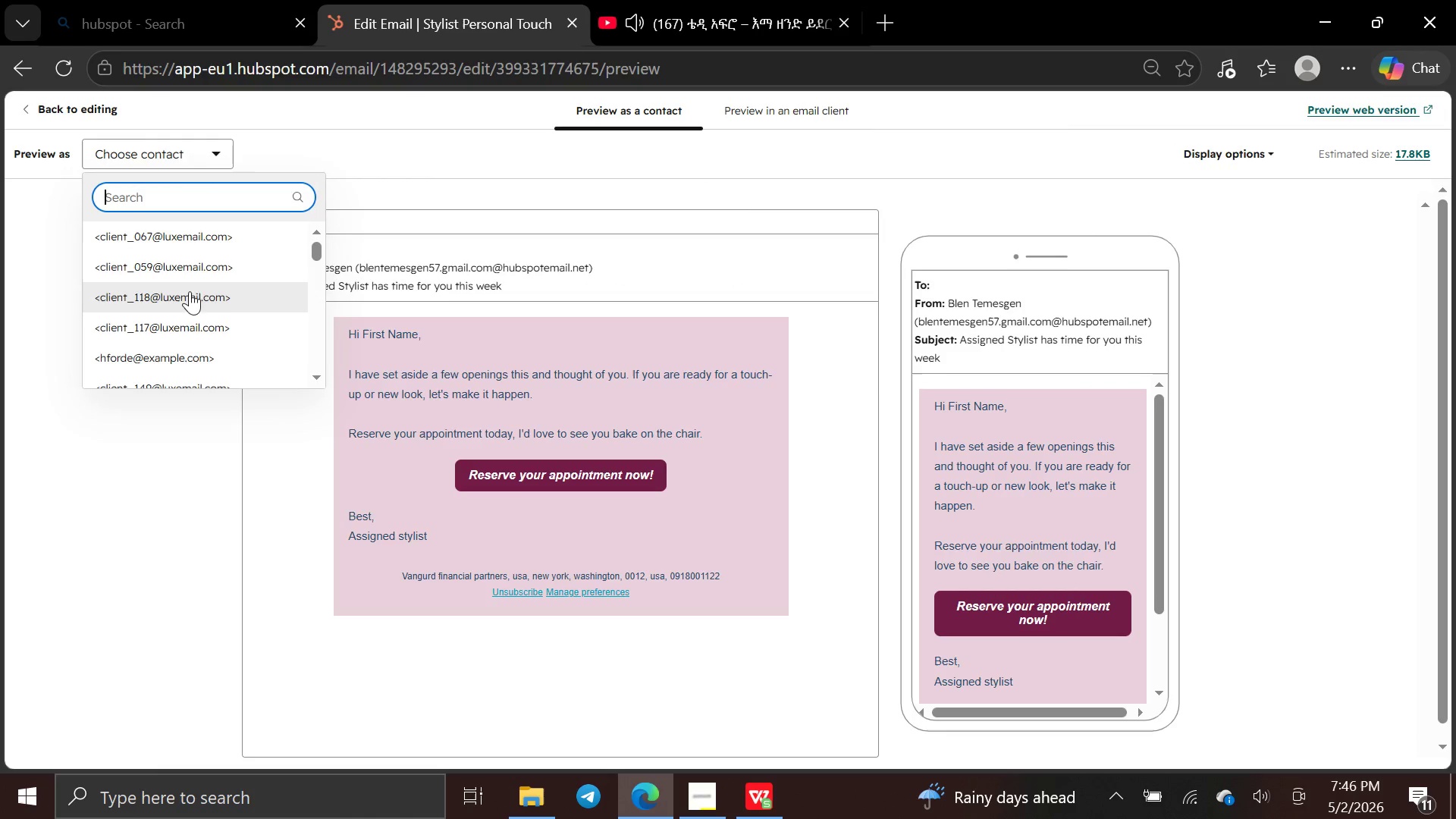 
left_click([199, 266])
 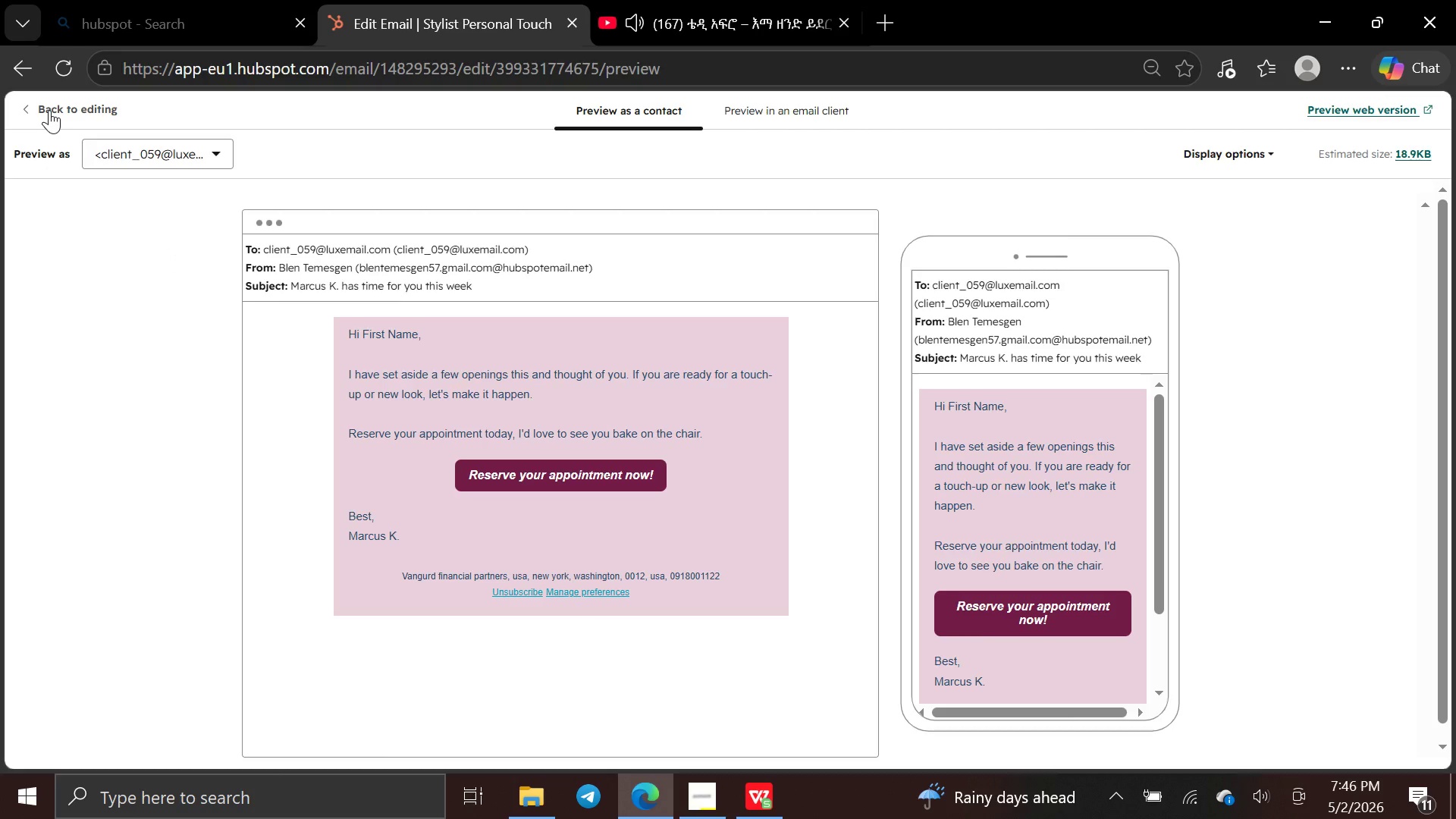 
wait(7.64)
 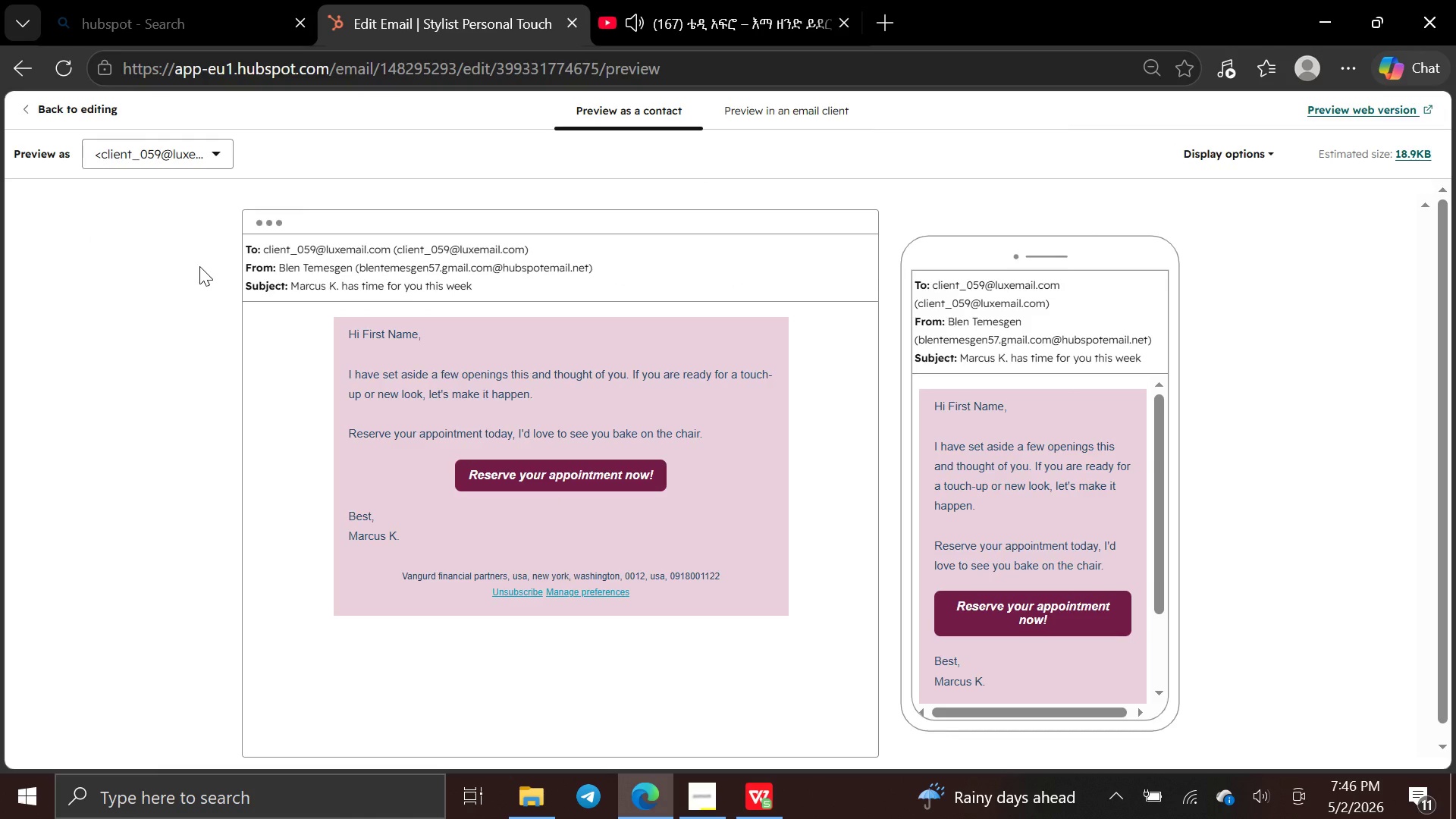 
left_click([47, 103])
 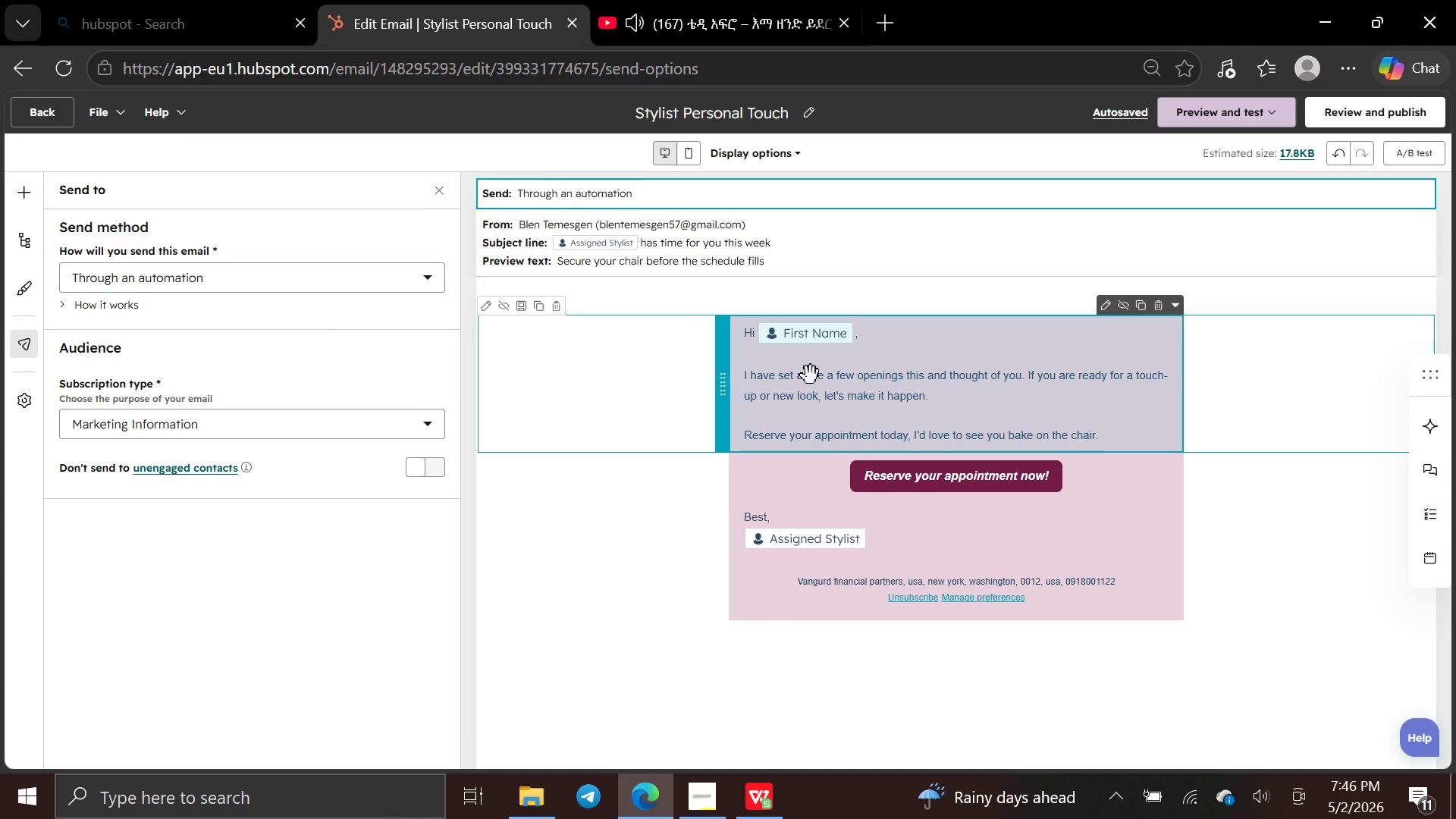 
left_click([810, 352])
 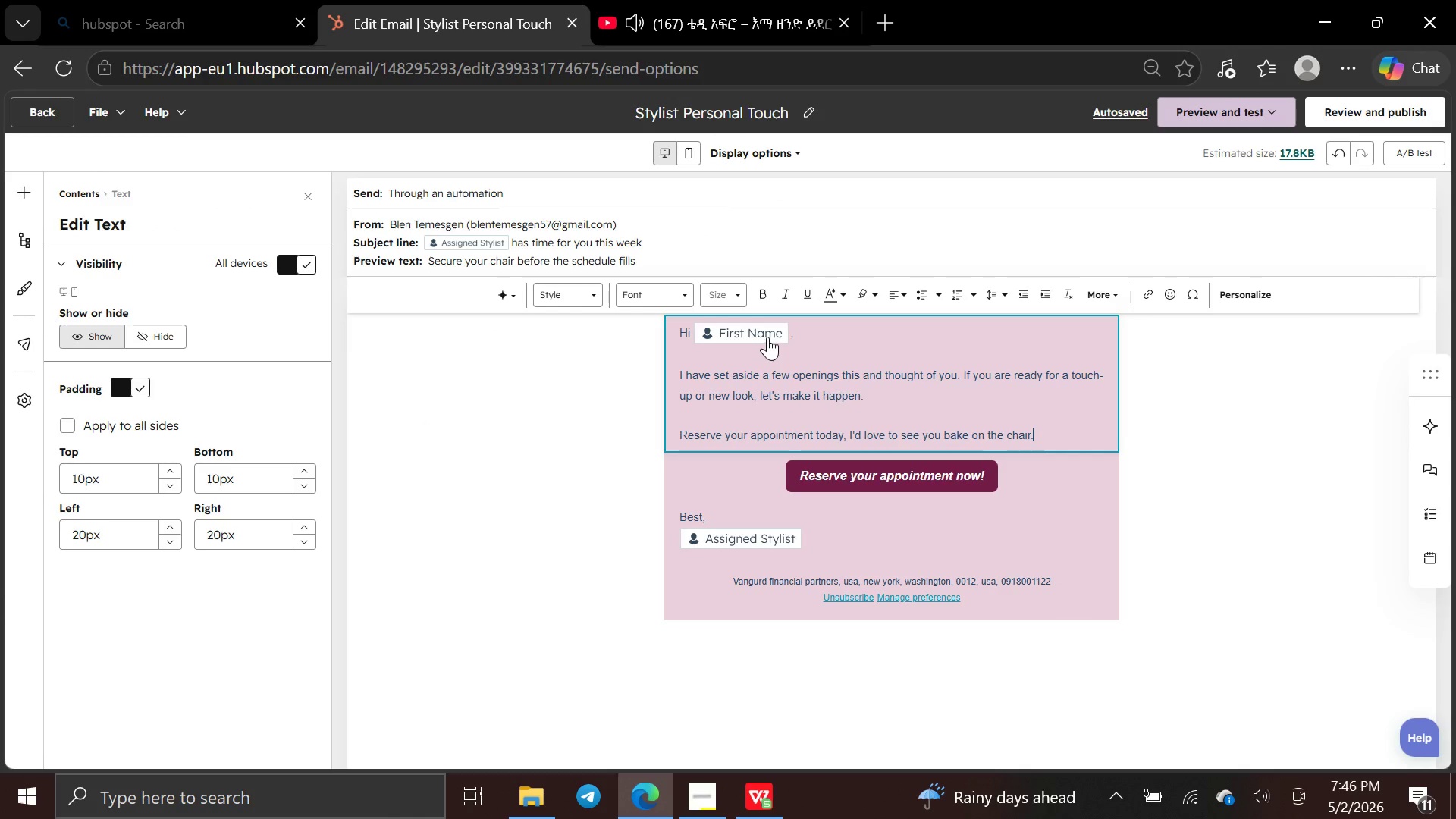 
left_click([767, 337])
 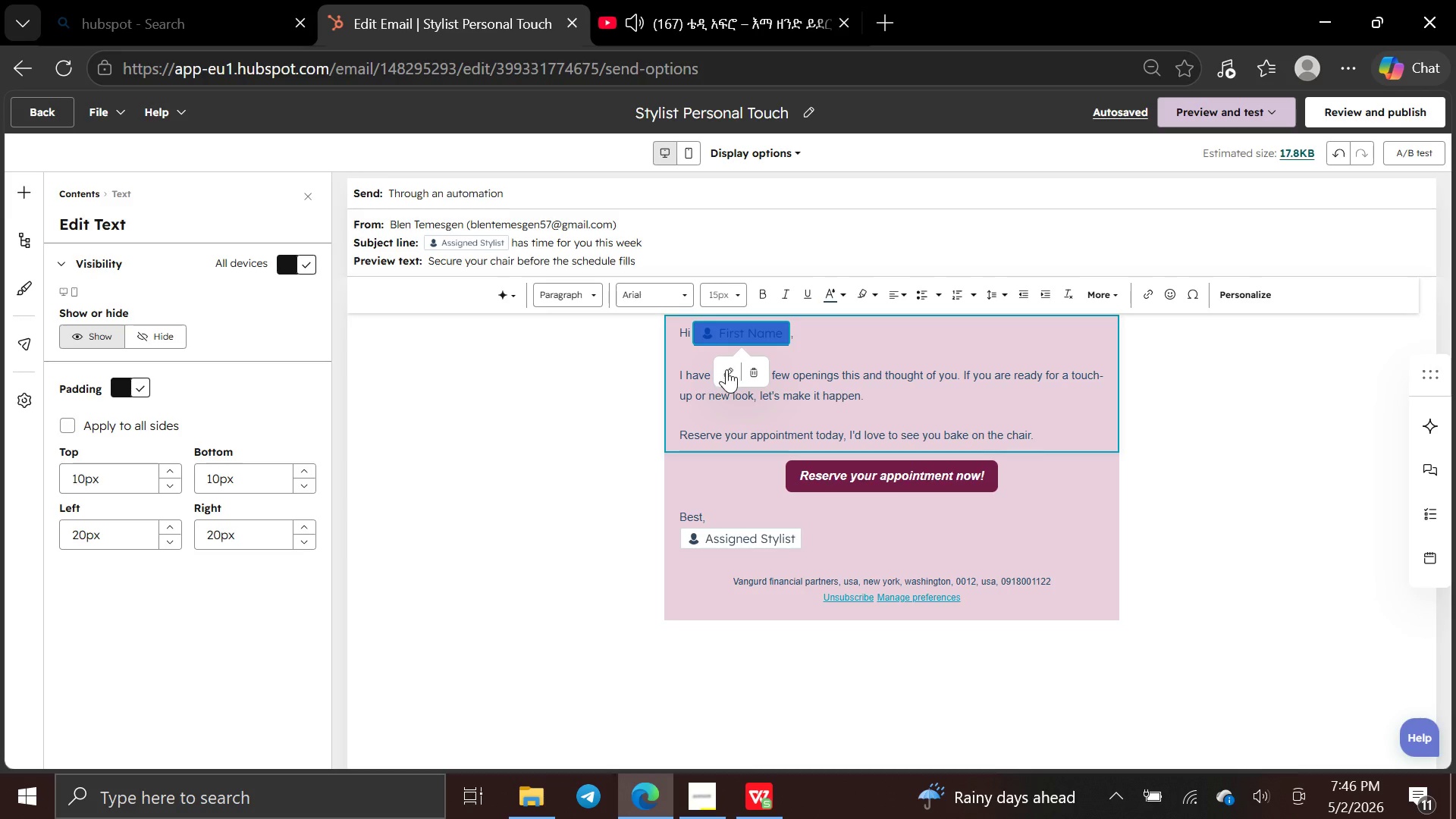 
left_click([722, 372])
 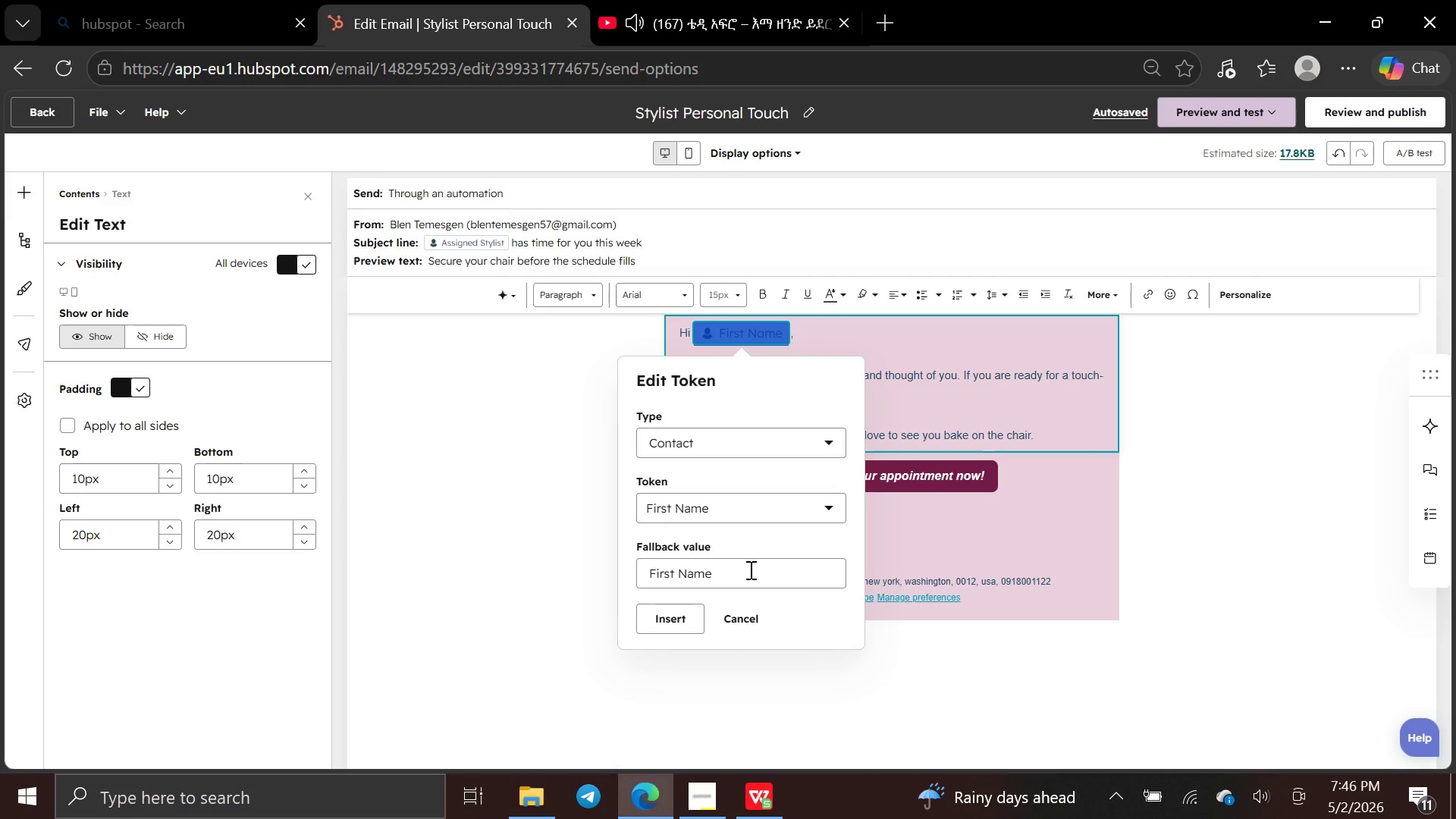 
left_click([749, 570])
 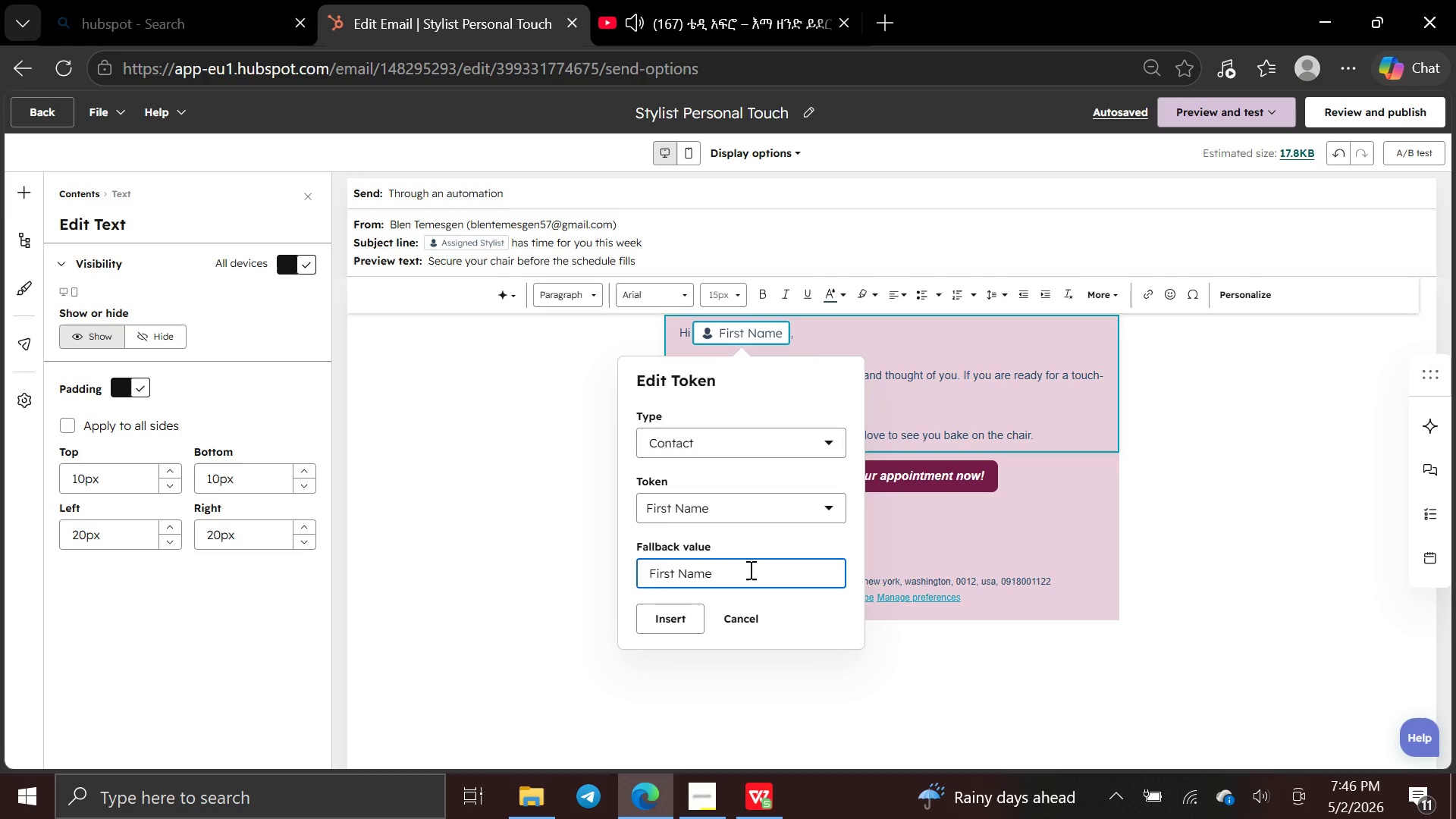 
hold_key(key=Backspace, duration=0.88)
 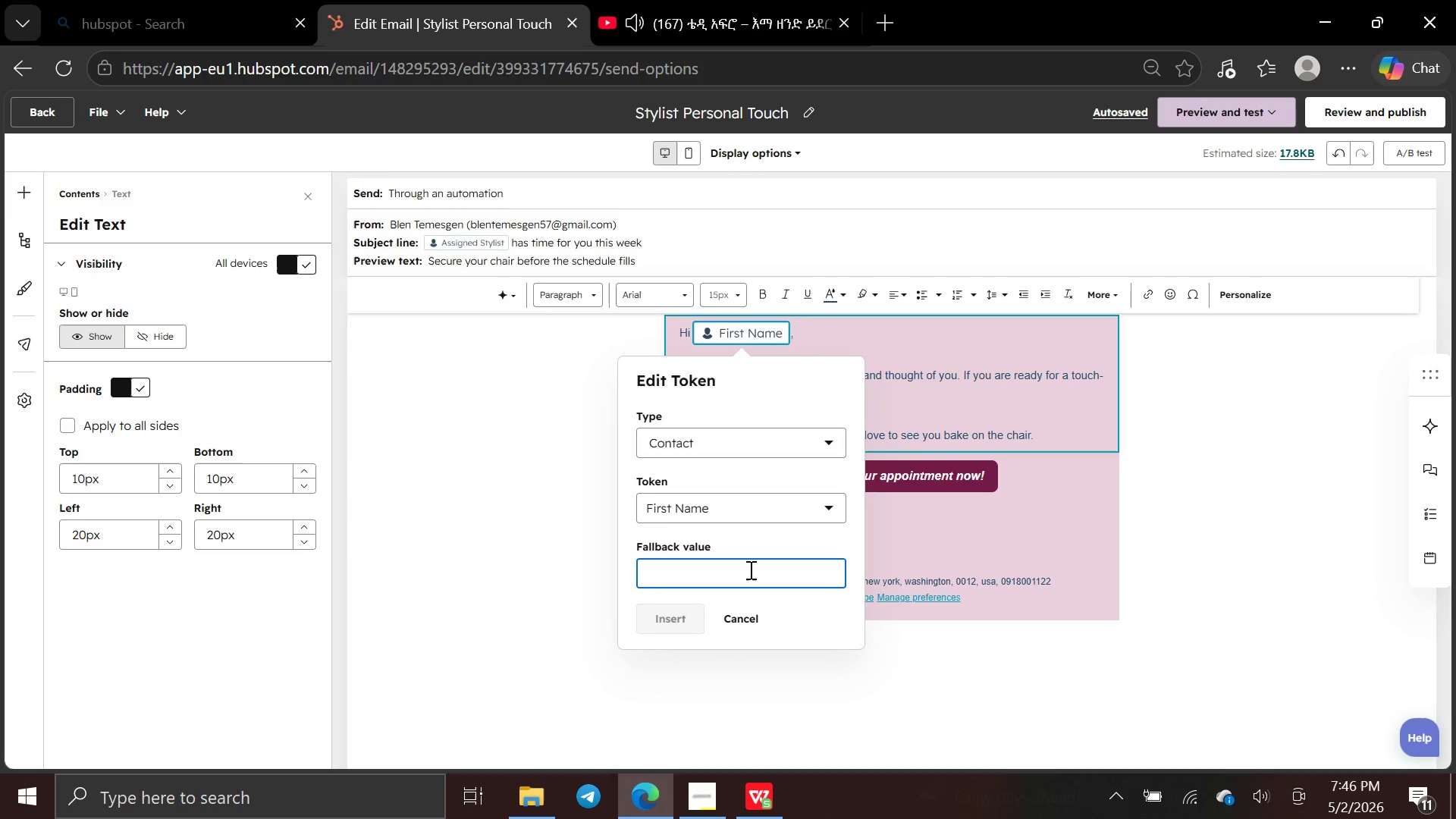 
type(con)
key(Backspace)
key(Backspace)
key(Backspace)
 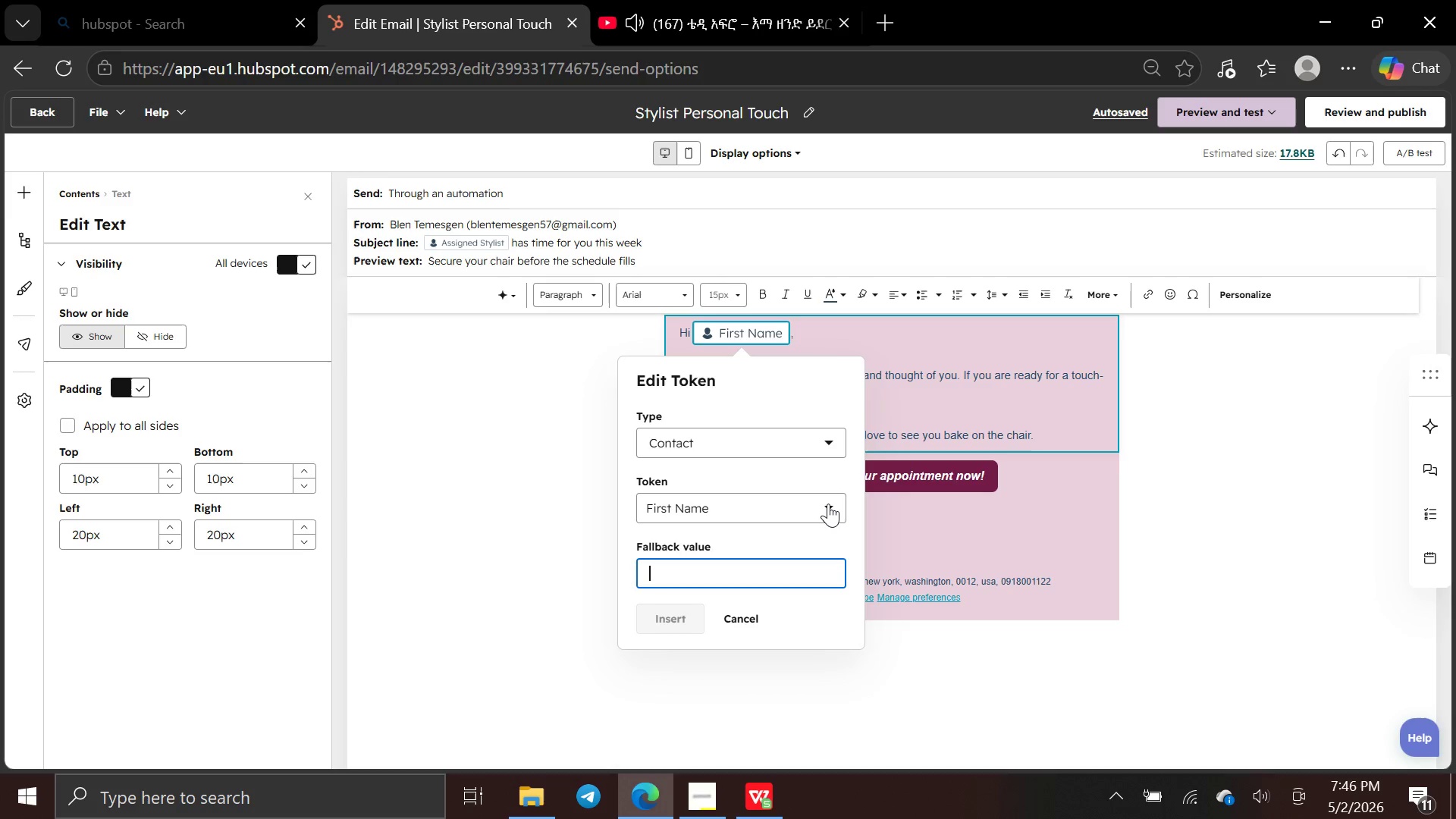 
left_click([828, 504])
 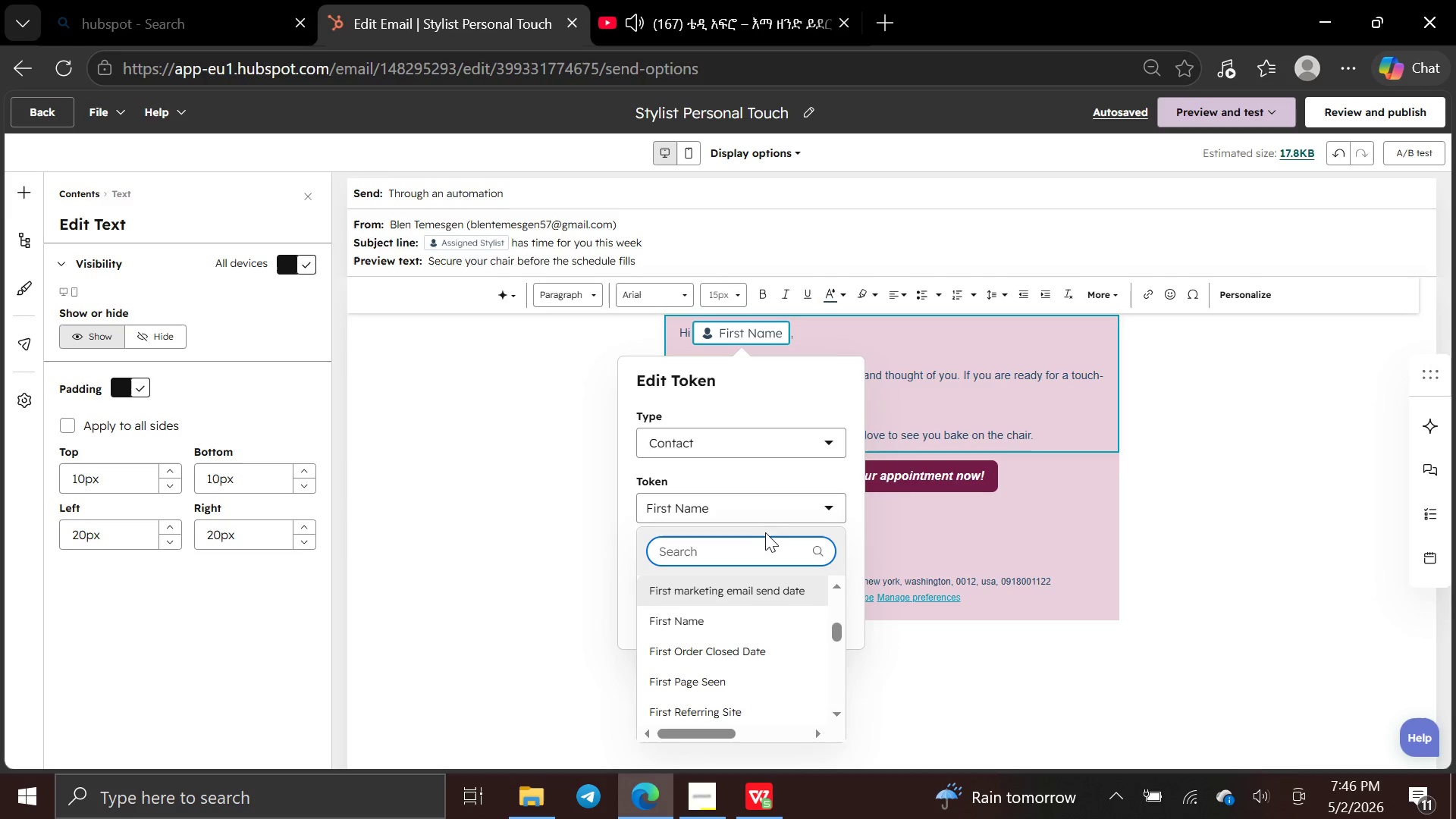 
type(contact n)
 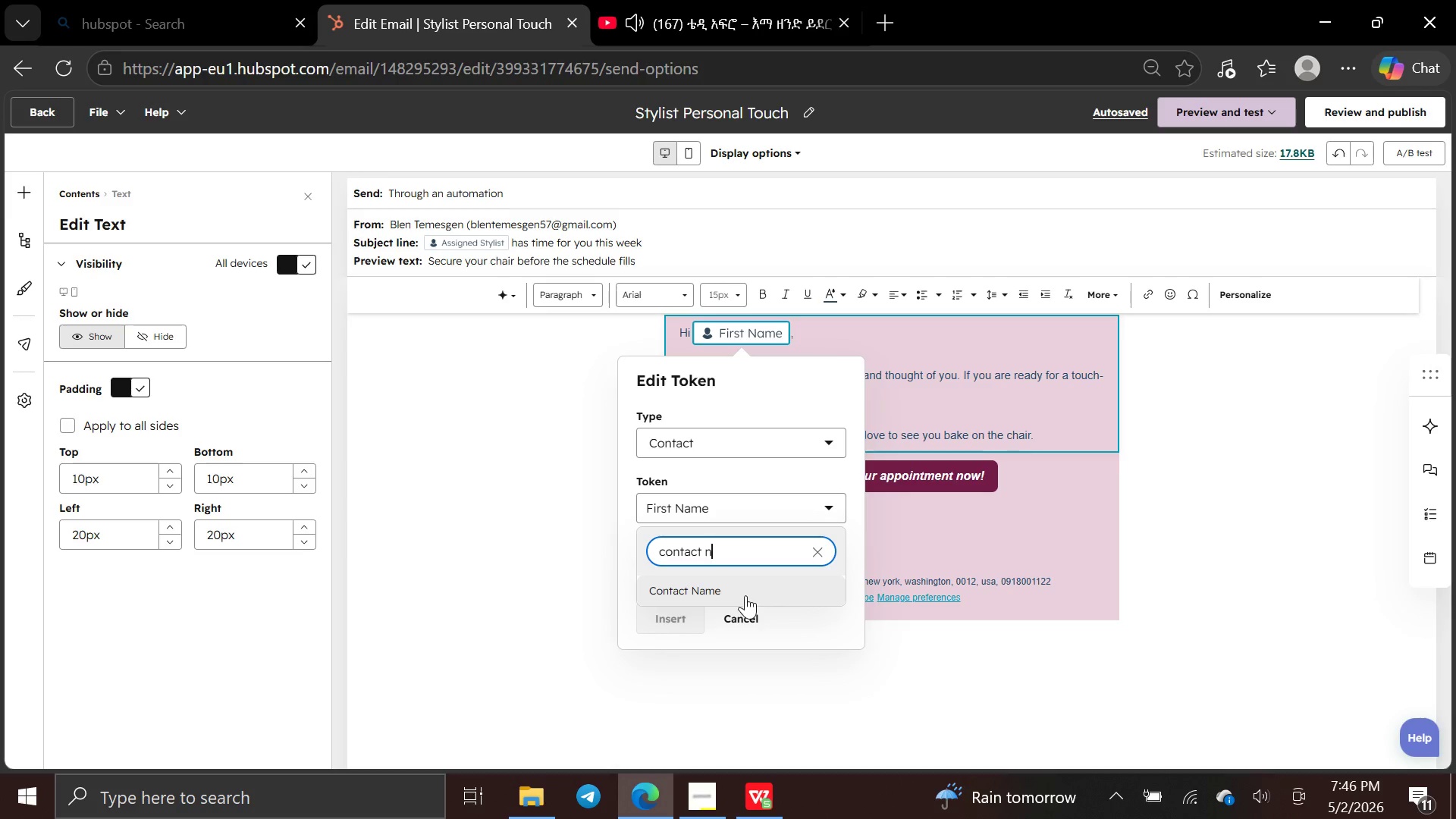 
left_click([745, 596])
 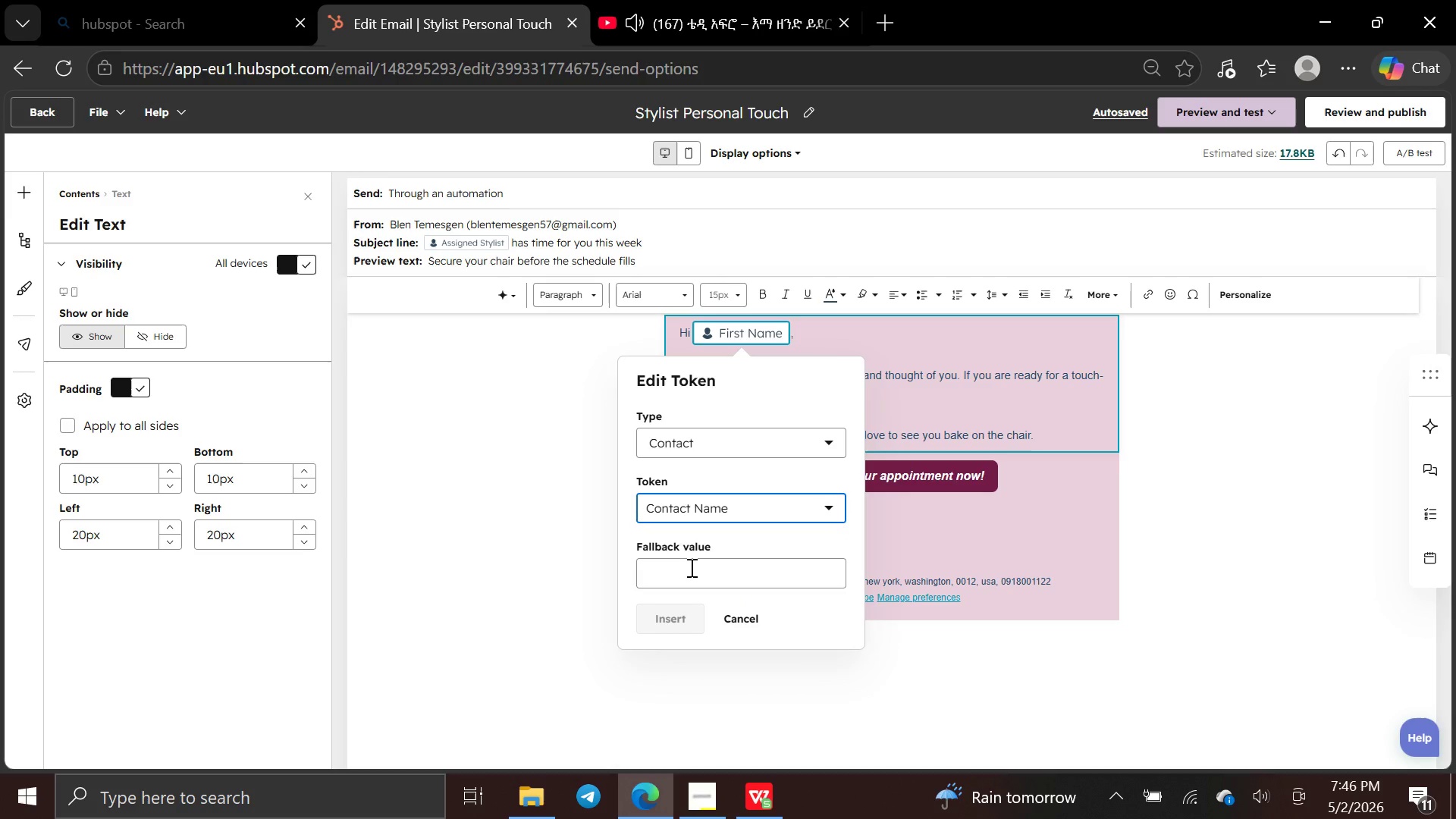 
left_click([690, 567])
 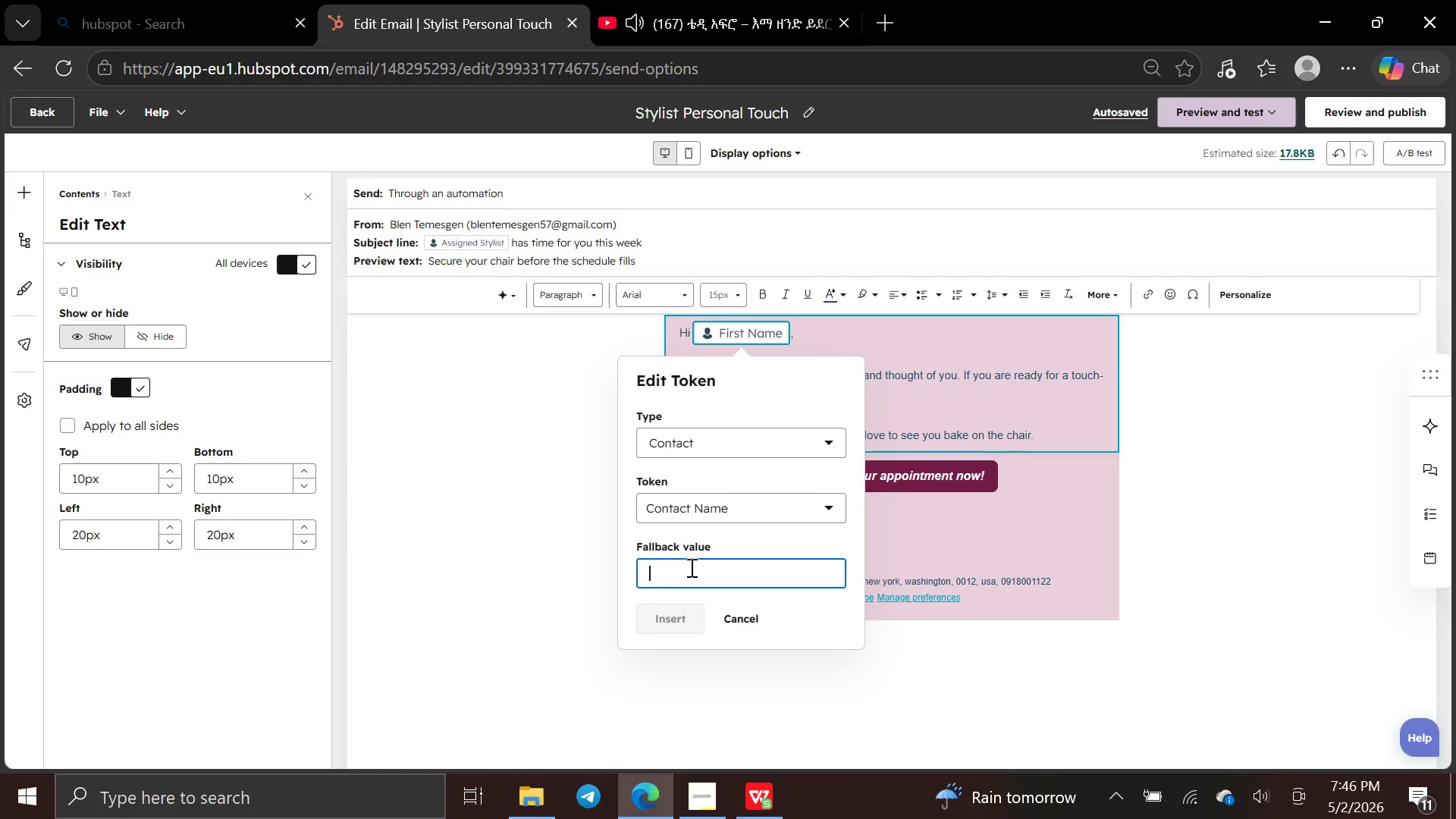 
type(First Name)
 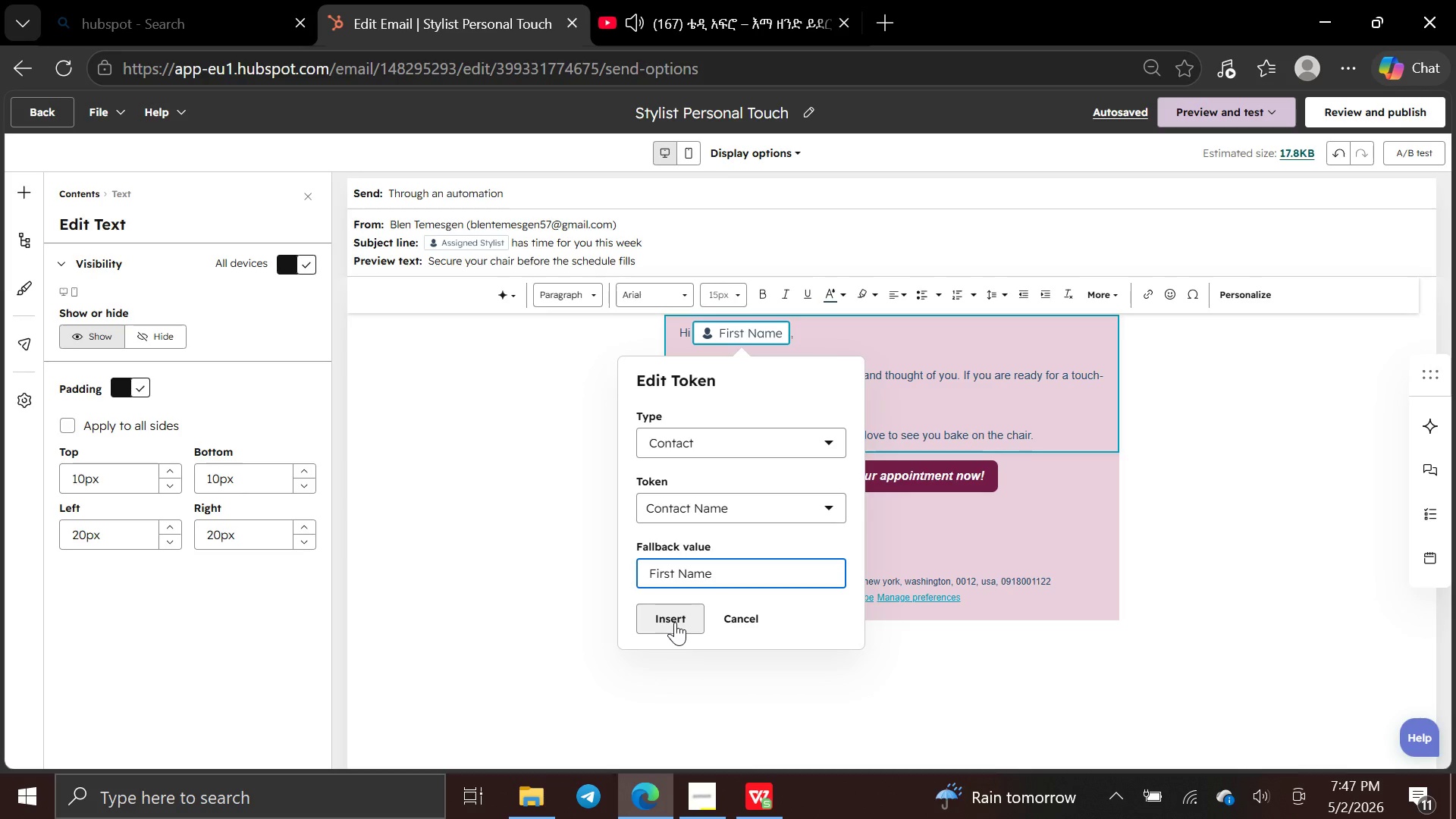 
left_click([675, 622])
 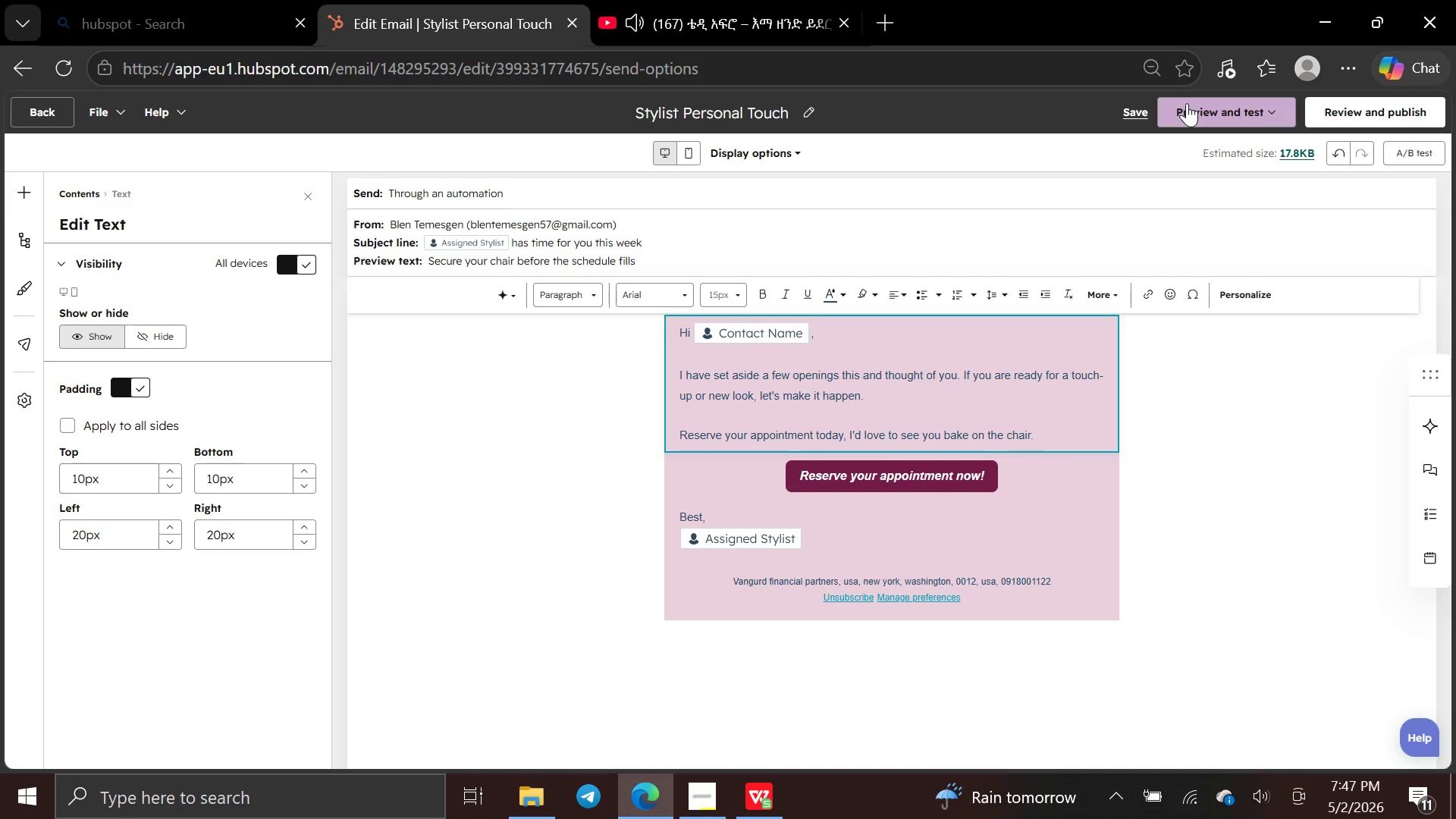 
left_click([1187, 103])
 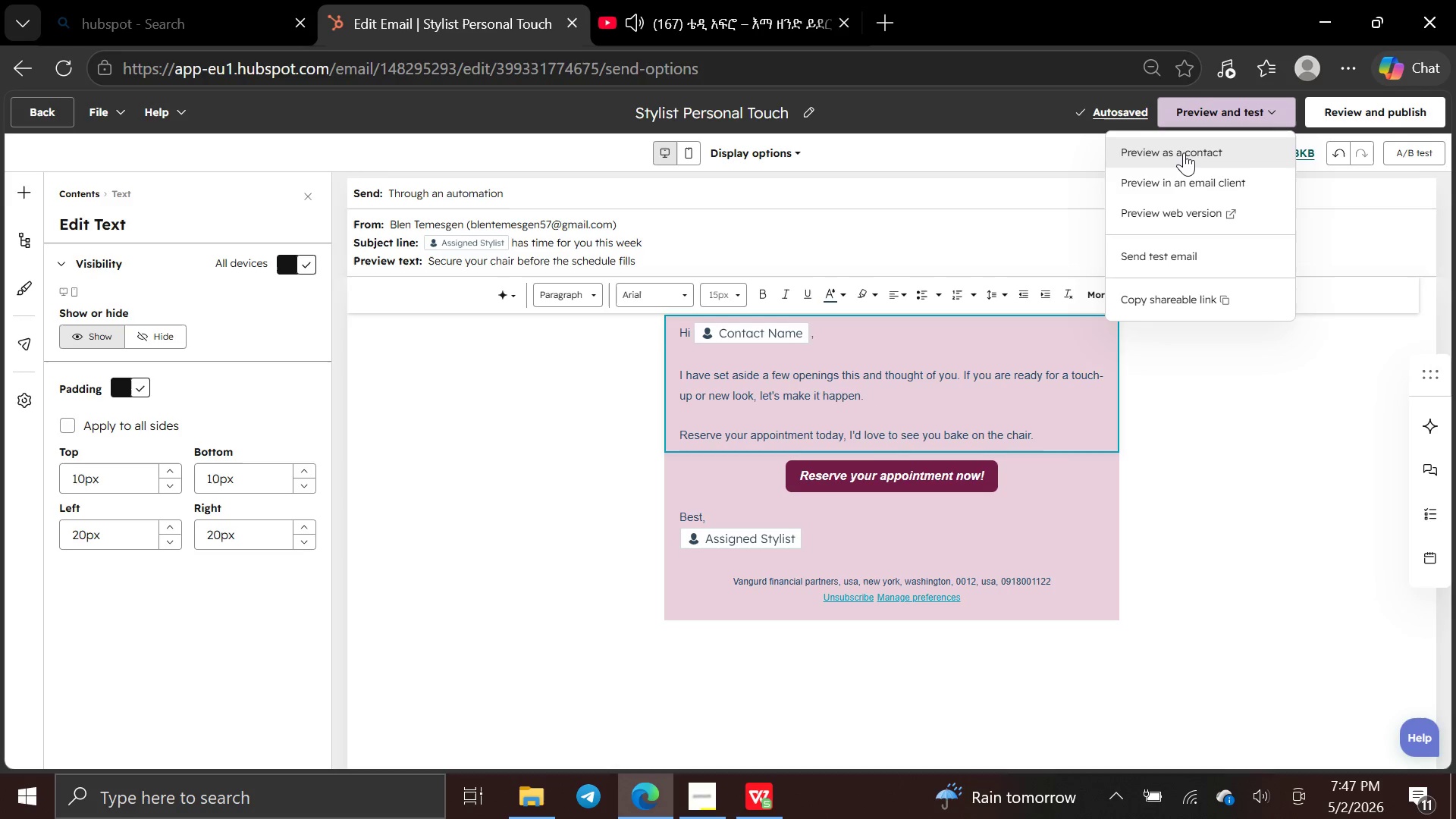 
left_click([1184, 152])
 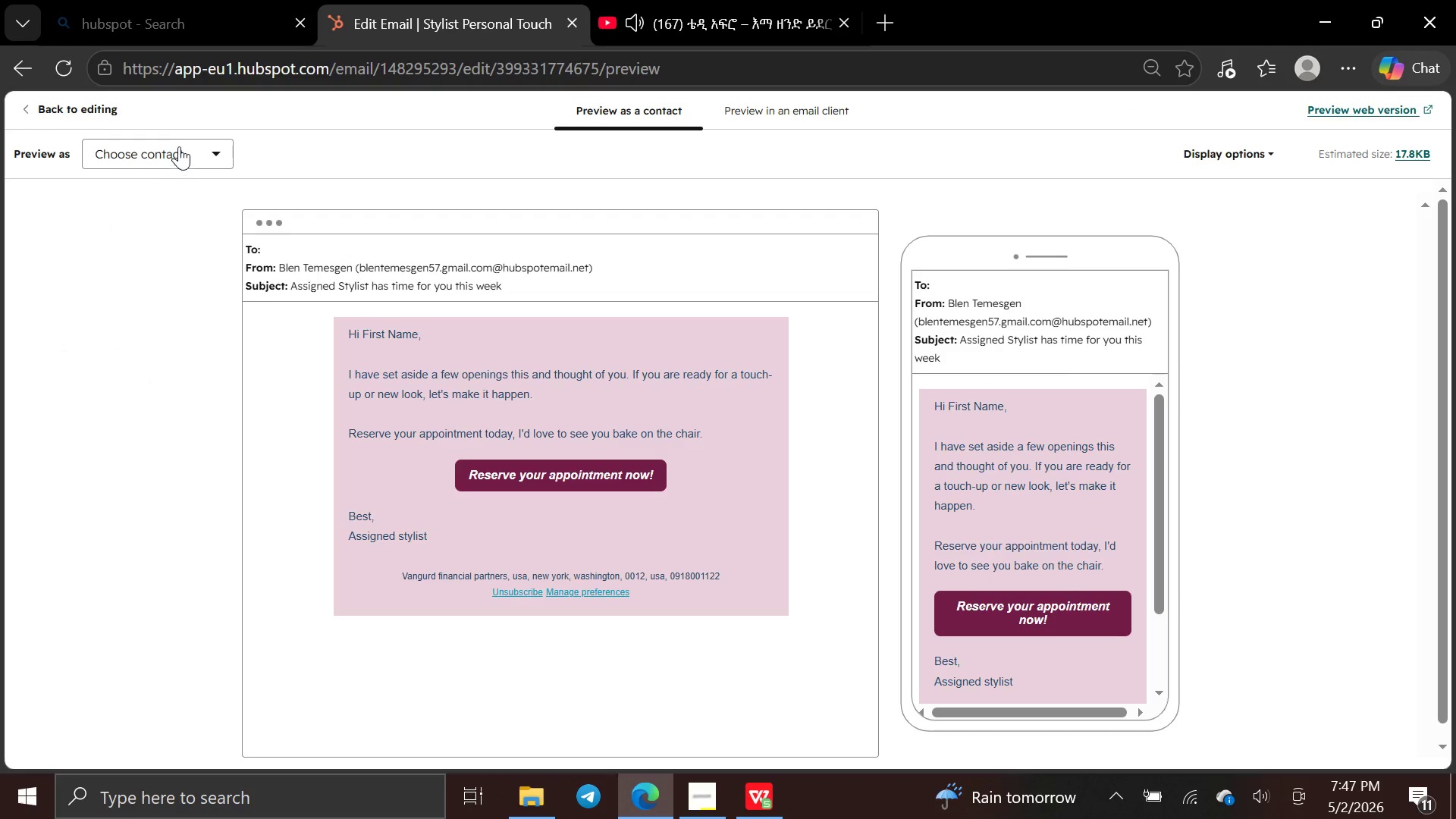 
left_click([225, 158])
 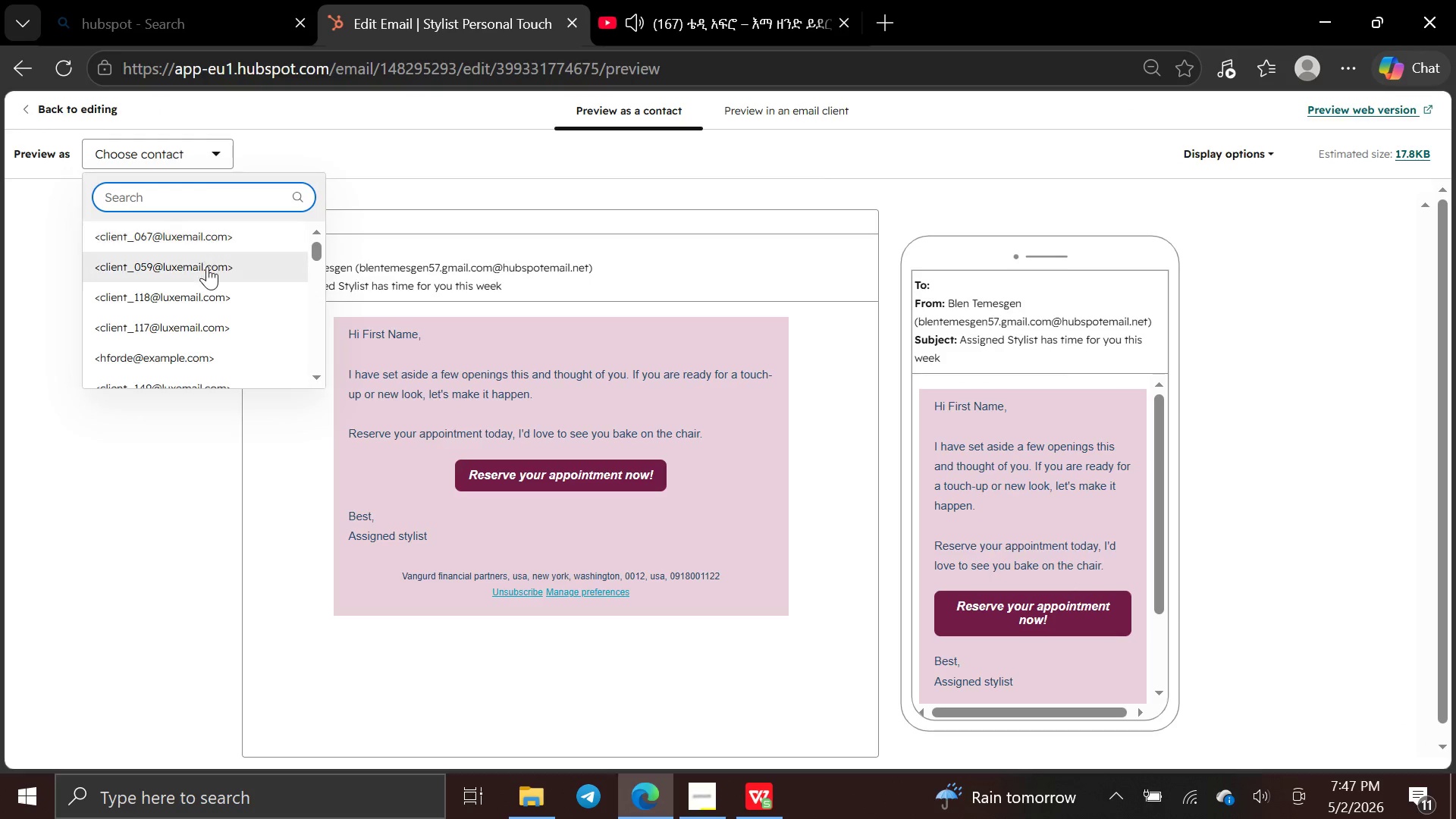 
left_click([206, 268])
 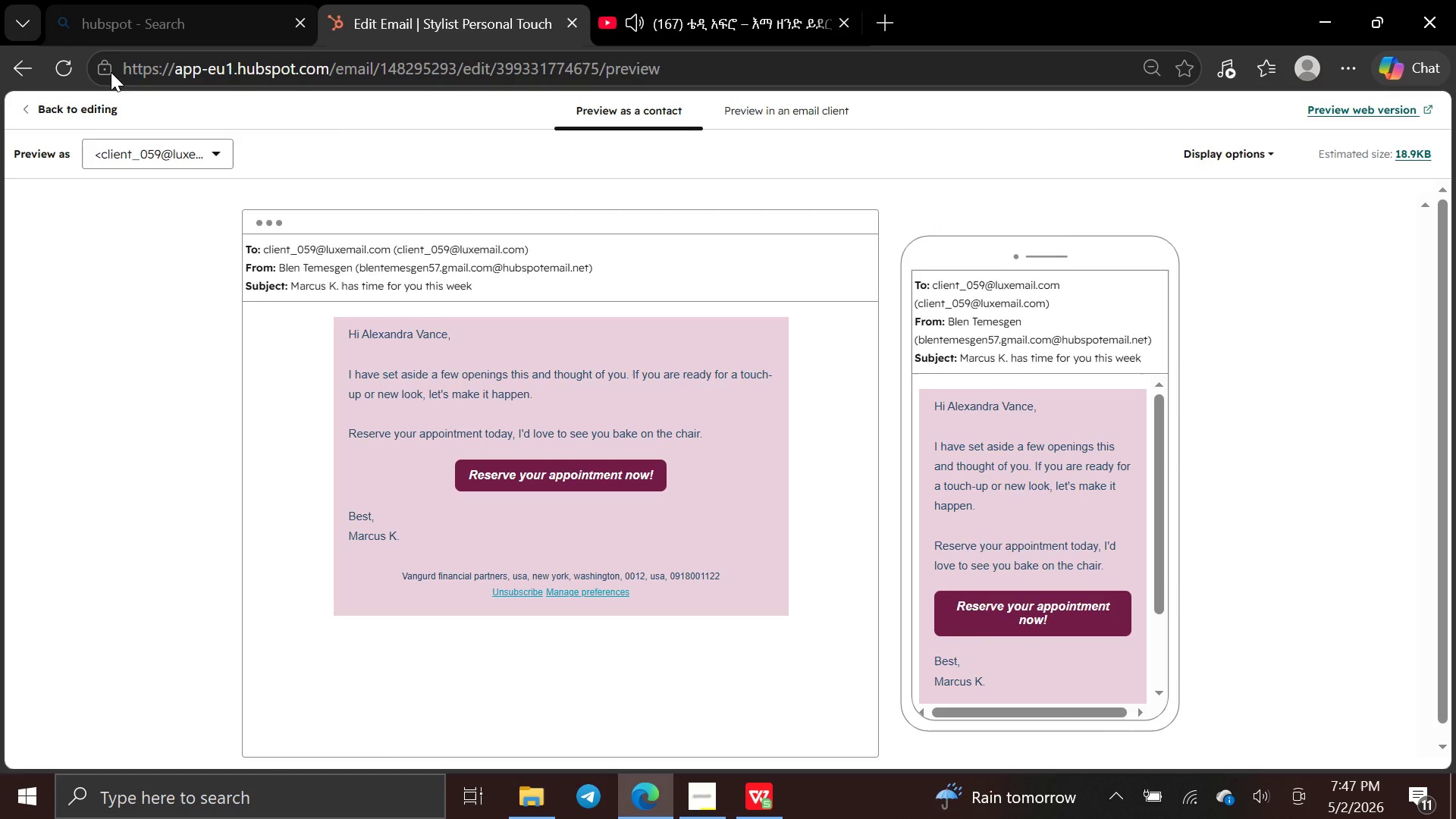 
wait(7.52)
 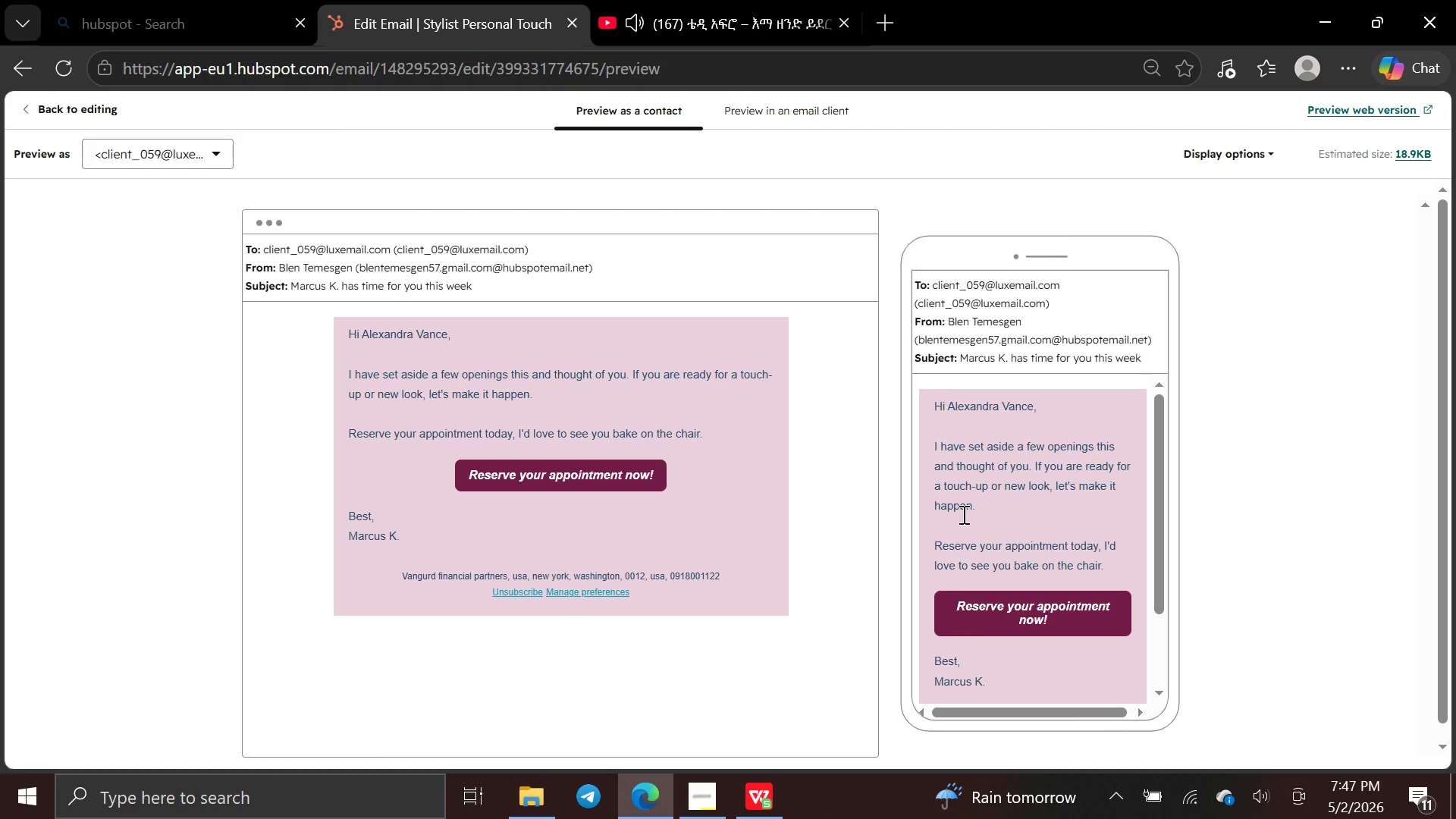 
left_click([60, 108])
 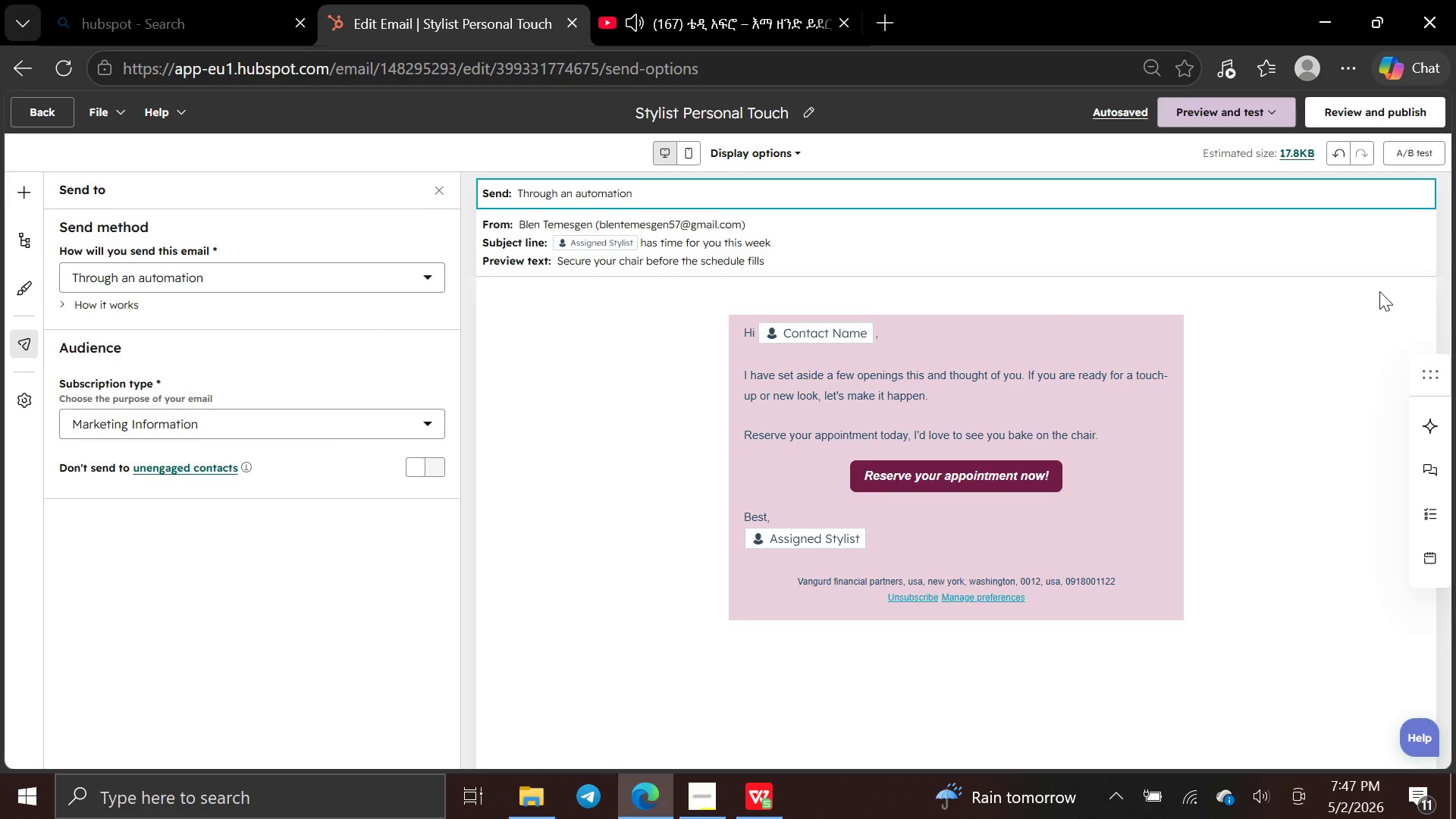 
wait(6.25)
 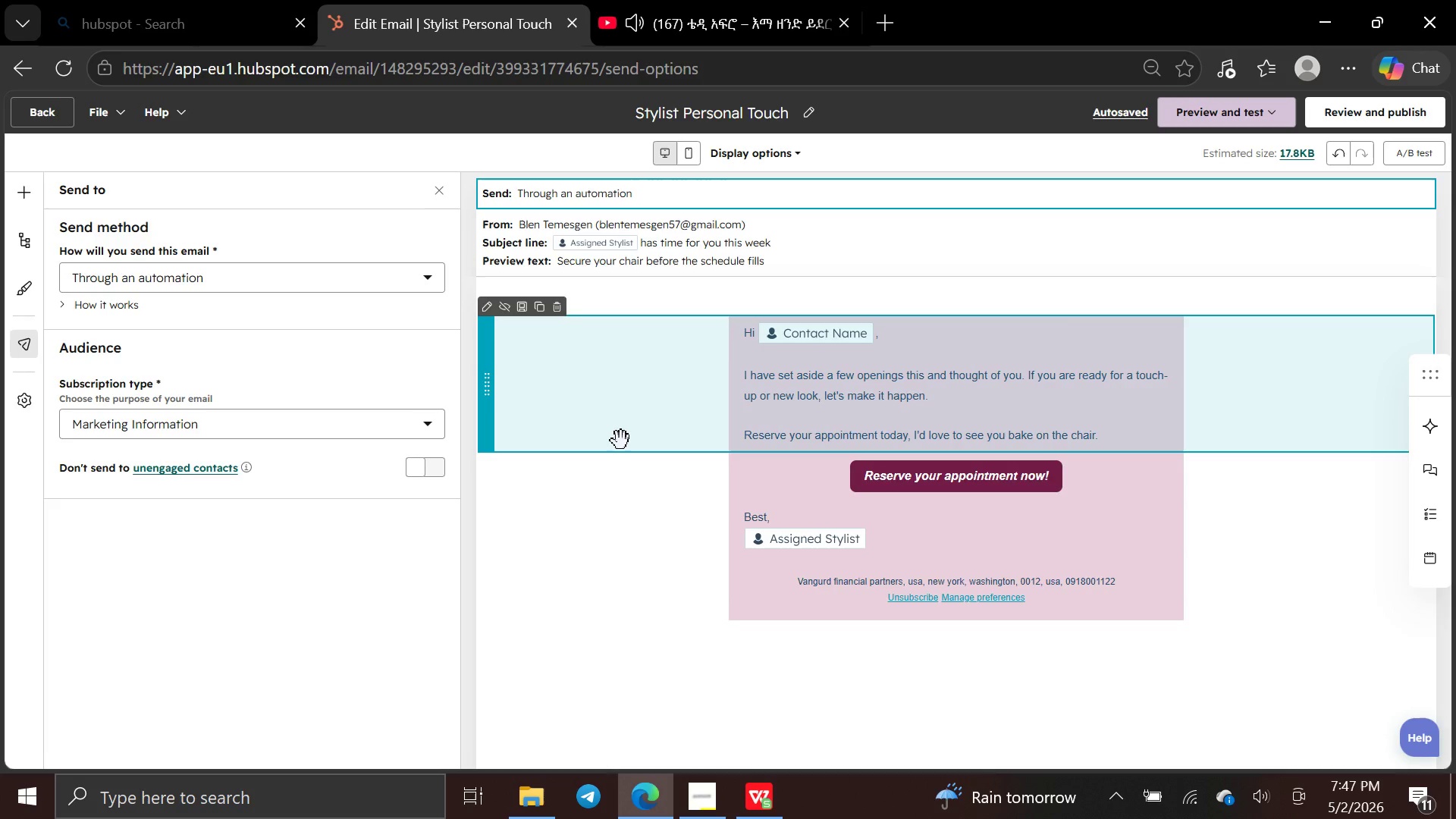 
left_click([1432, 99])
 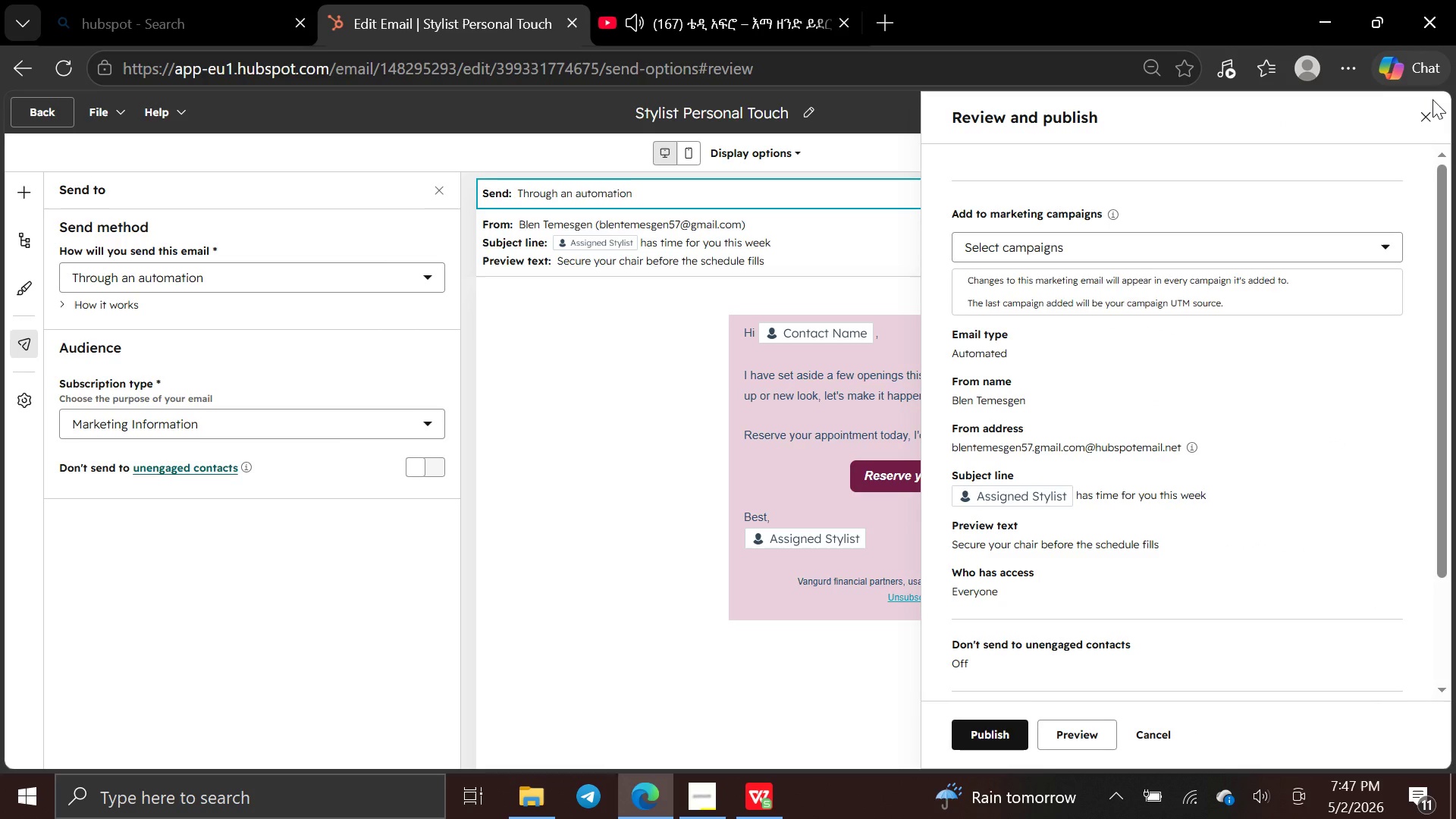 
wait(8.69)
 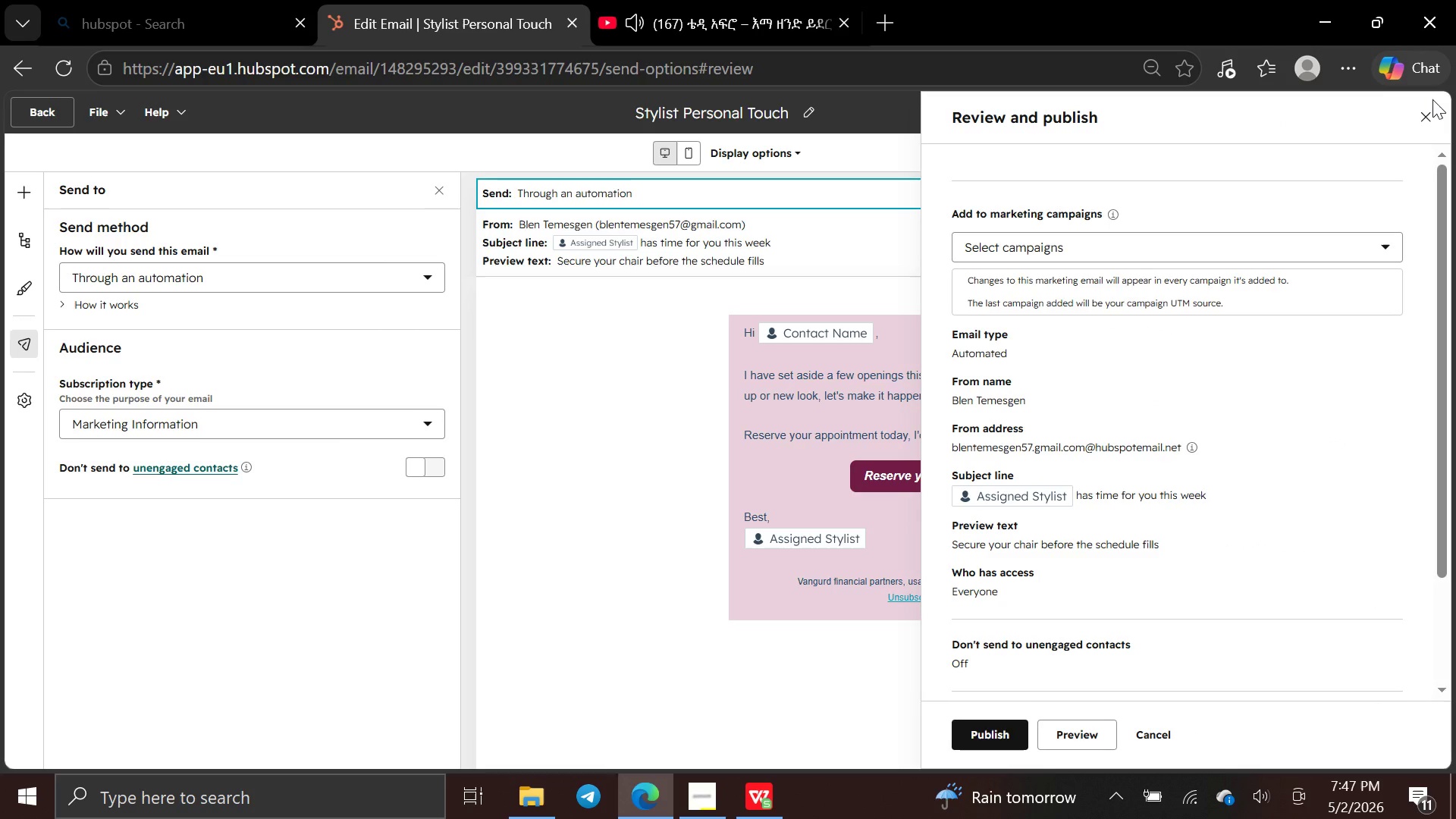 
left_click([991, 744])
 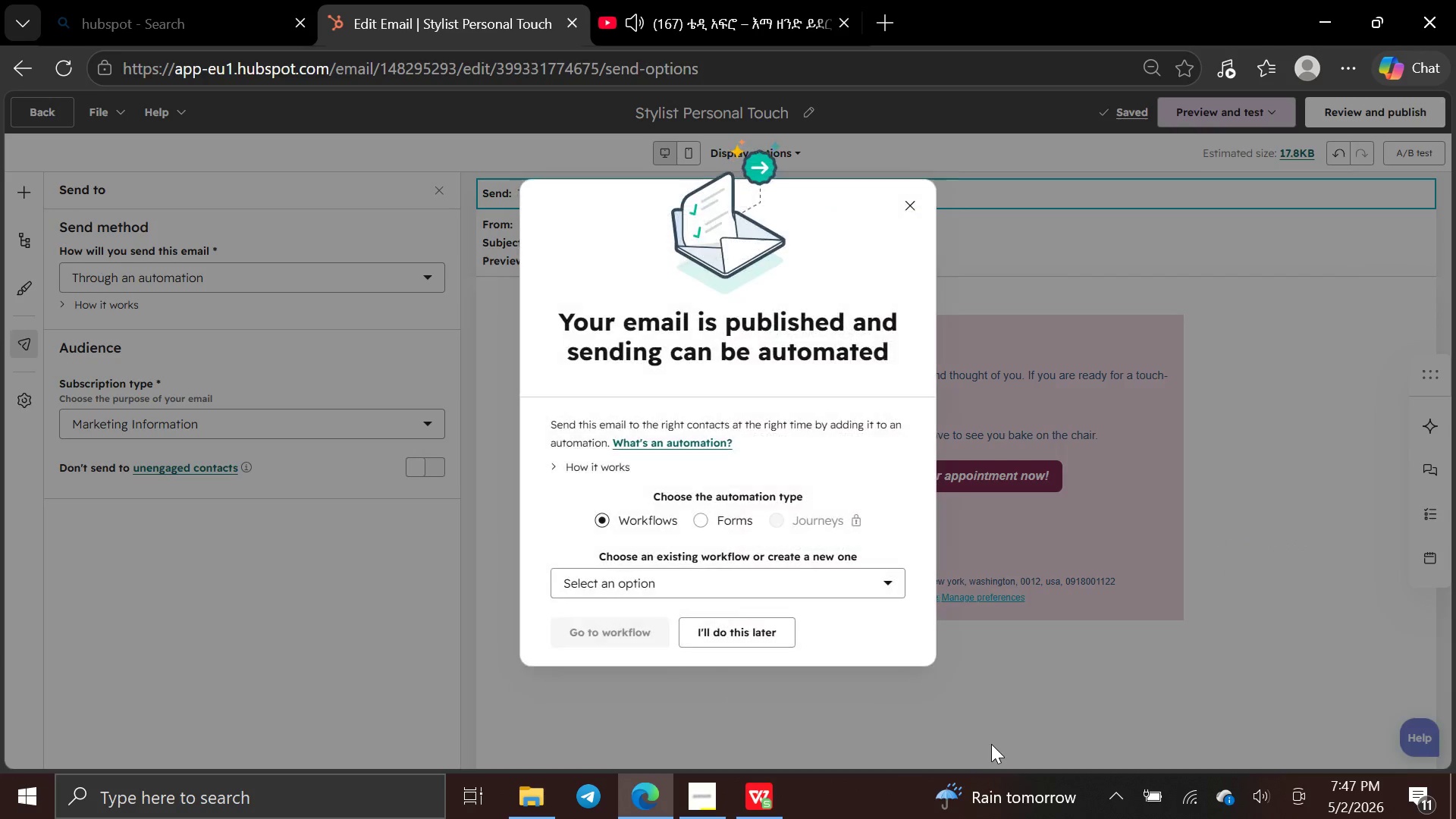 
wait(6.28)
 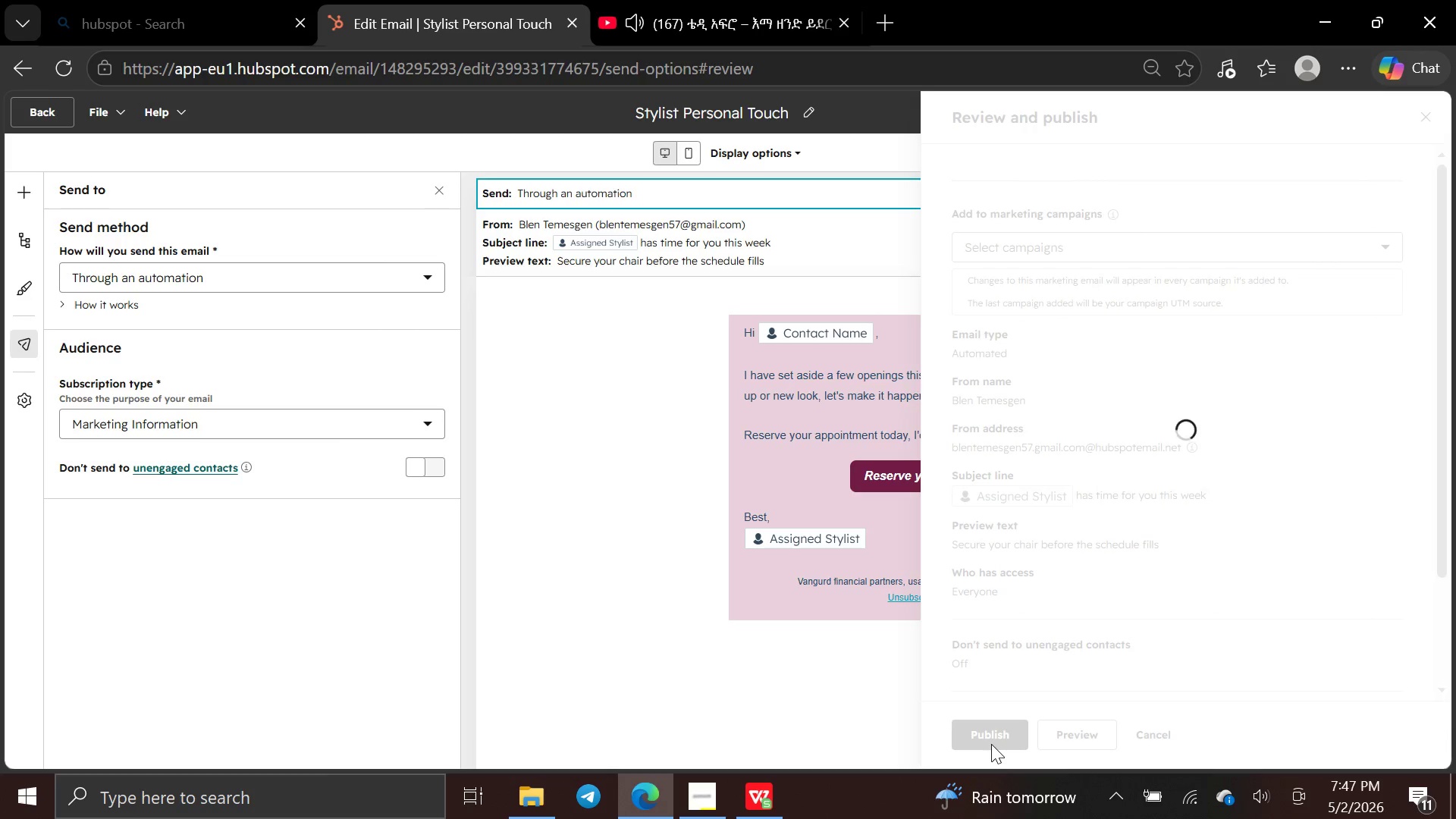 
left_click([754, 639])
 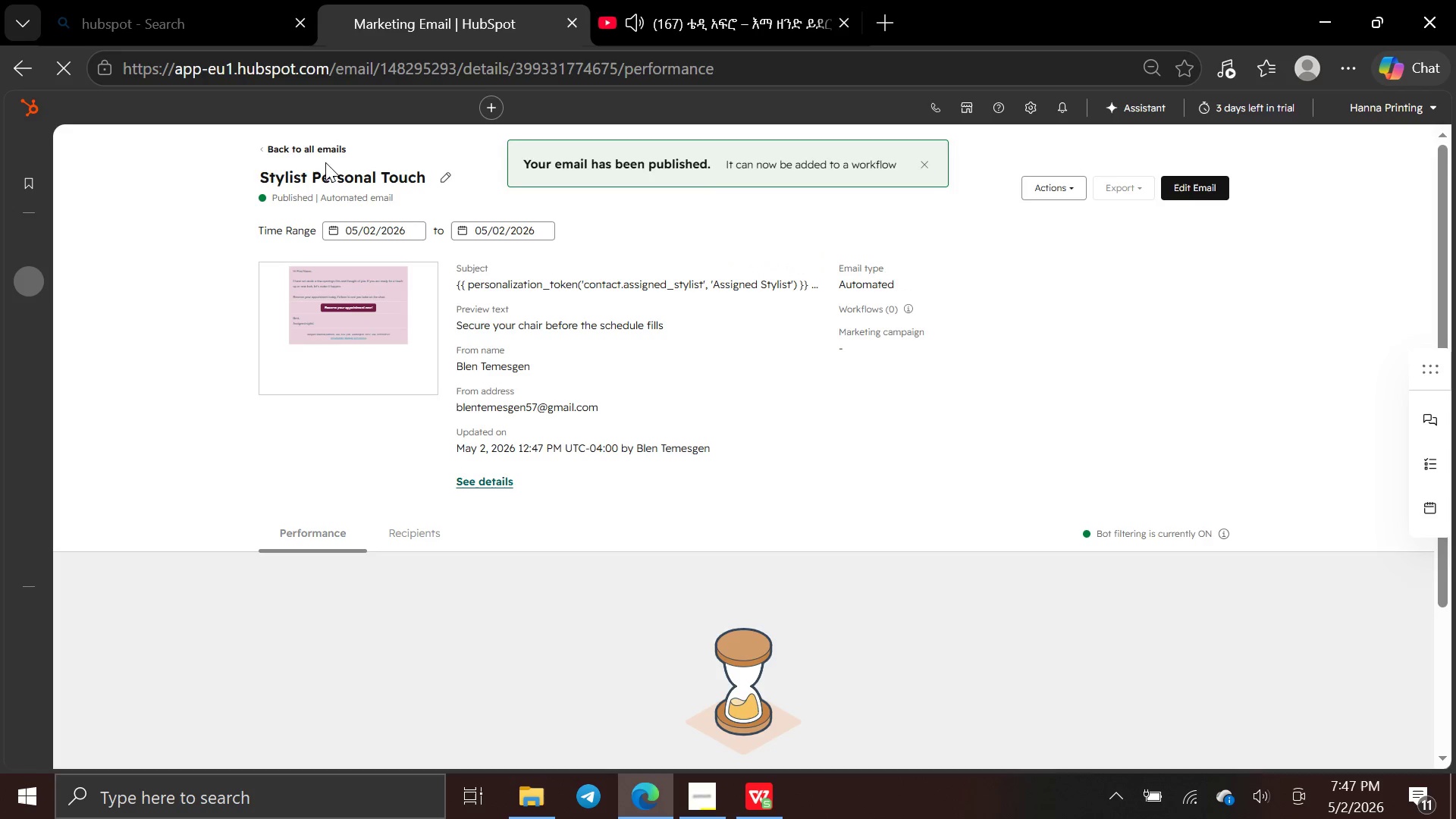 
wait(5.75)
 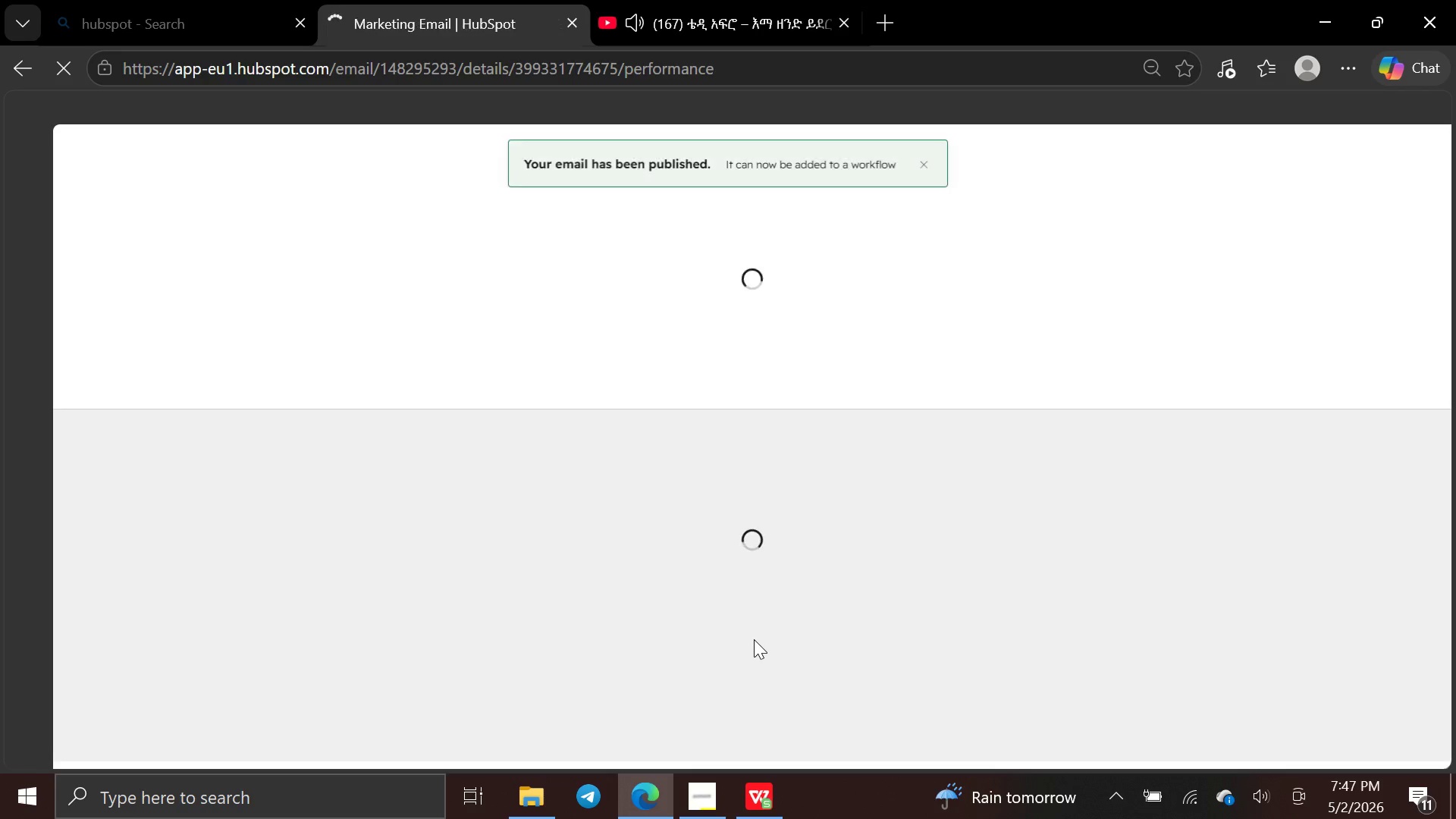 
left_click([319, 143])
 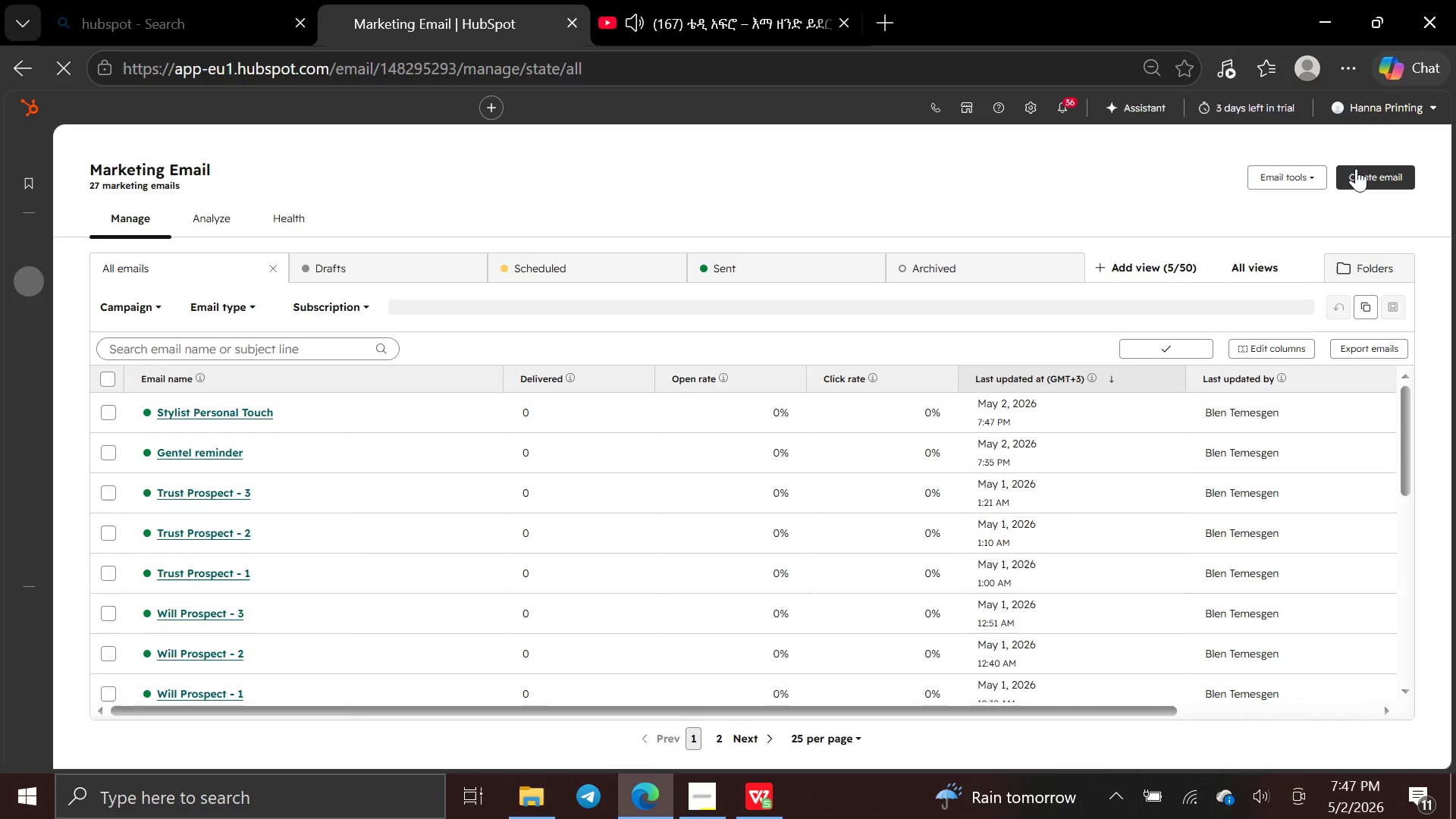 
wait(5.8)
 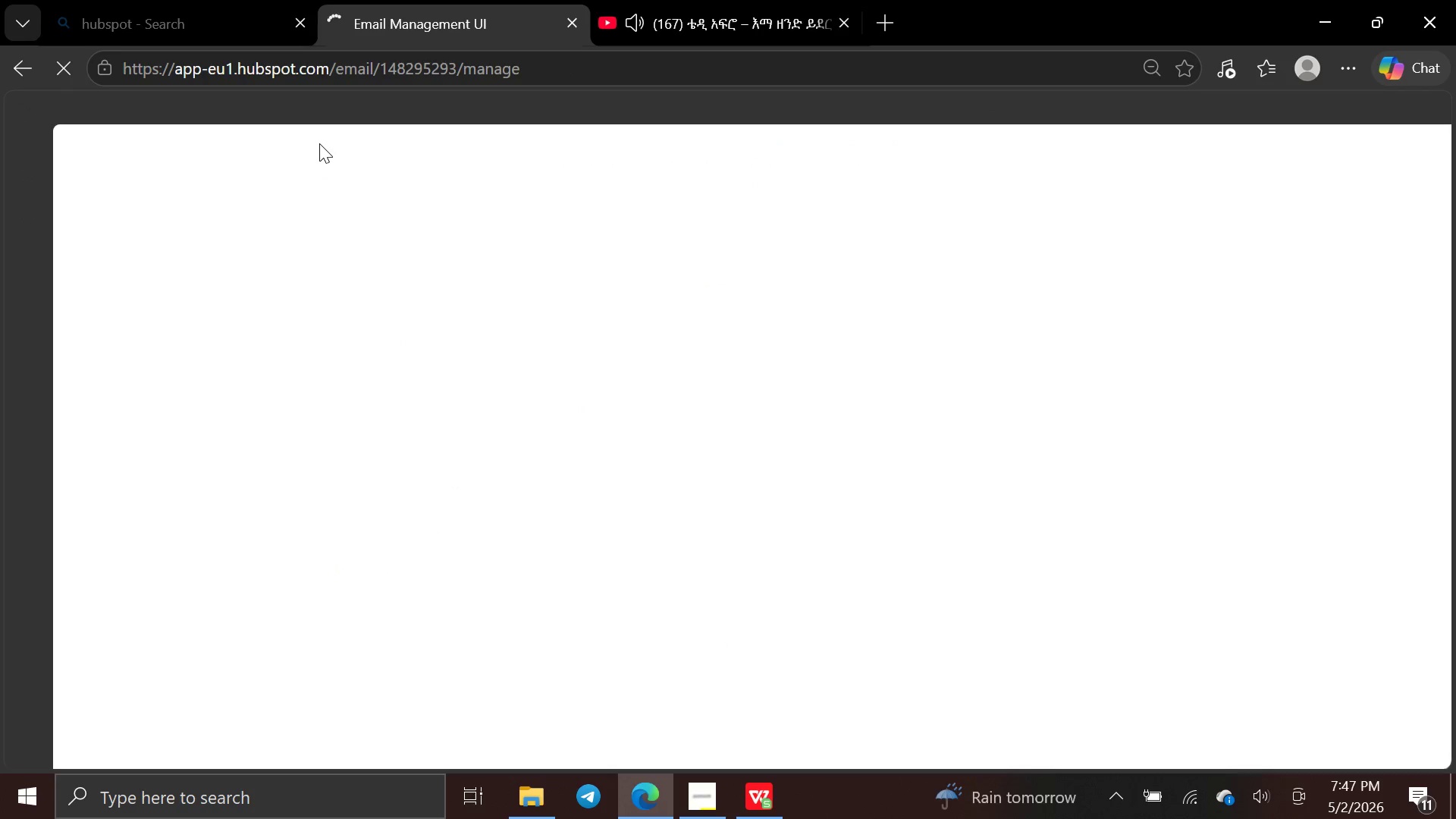 
left_click([1365, 173])
 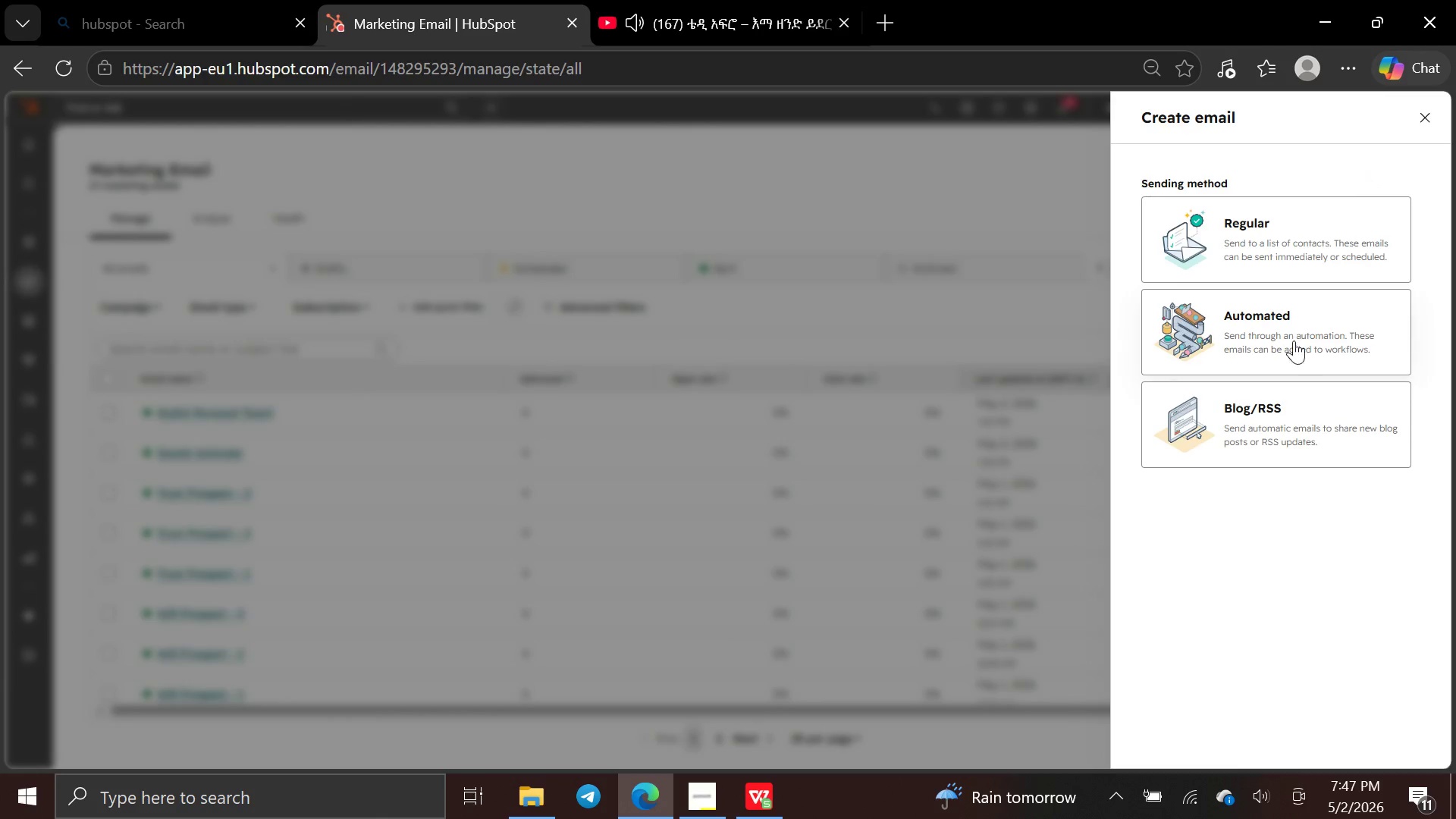 
left_click([1292, 344])
 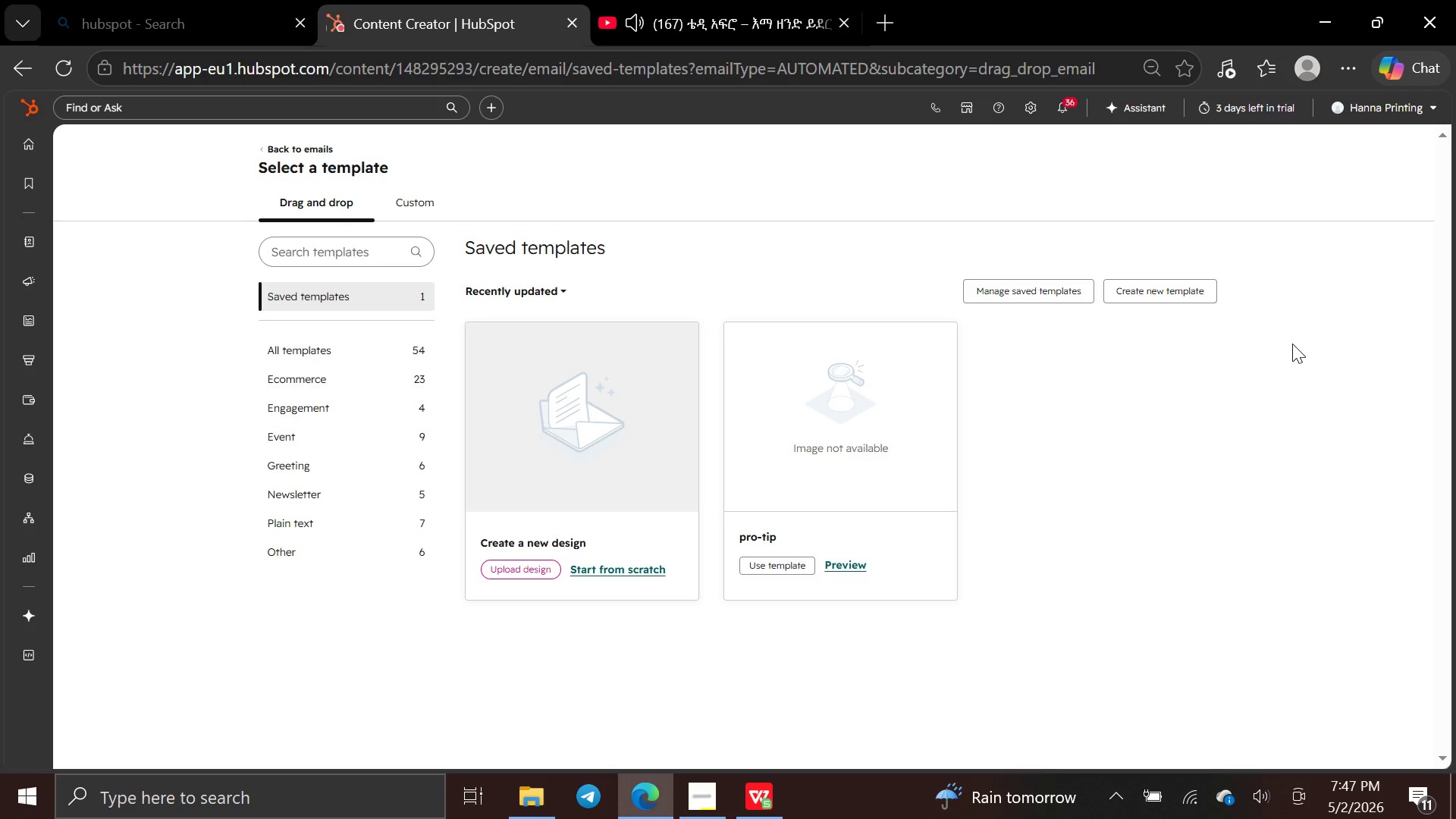 
wait(8.24)
 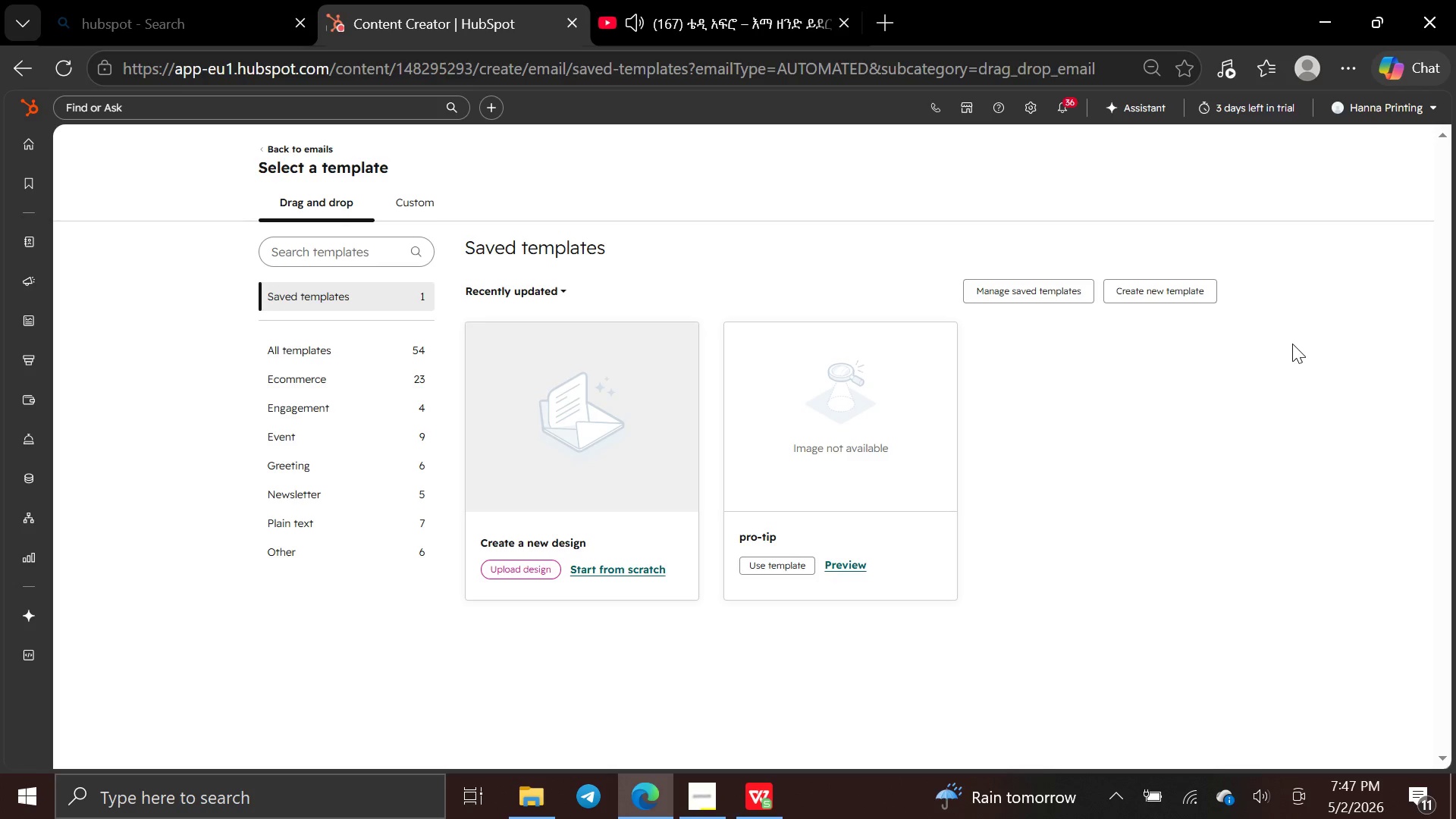 
left_click([627, 570])
 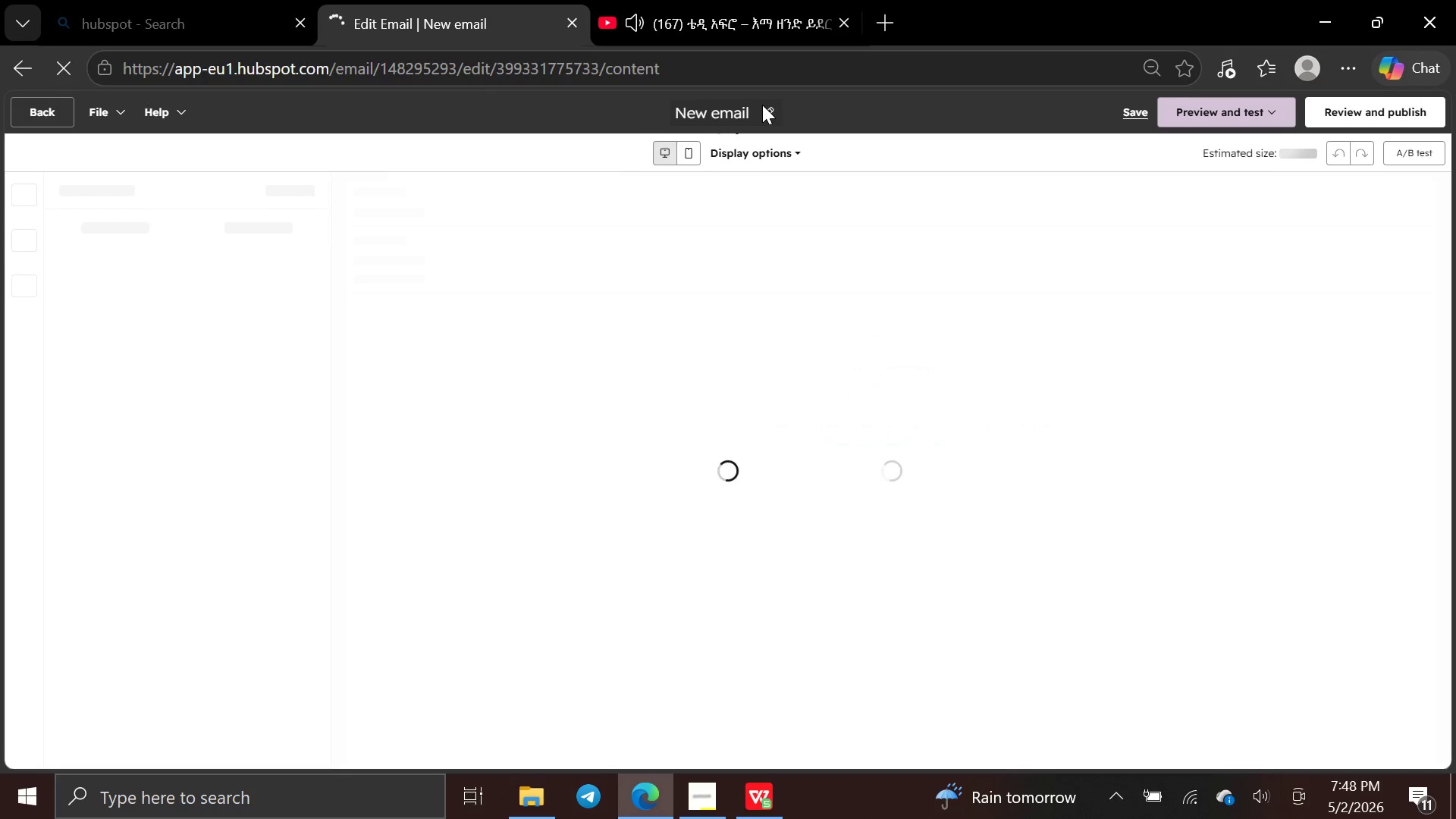 
wait(5.33)
 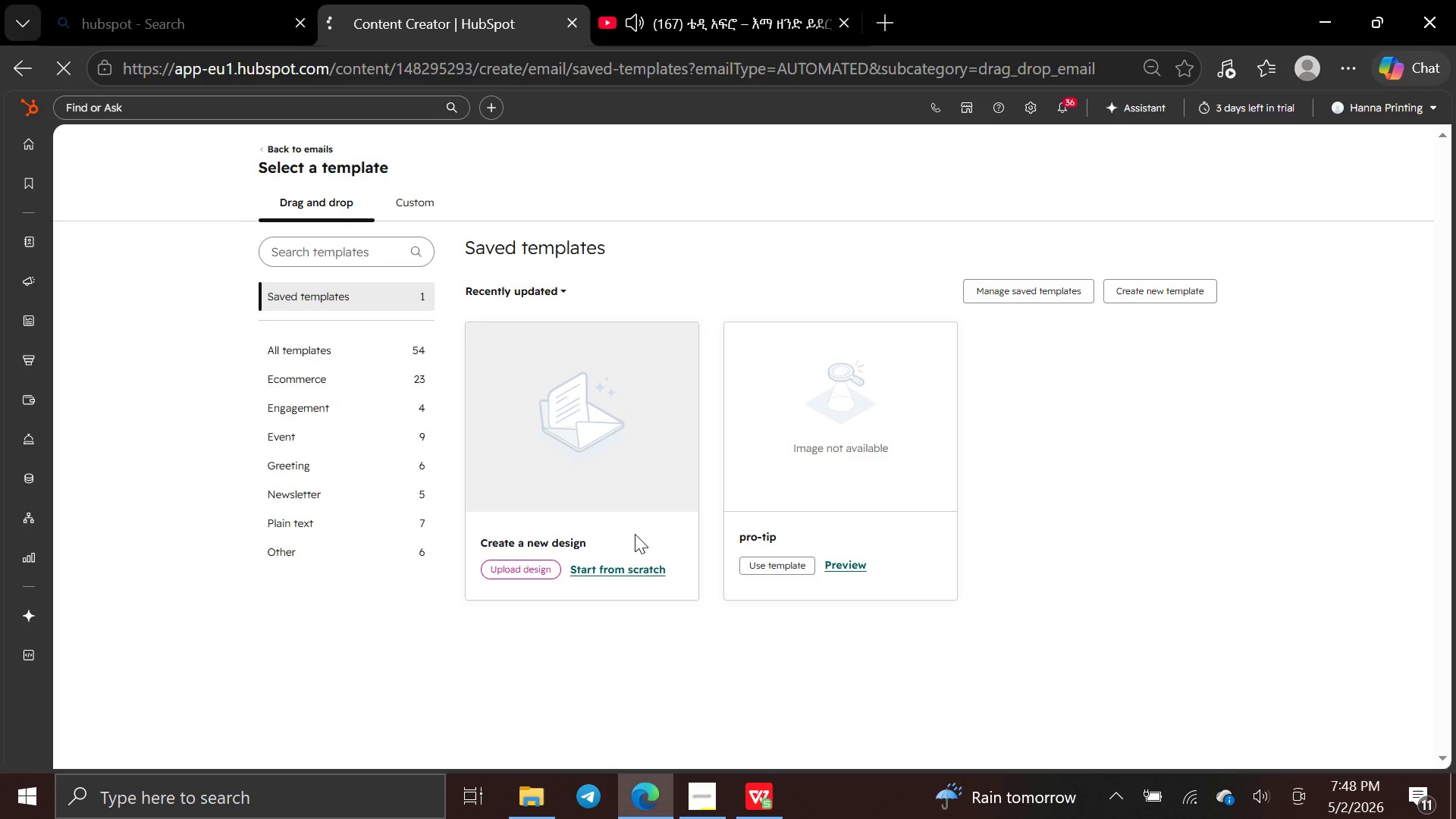 
left_click([761, 105])
 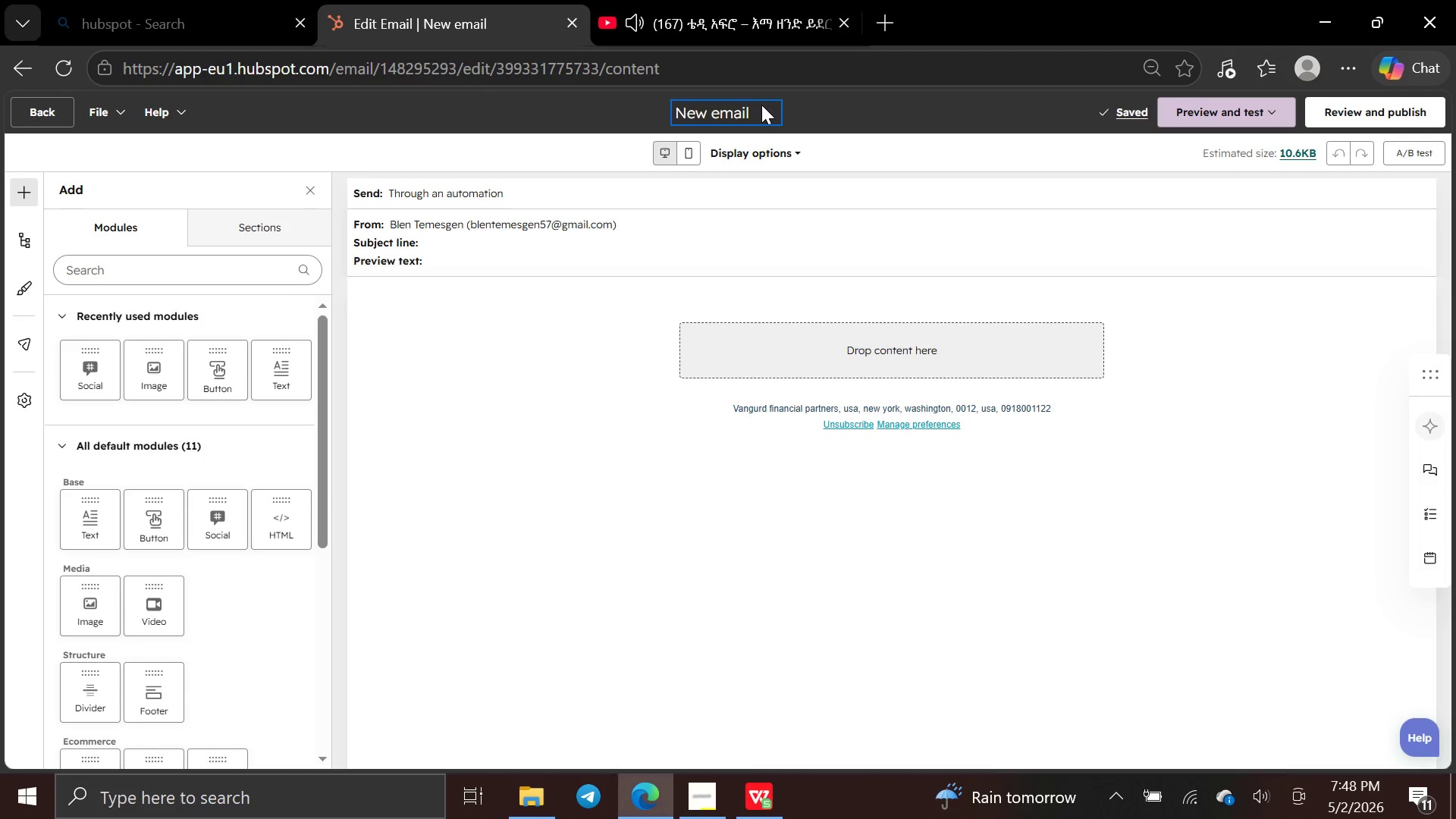 
hold_key(key=Backspace, duration=1.27)
 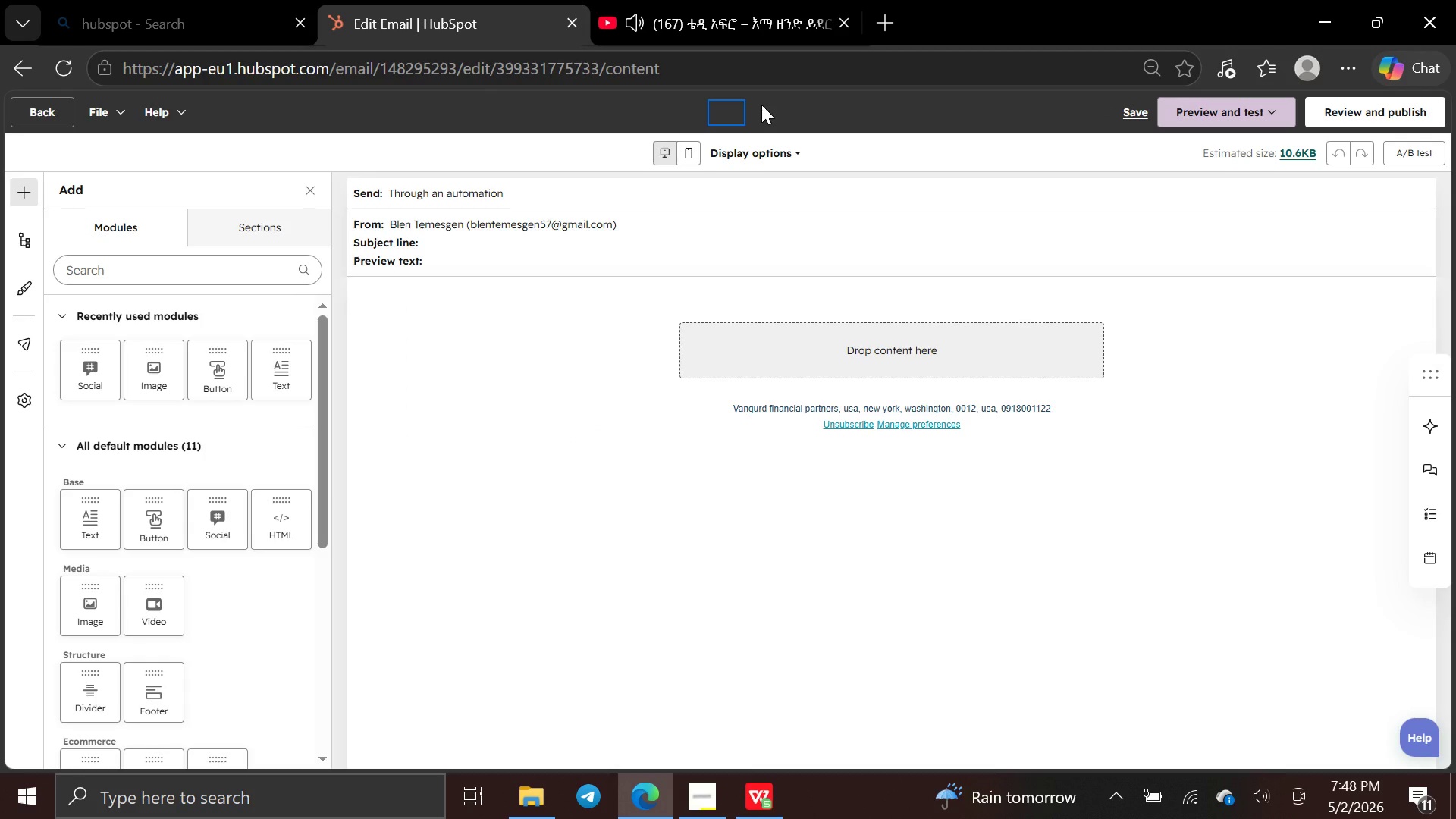 
type(Exclusive Perk)
 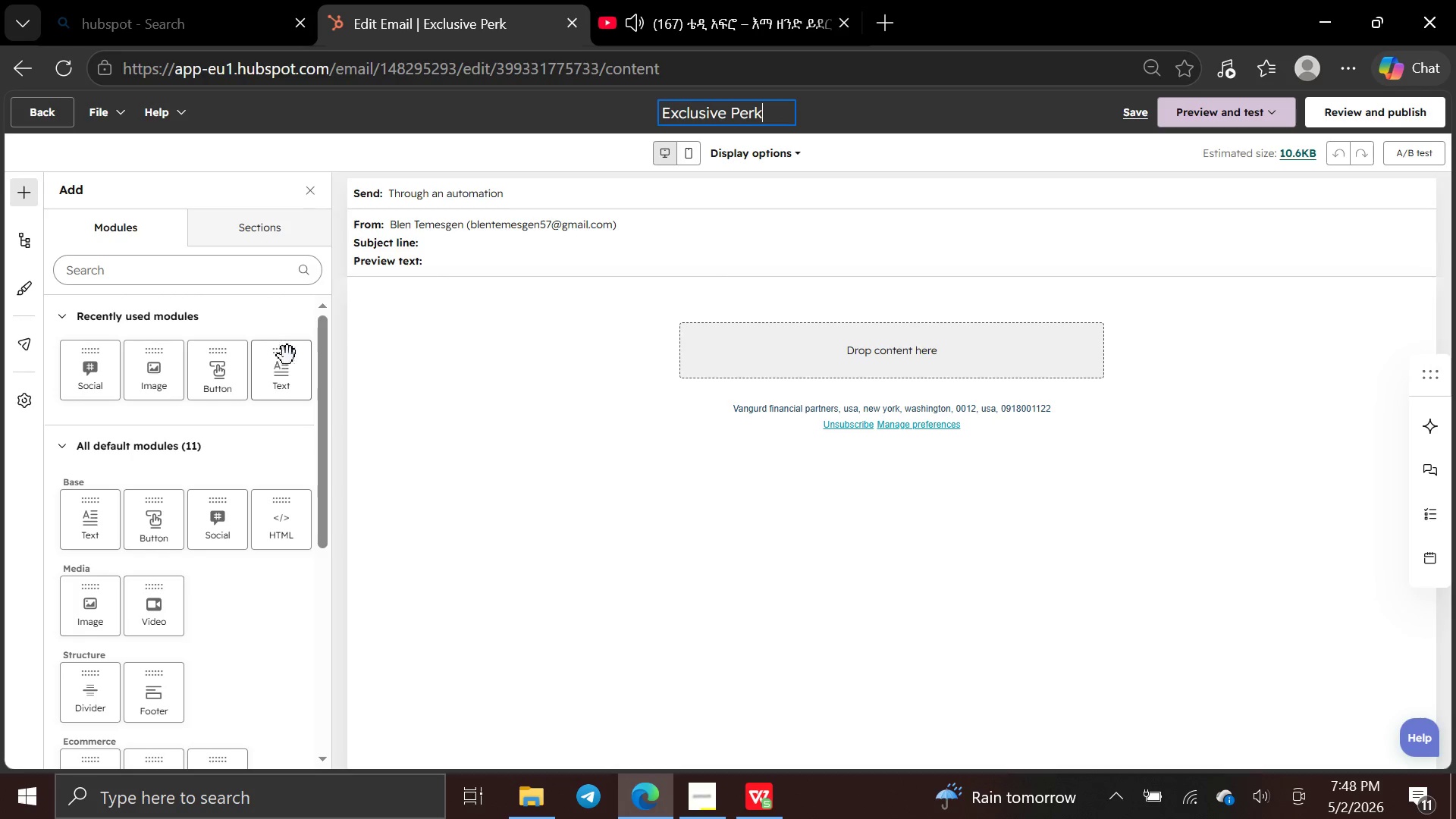 
left_click([485, 245])
 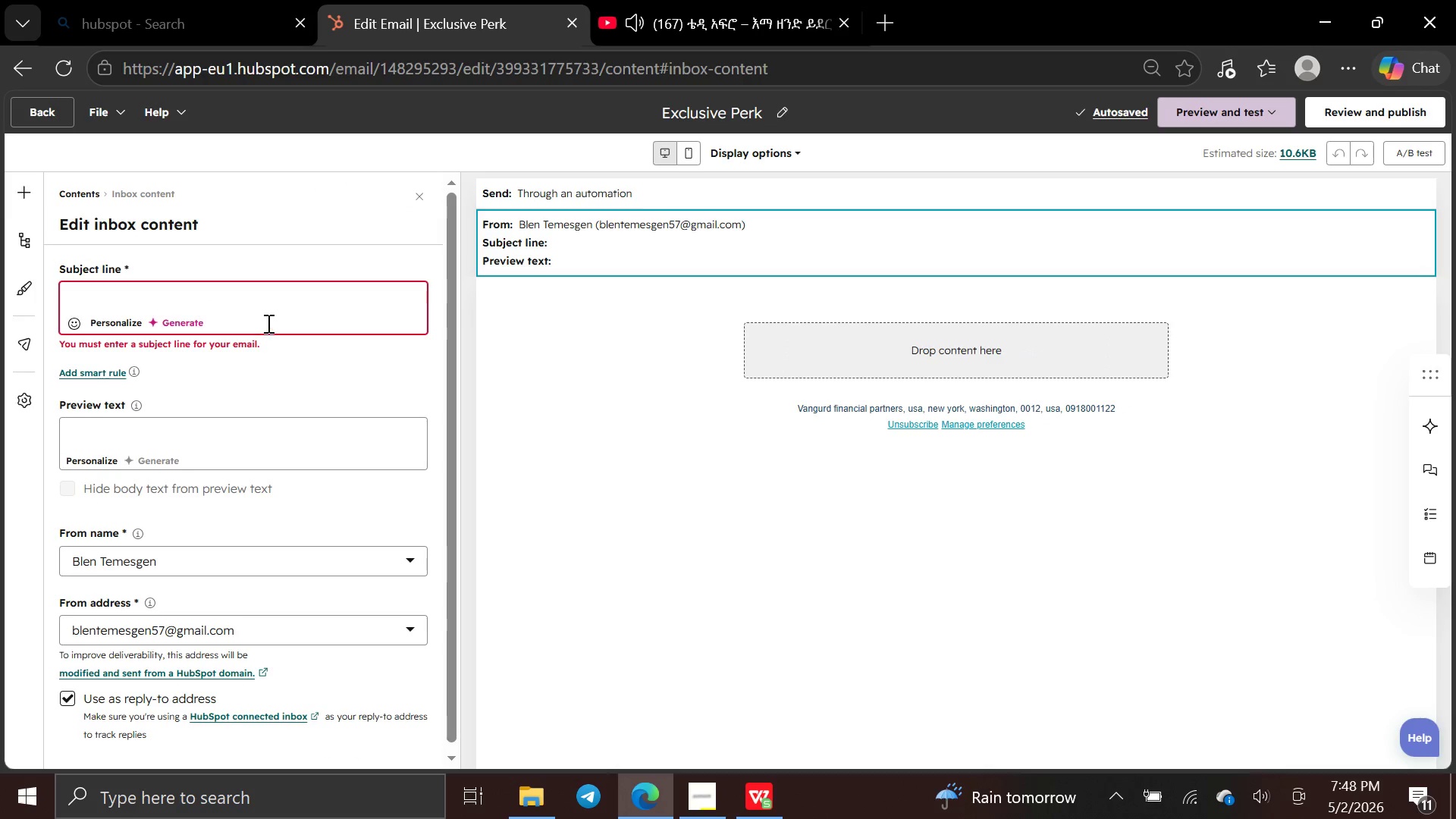 
left_click([277, 311])
 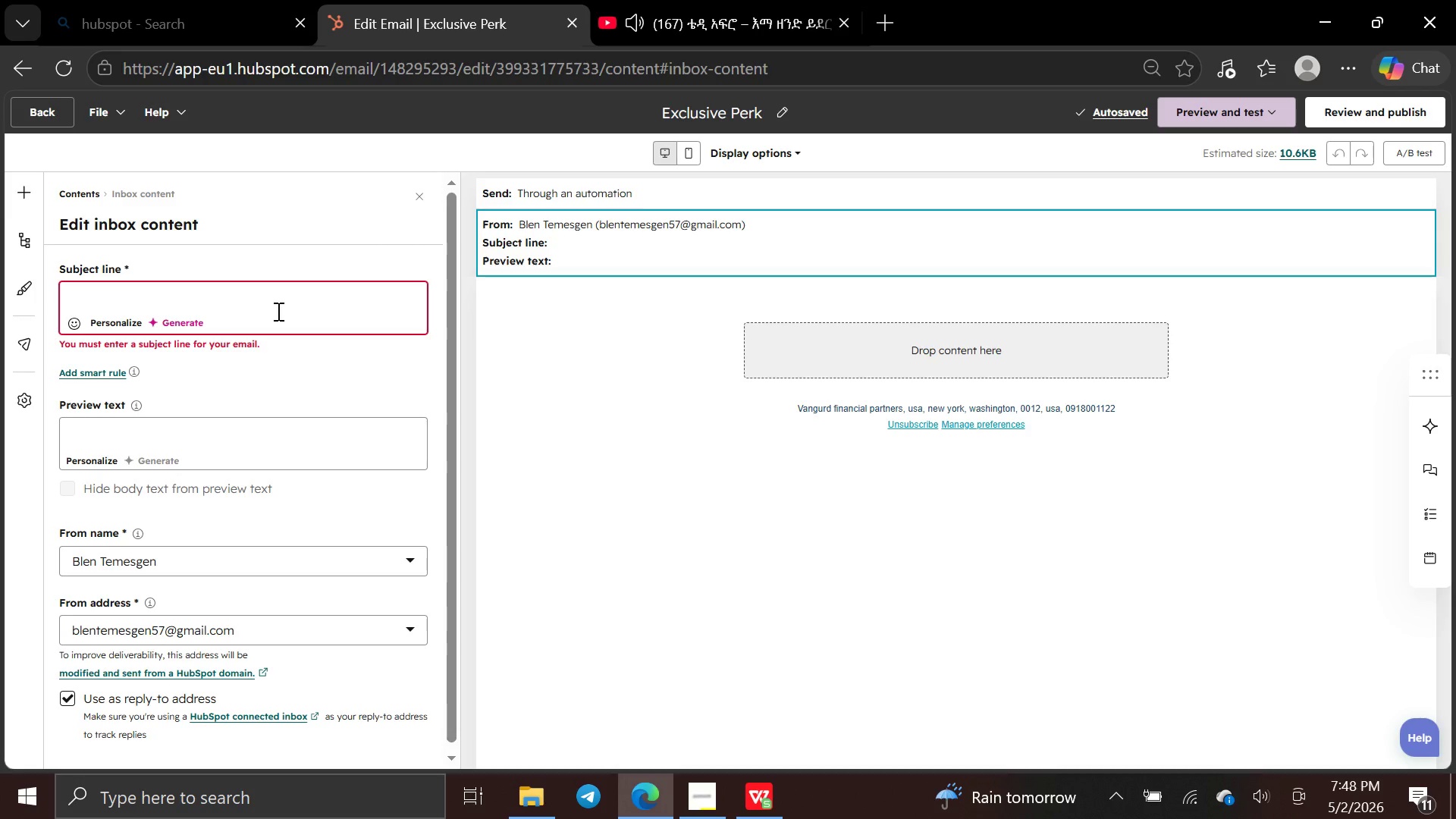 
type(Luxe Member get priority book)
 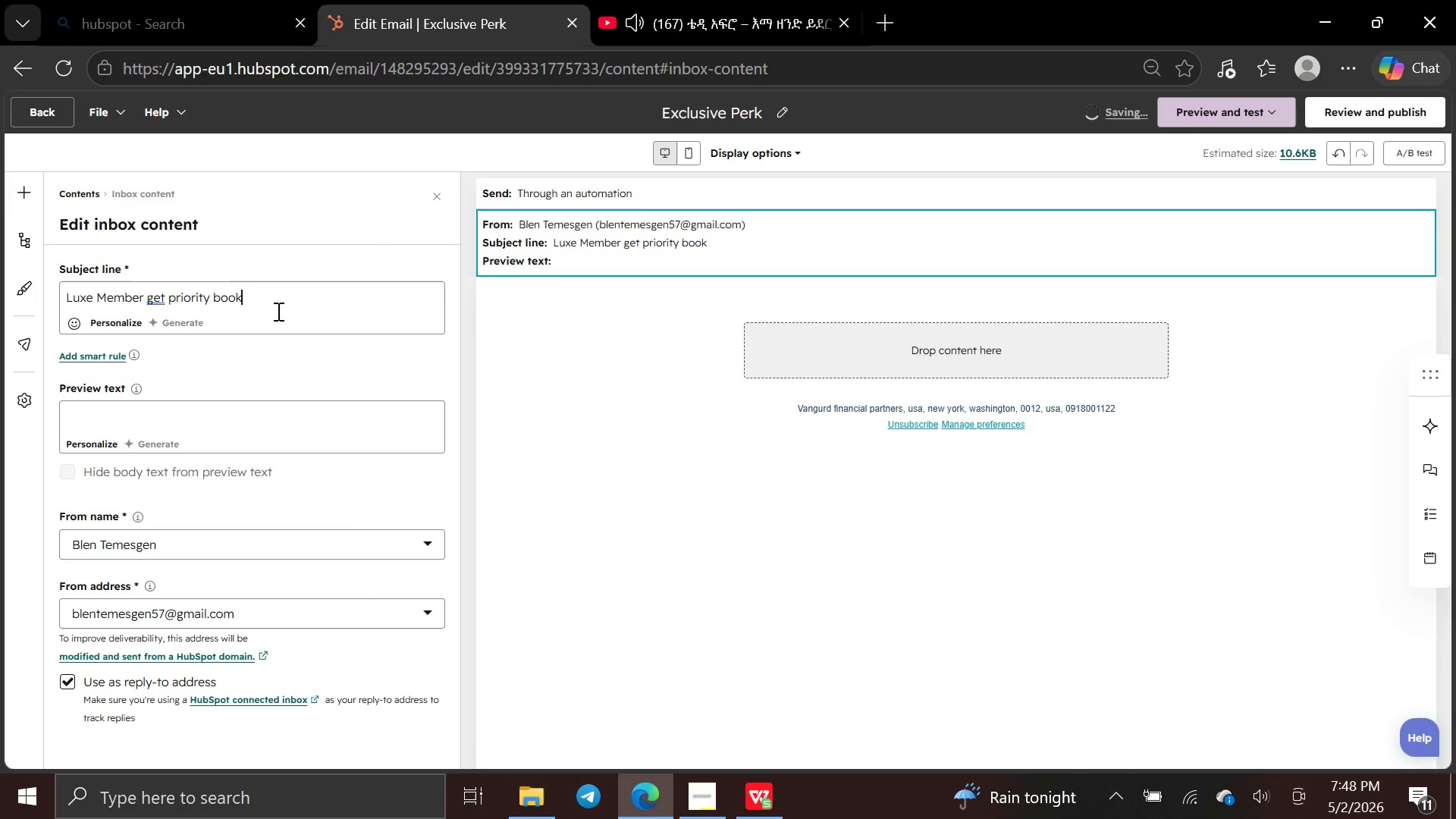 
type(ing)
 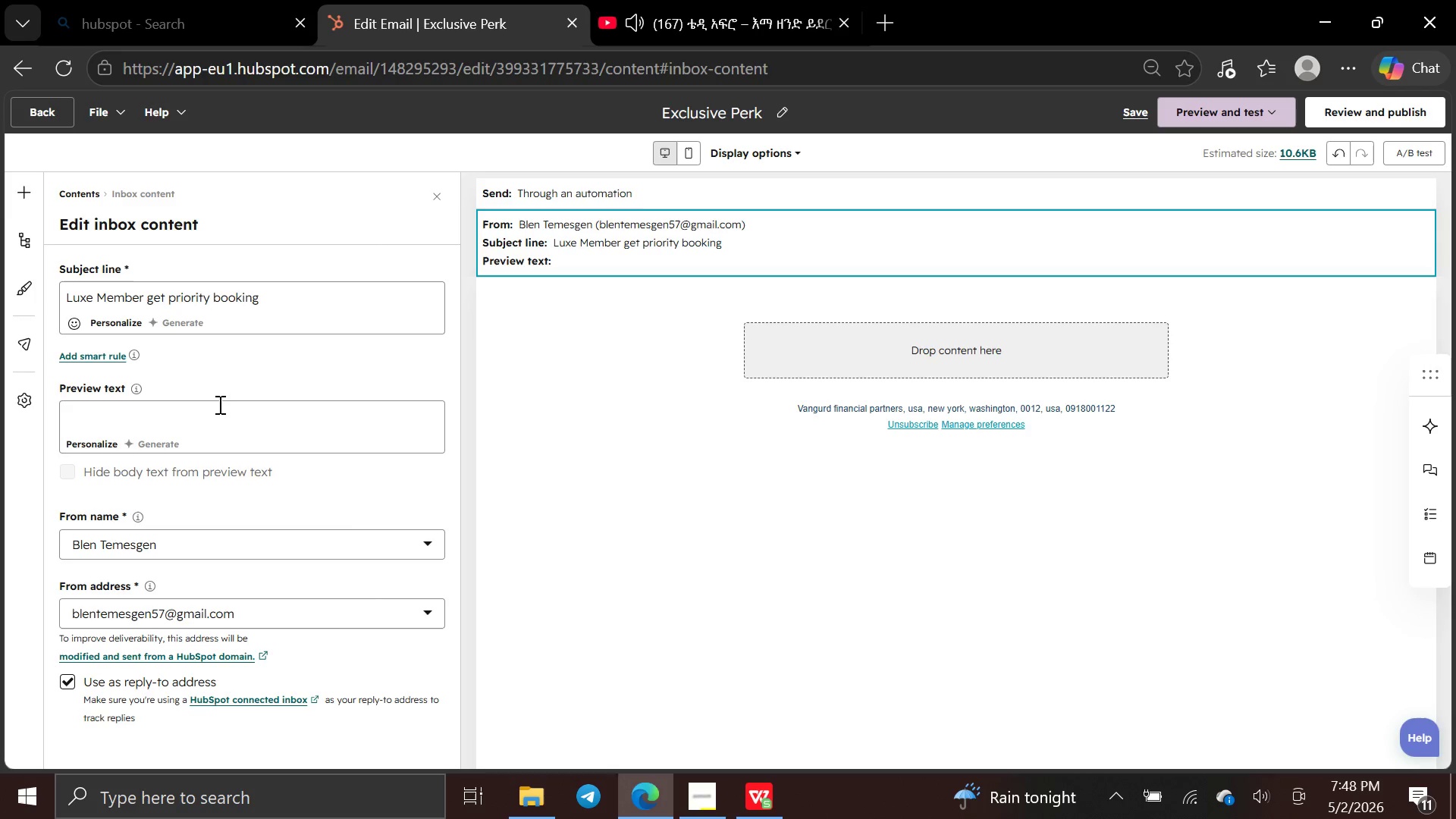 
left_click([202, 418])
 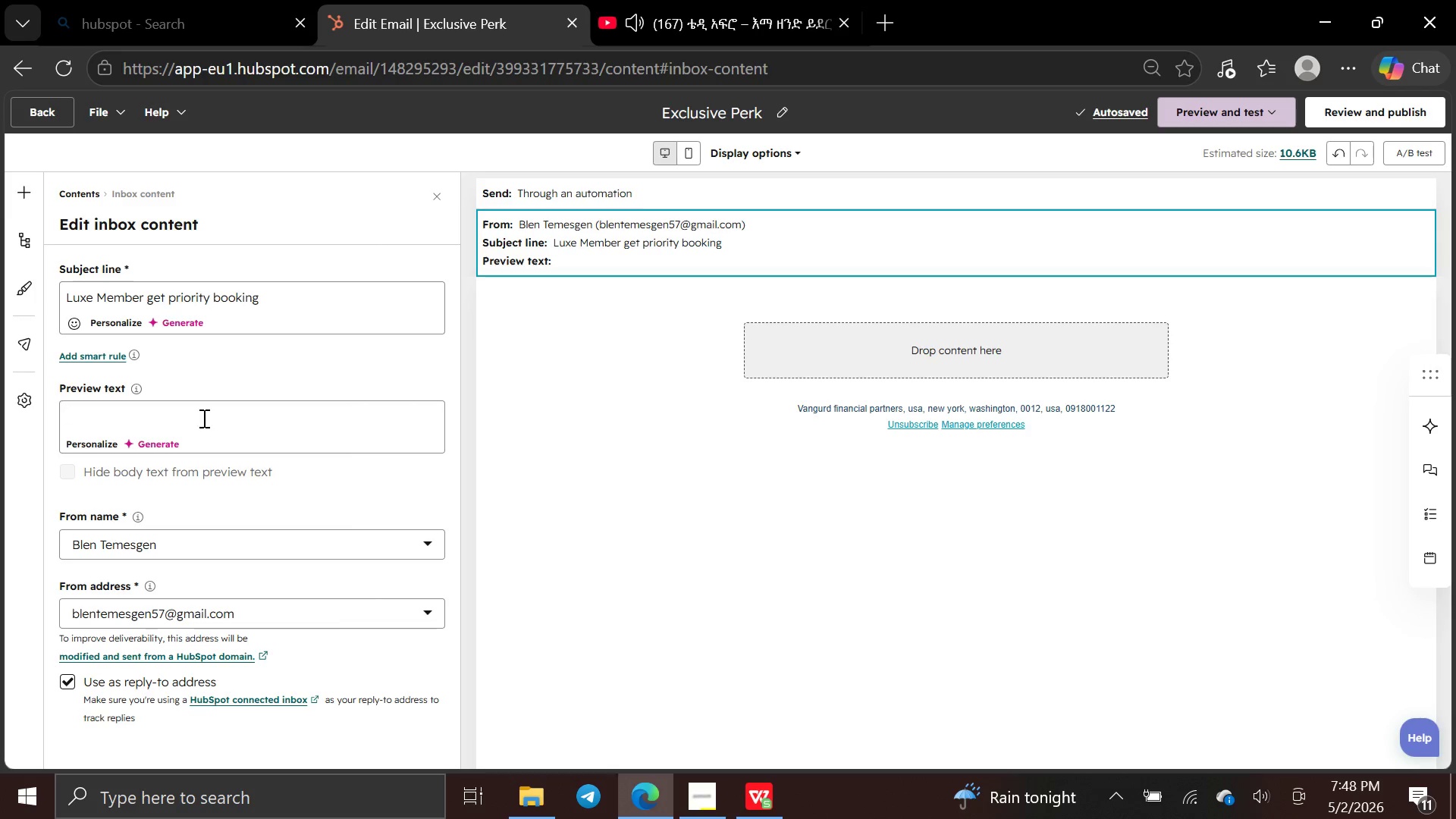 
type(Don't miss )
 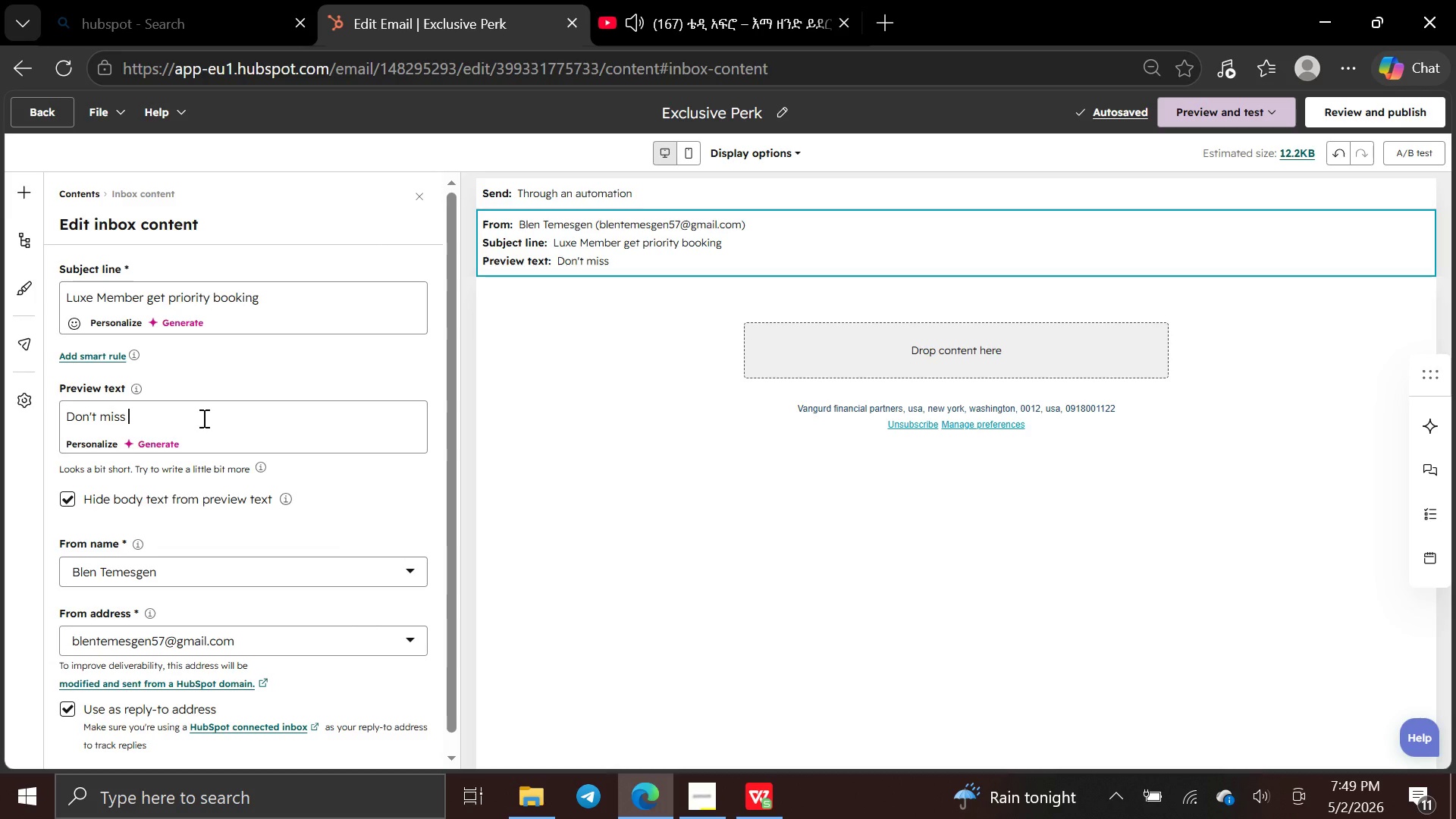 
wait(13.59)
 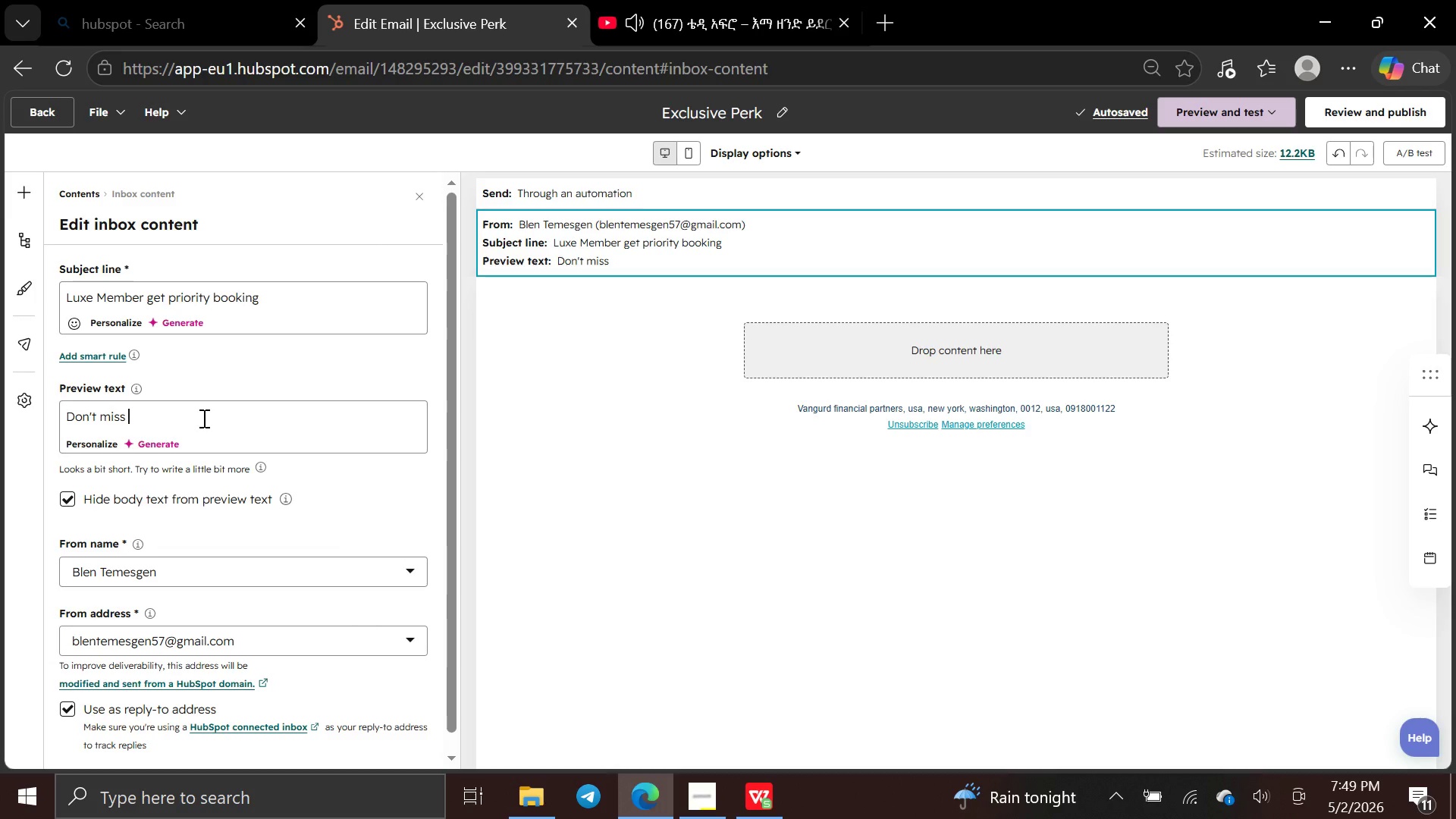 
type(your member perks, book now!)
 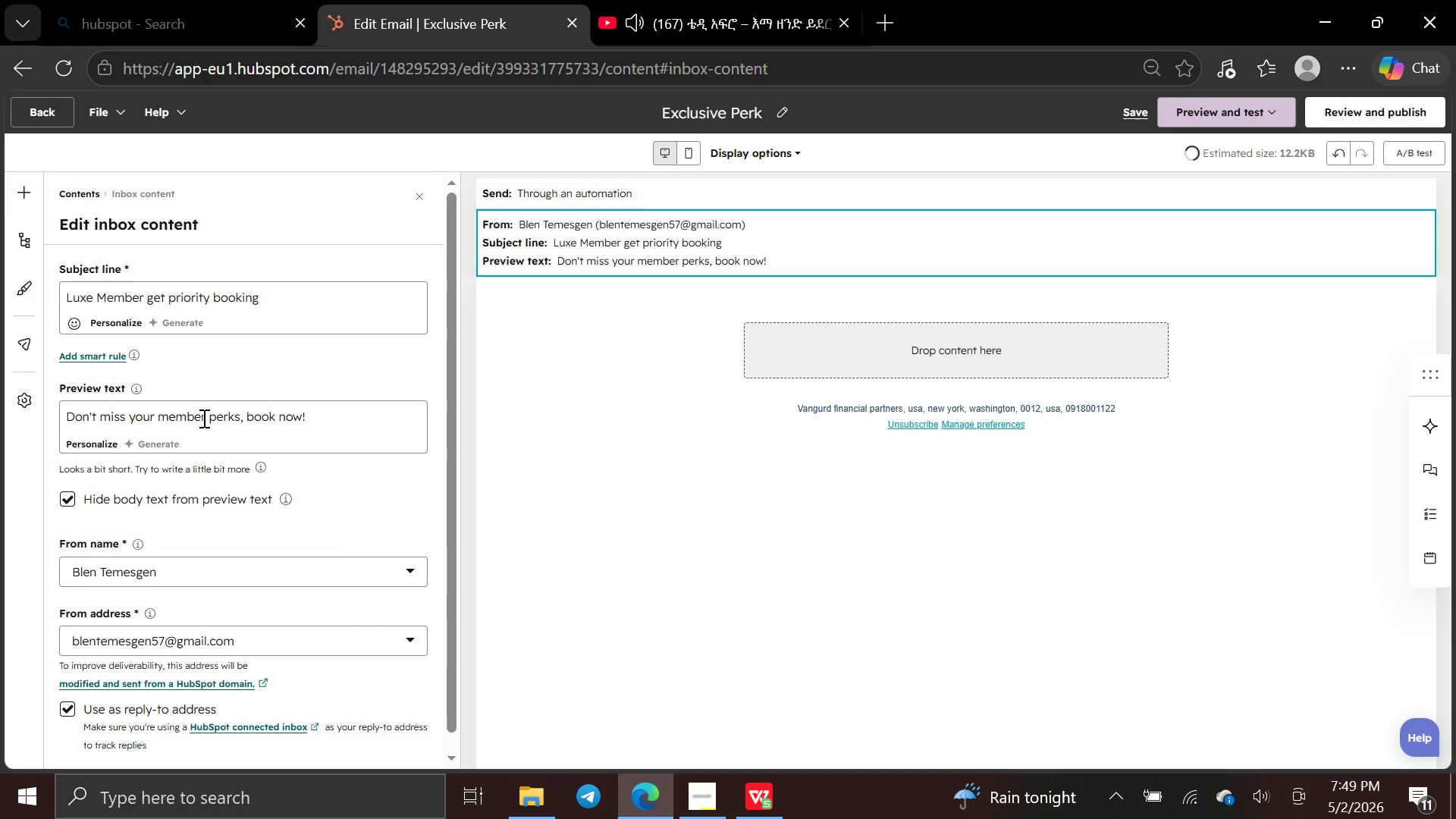 
left_click([813, 348])
 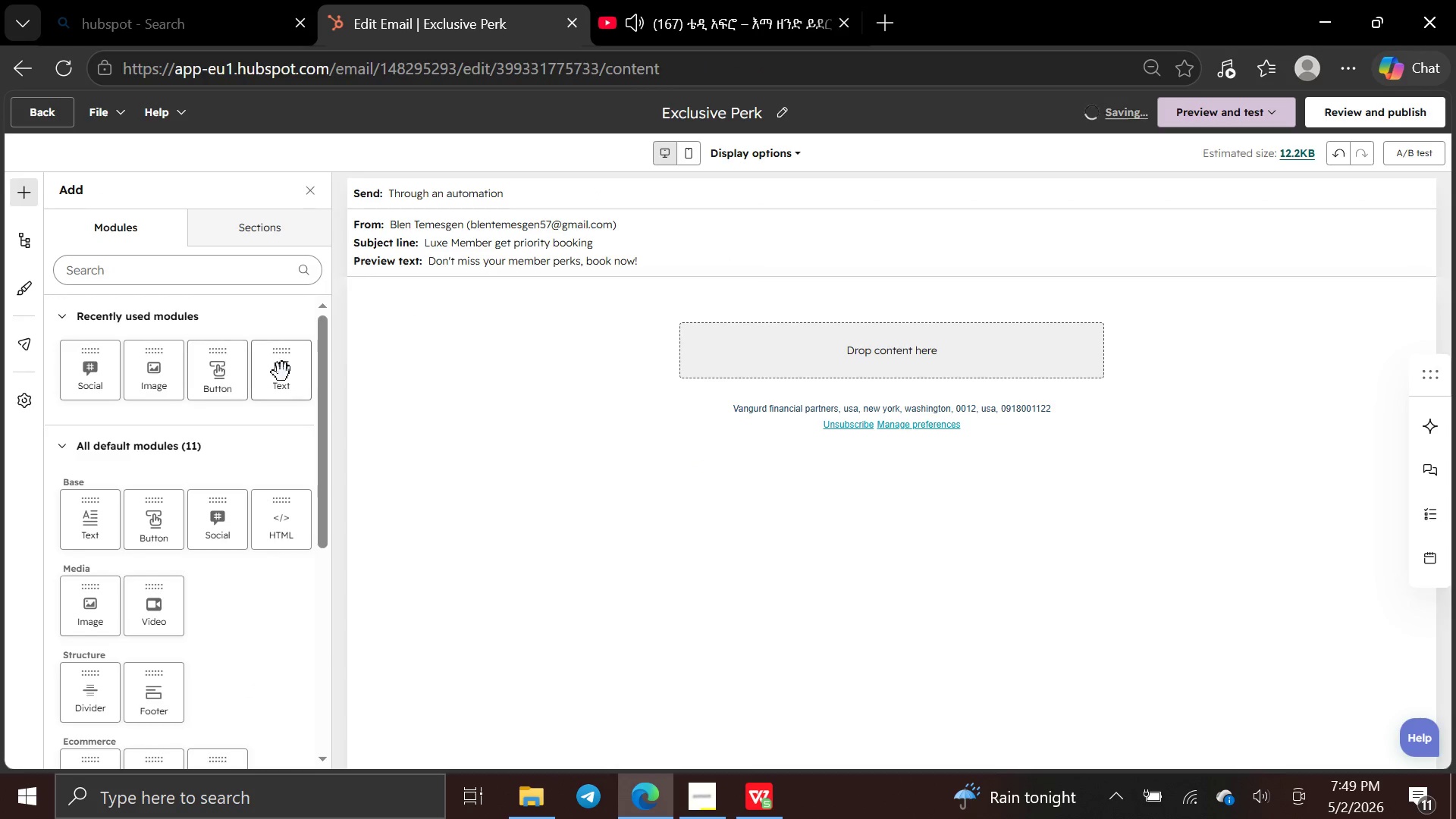 
left_click_drag(start_coordinate=[284, 373], to_coordinate=[708, 350])
 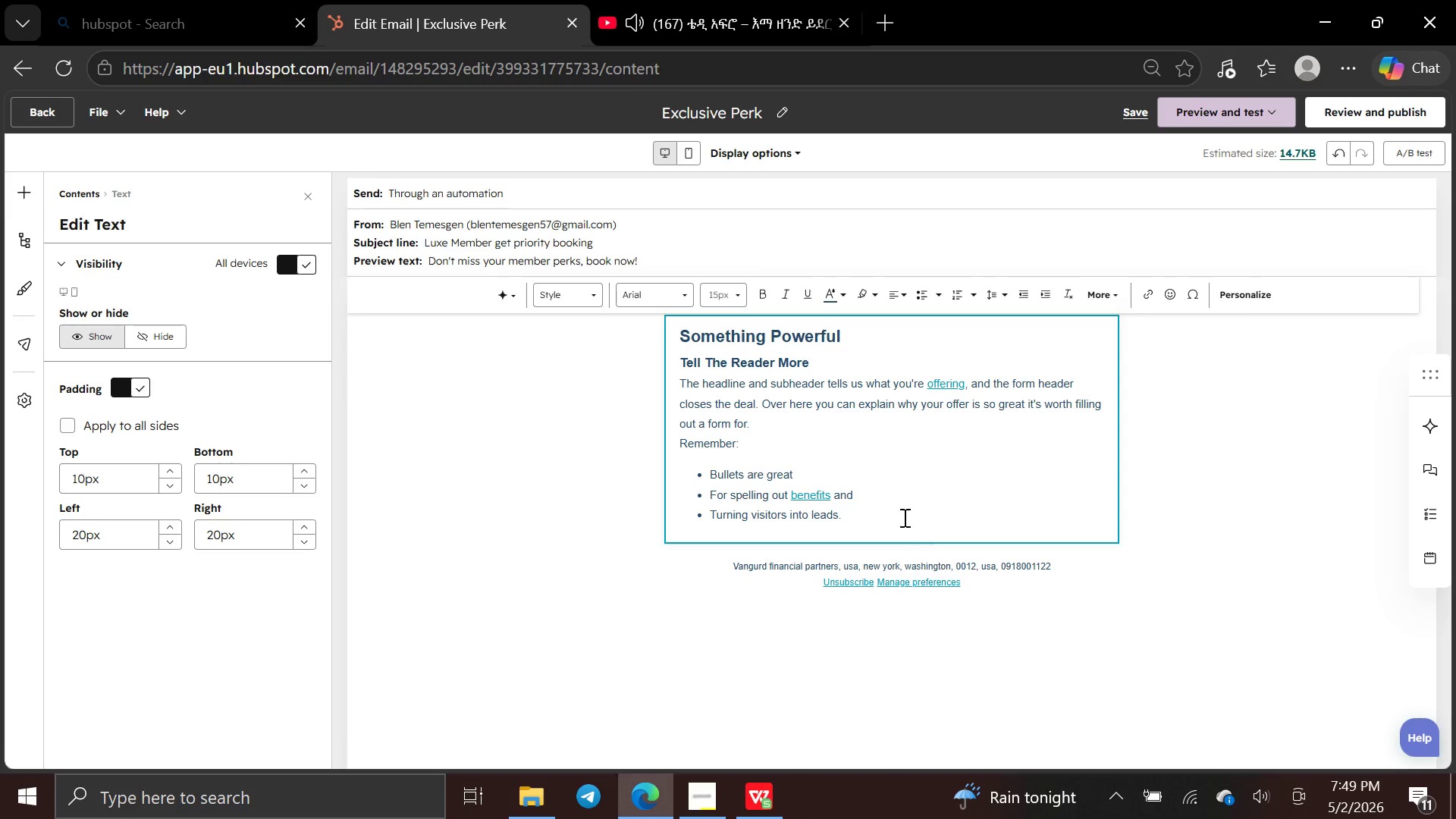 
left_click_drag(start_coordinate=[888, 511], to_coordinate=[665, 277])
 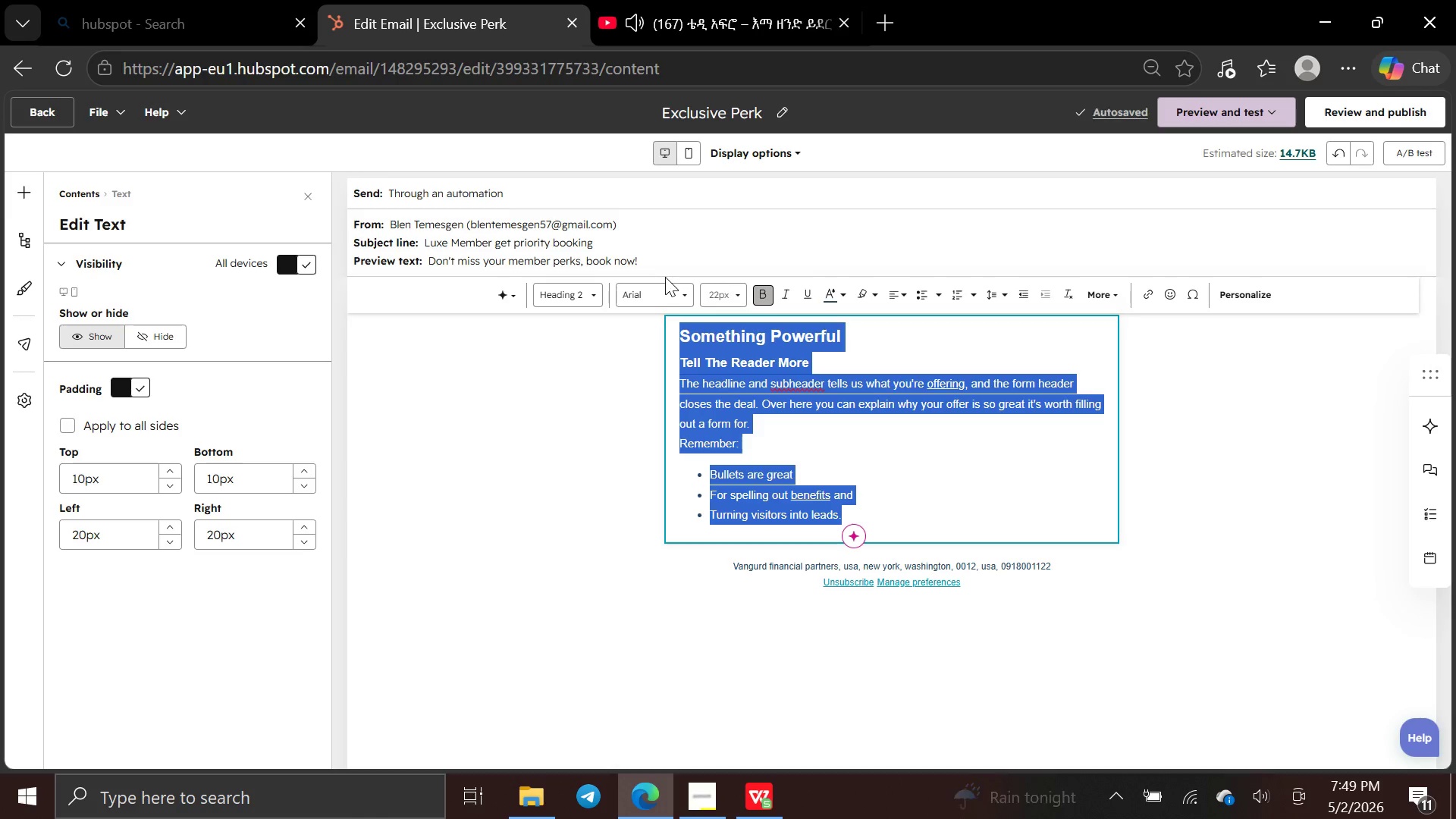 
key(Backspace)
key(Backspace)
type(Hello )
 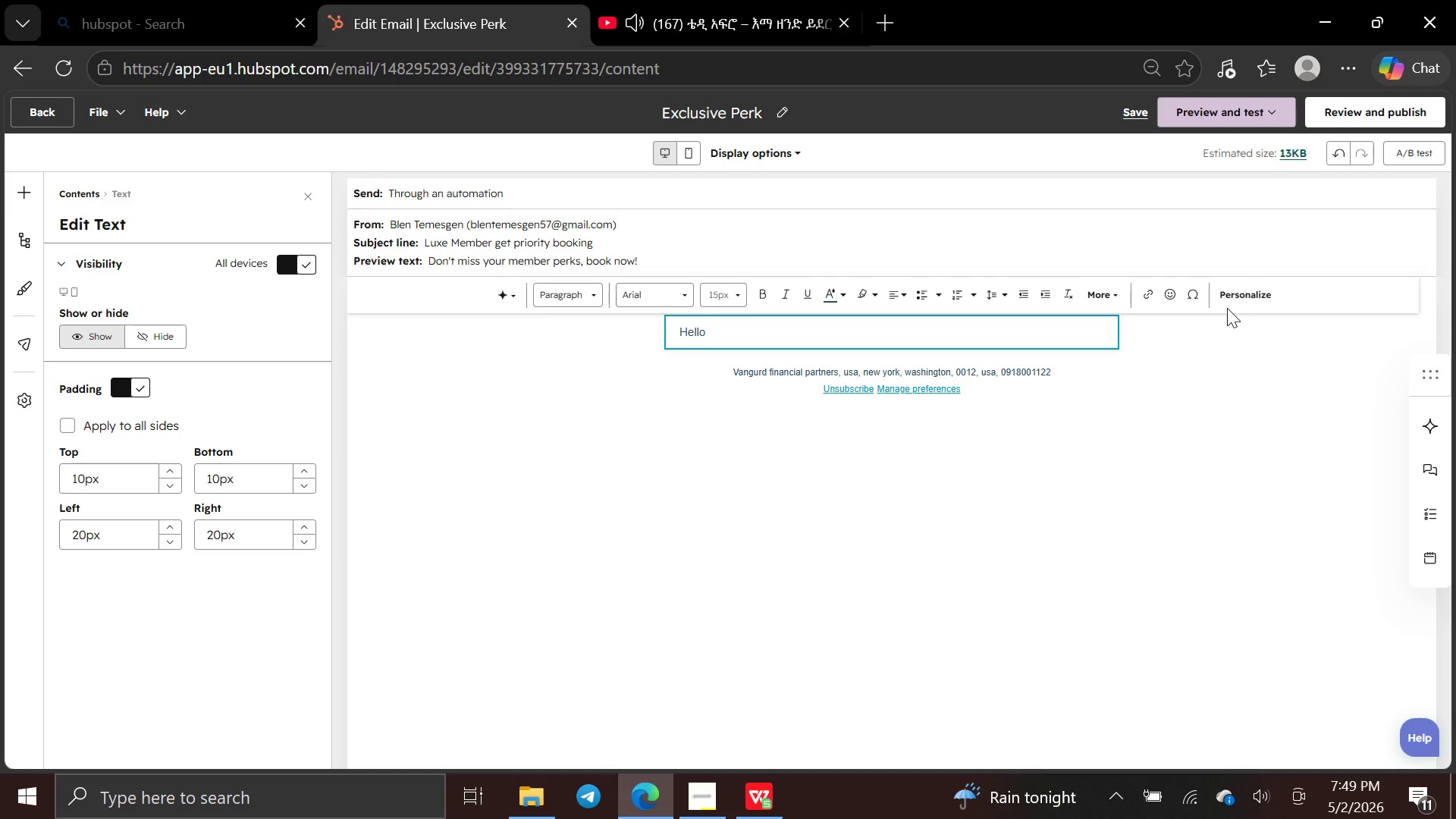 
left_click([1226, 293])
 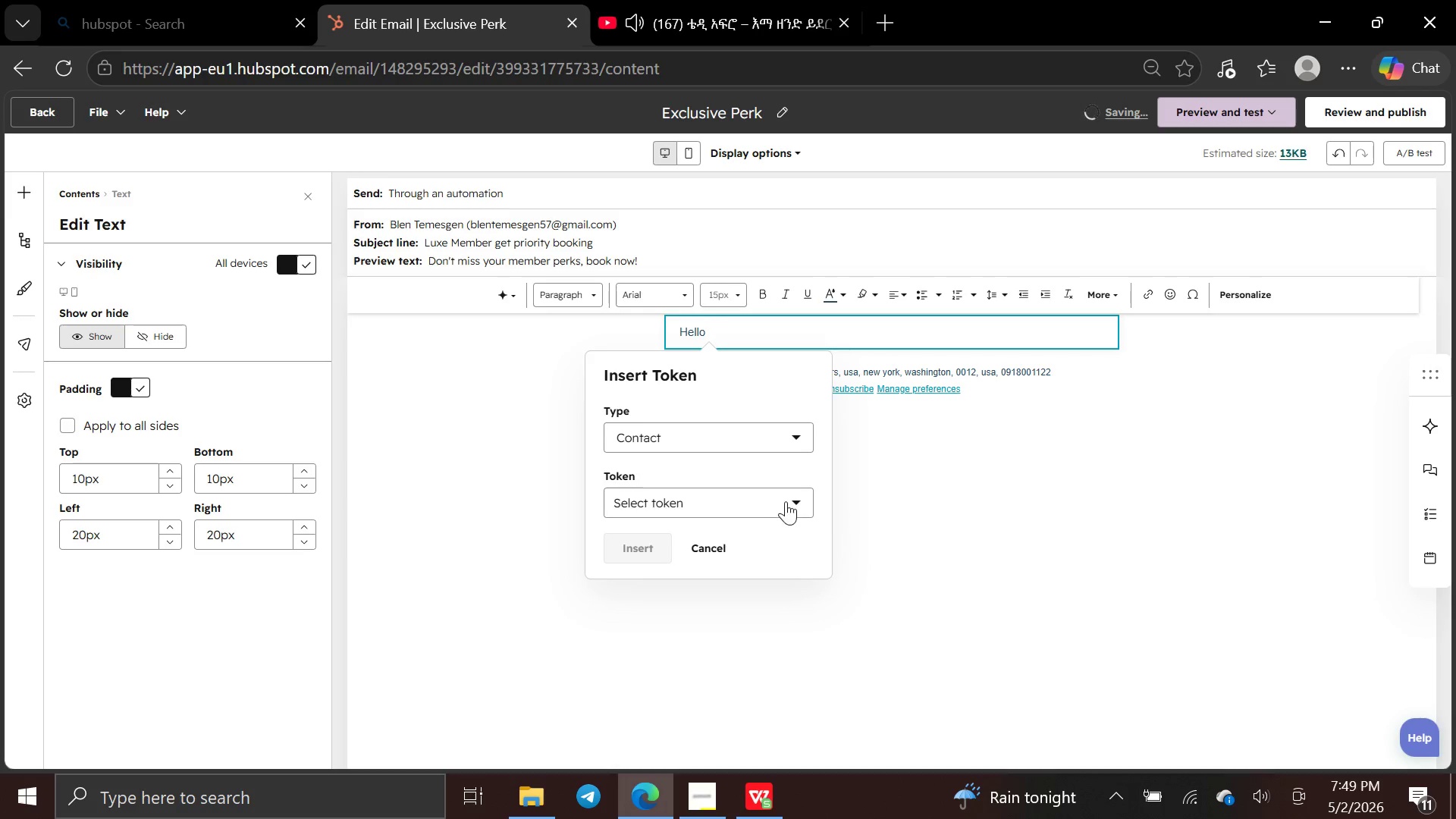 
left_click([779, 501])
 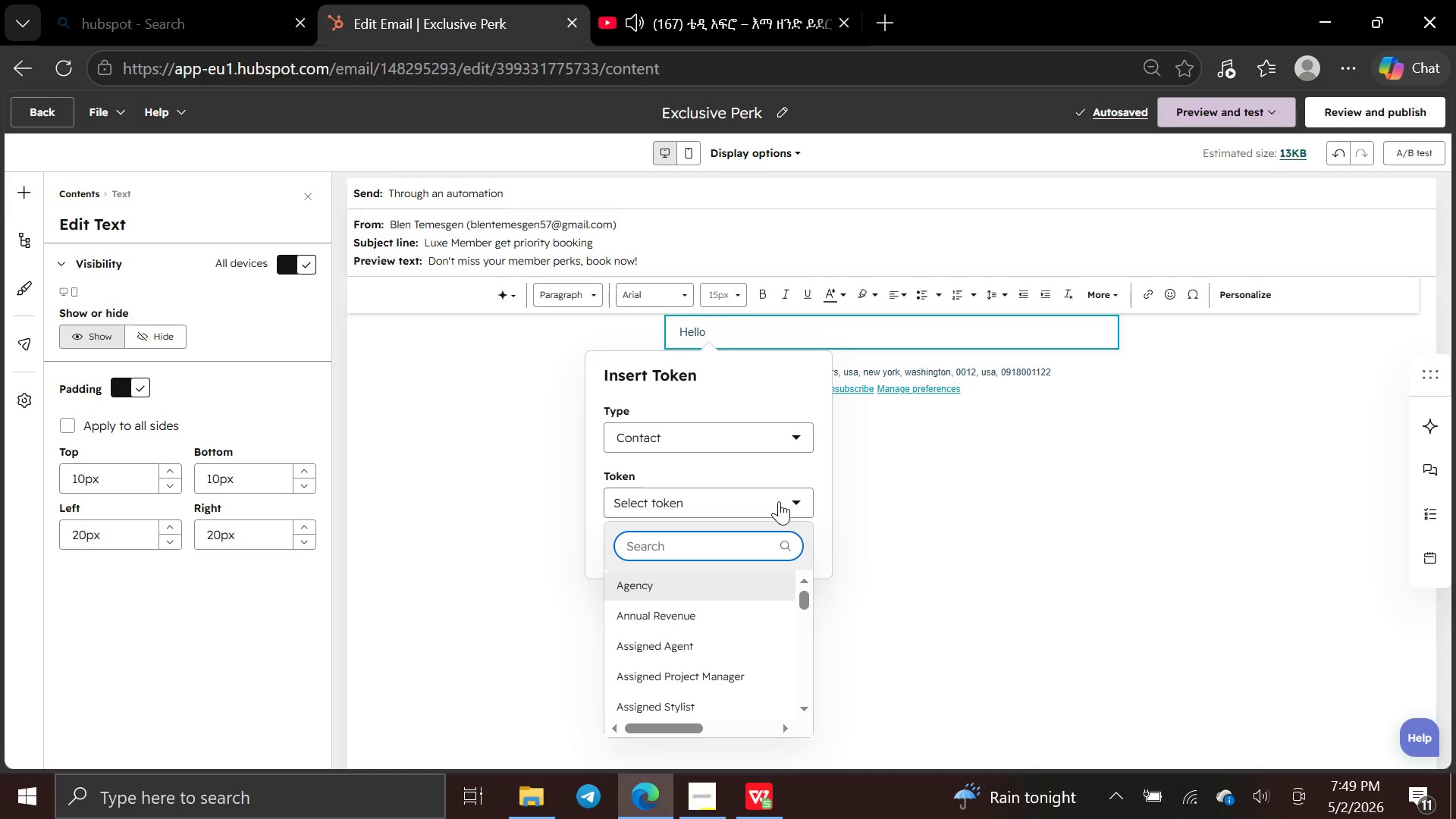 
type(cont)
 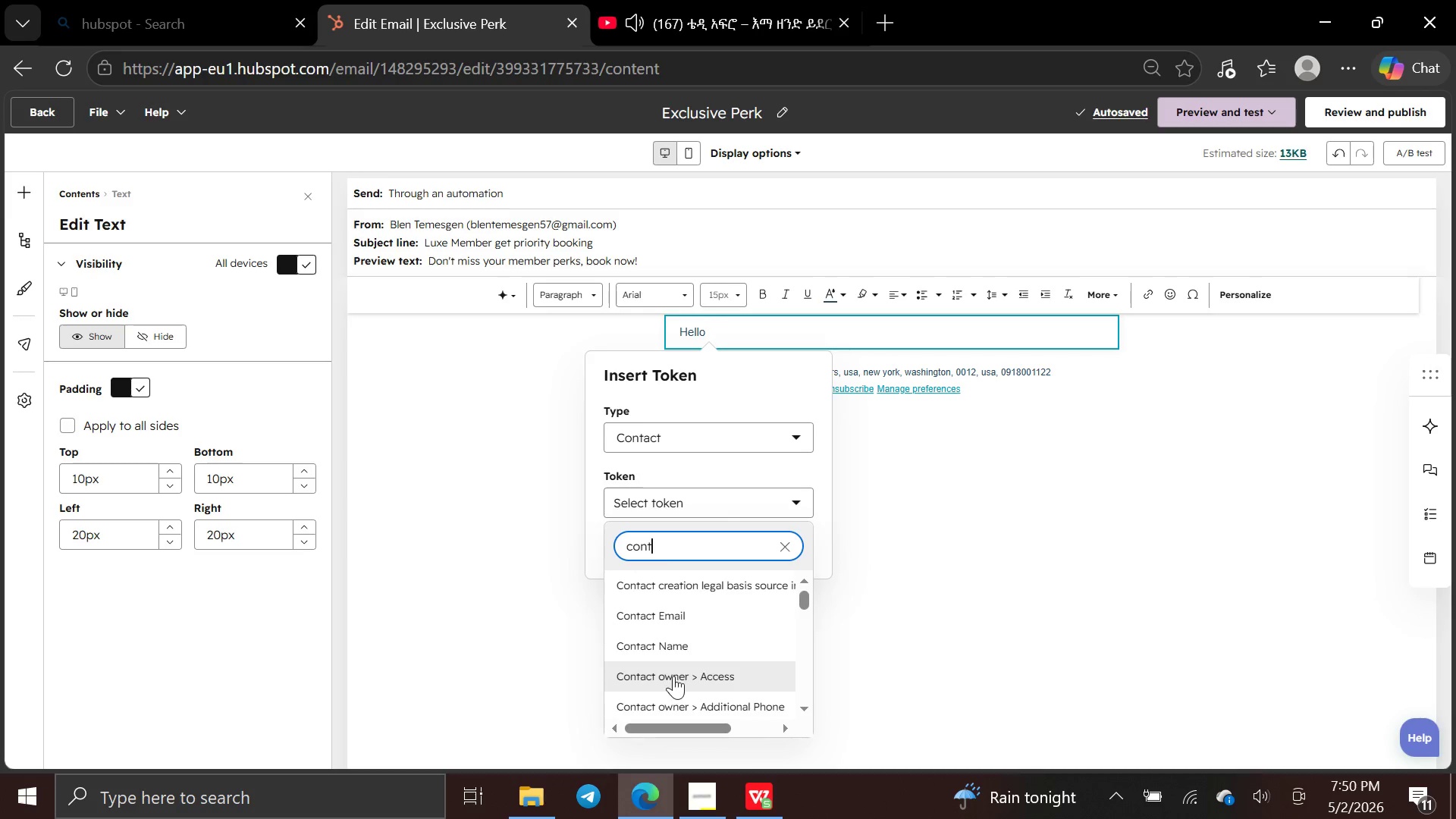 
left_click([682, 649])
 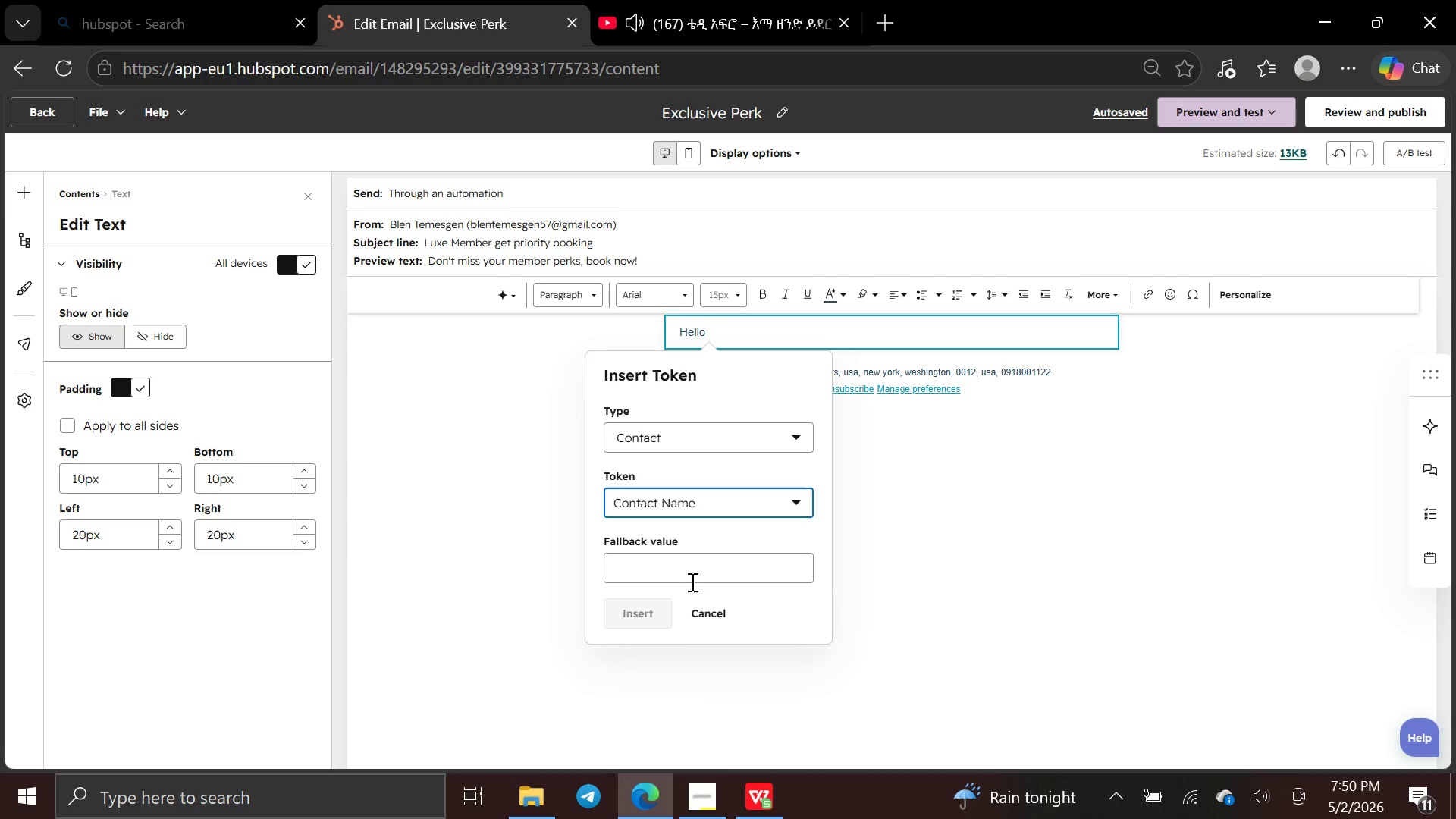 
left_click([693, 571])
 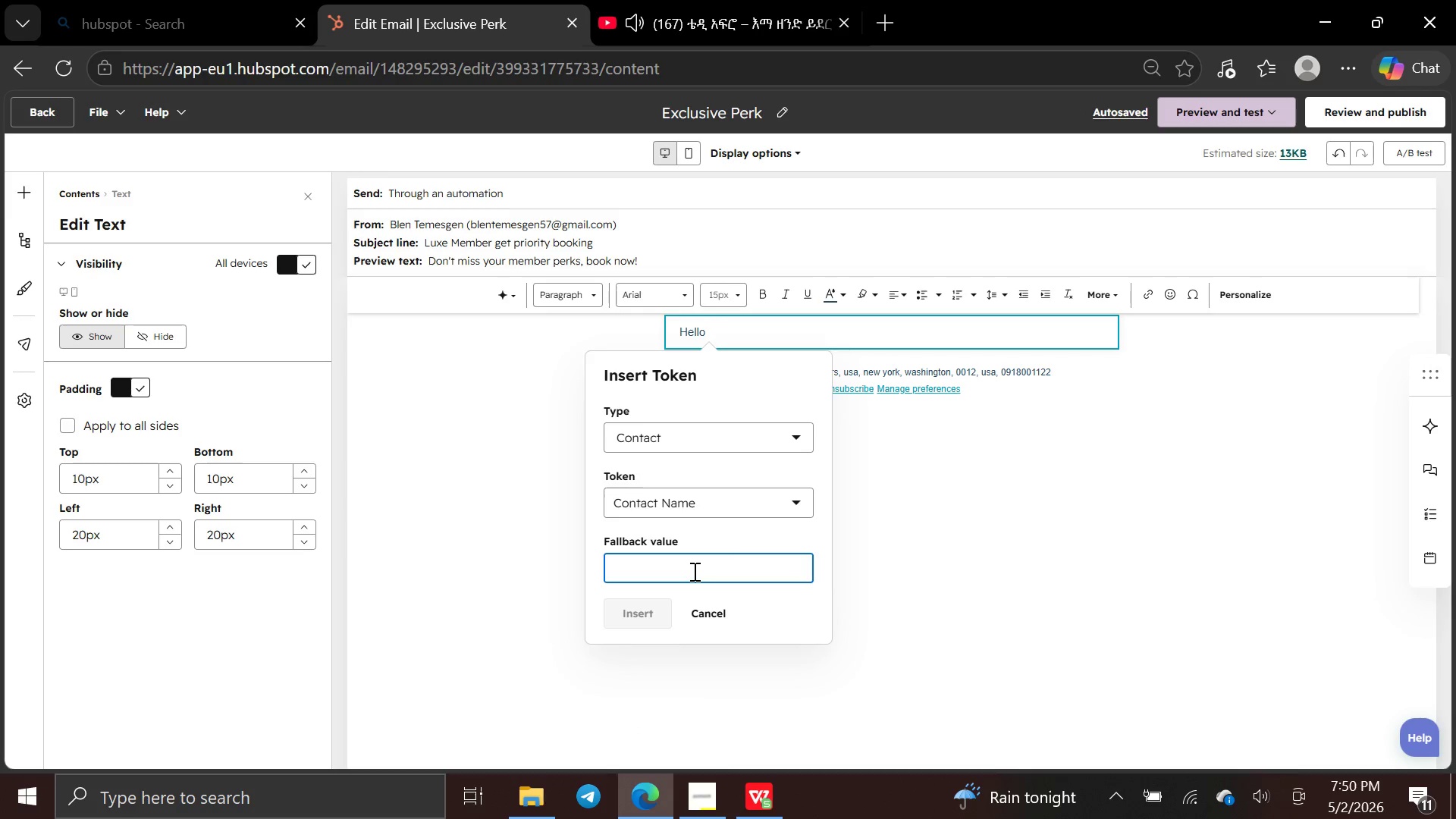 
type(First Name)
 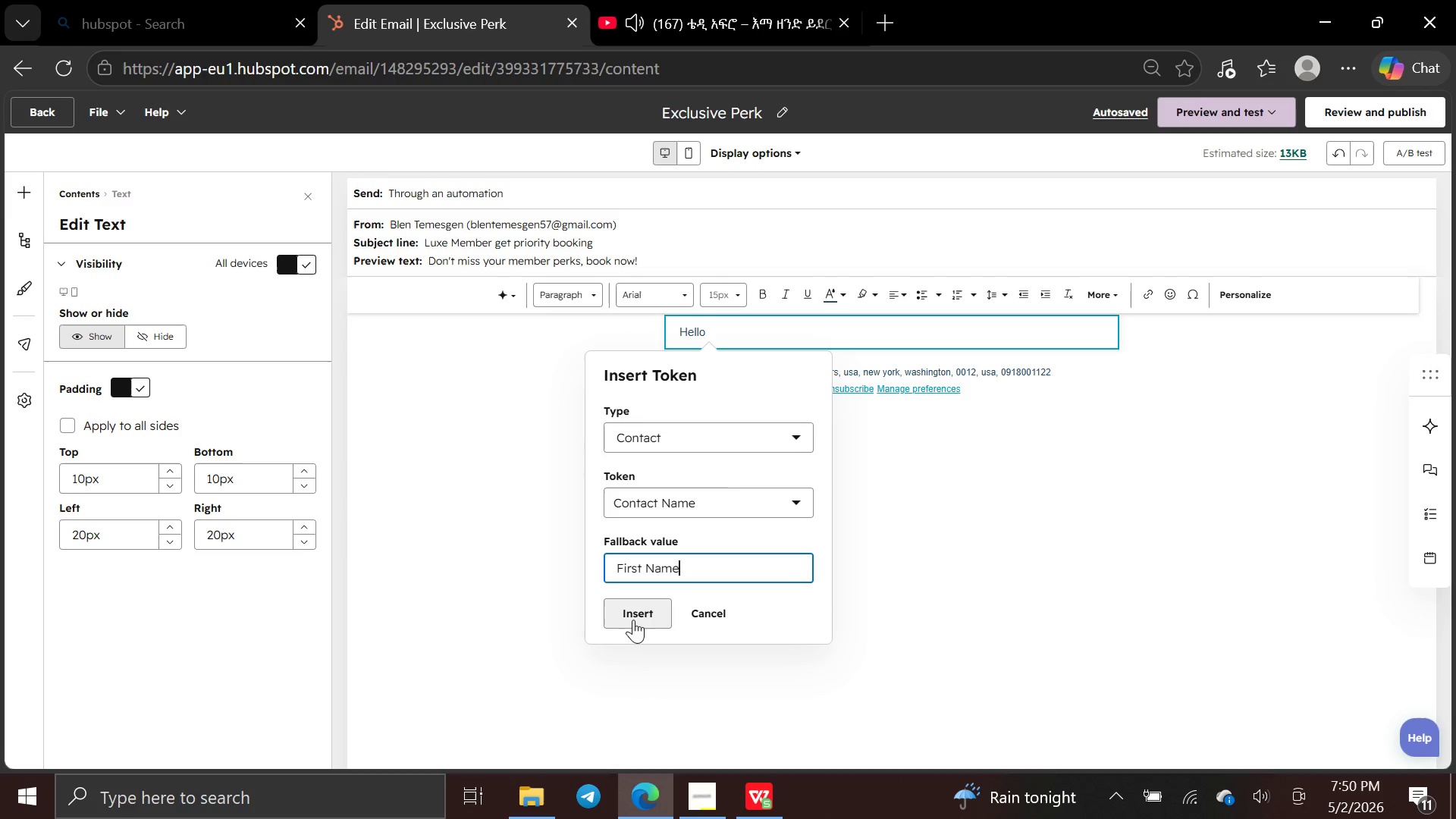 
left_click([635, 617])
 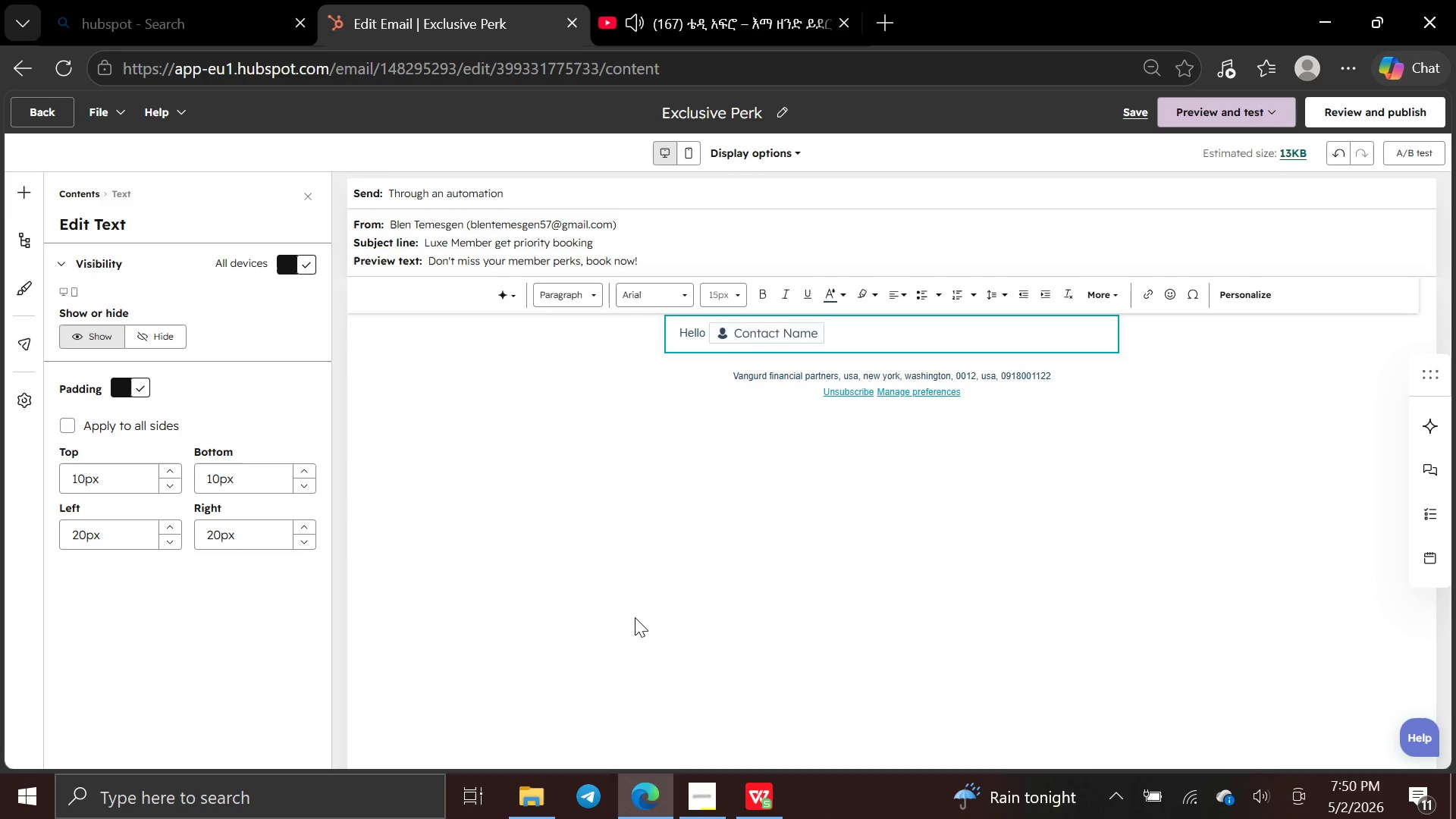 
key(Comma)
 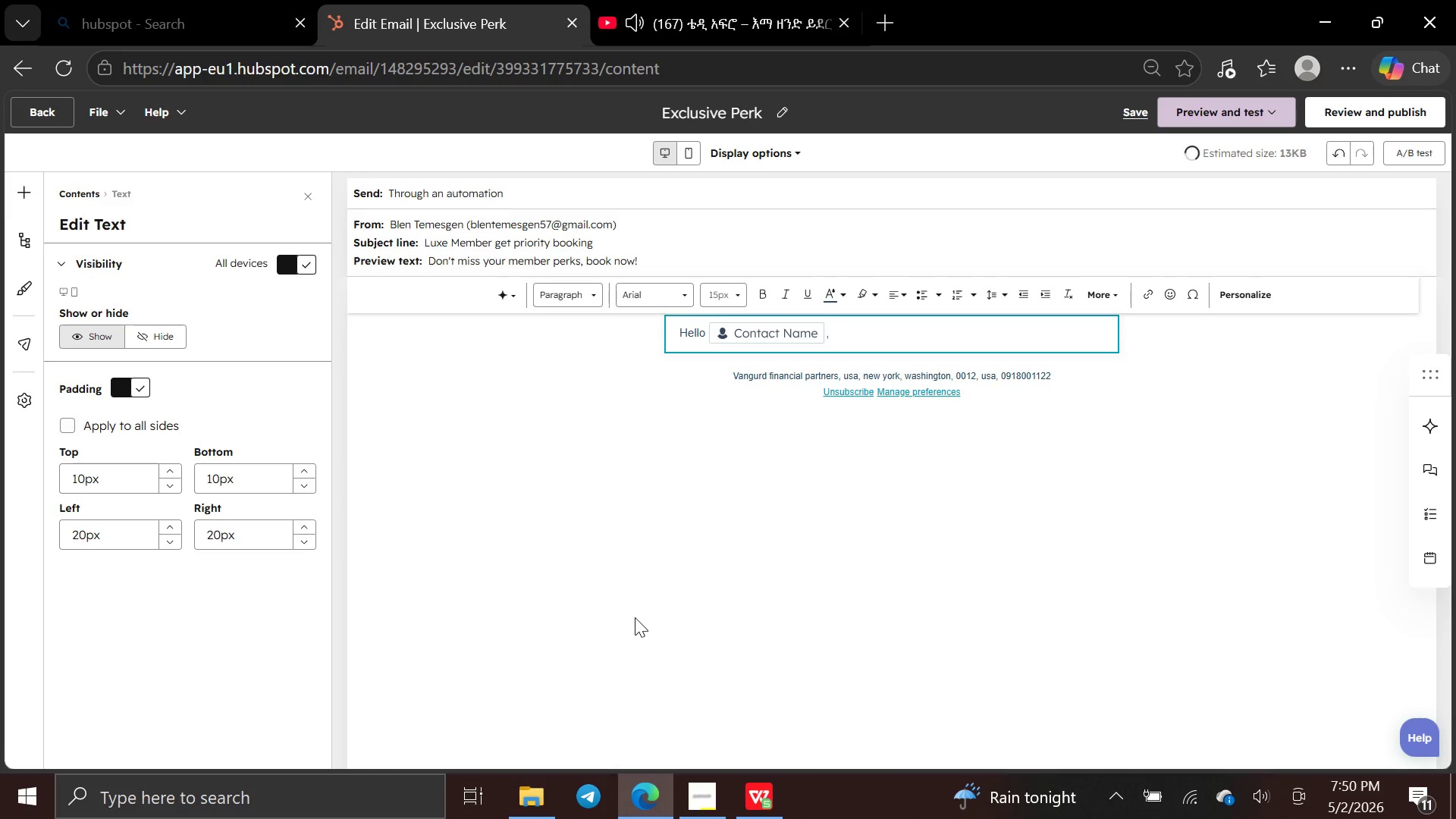 
key(Enter)
 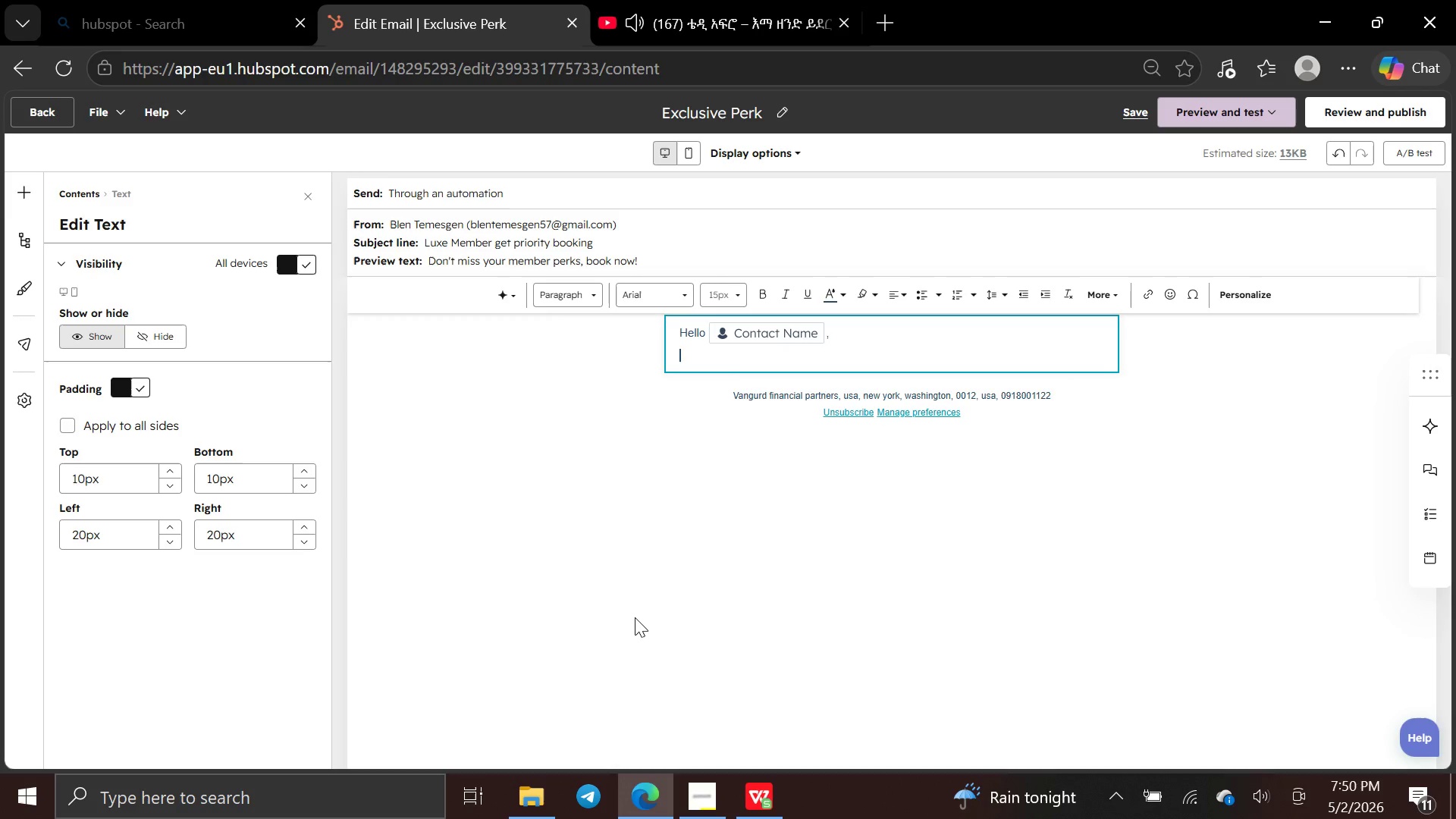 
key(Enter)
 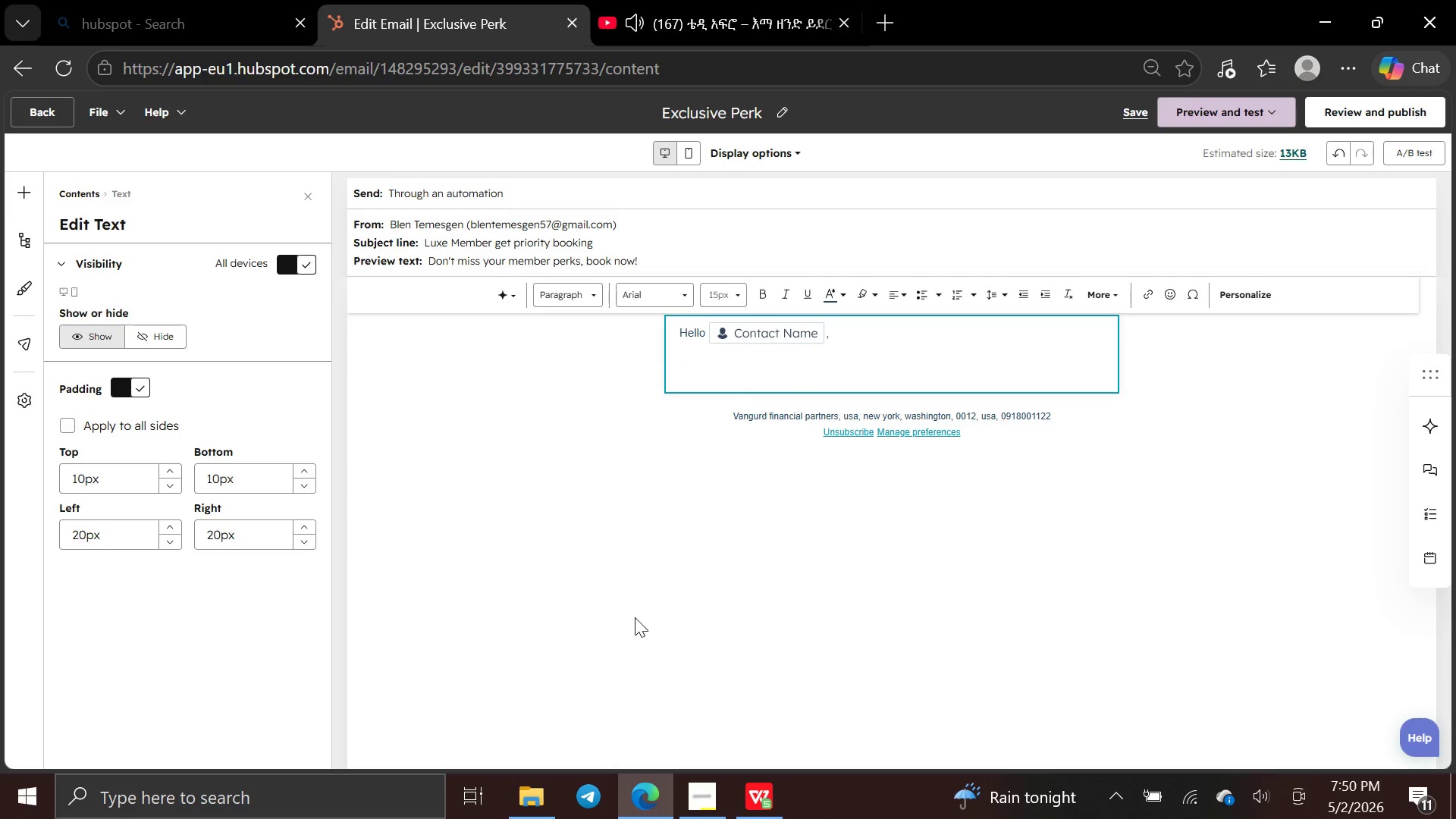 
type(As Luxe Member, you enjoy prio)
 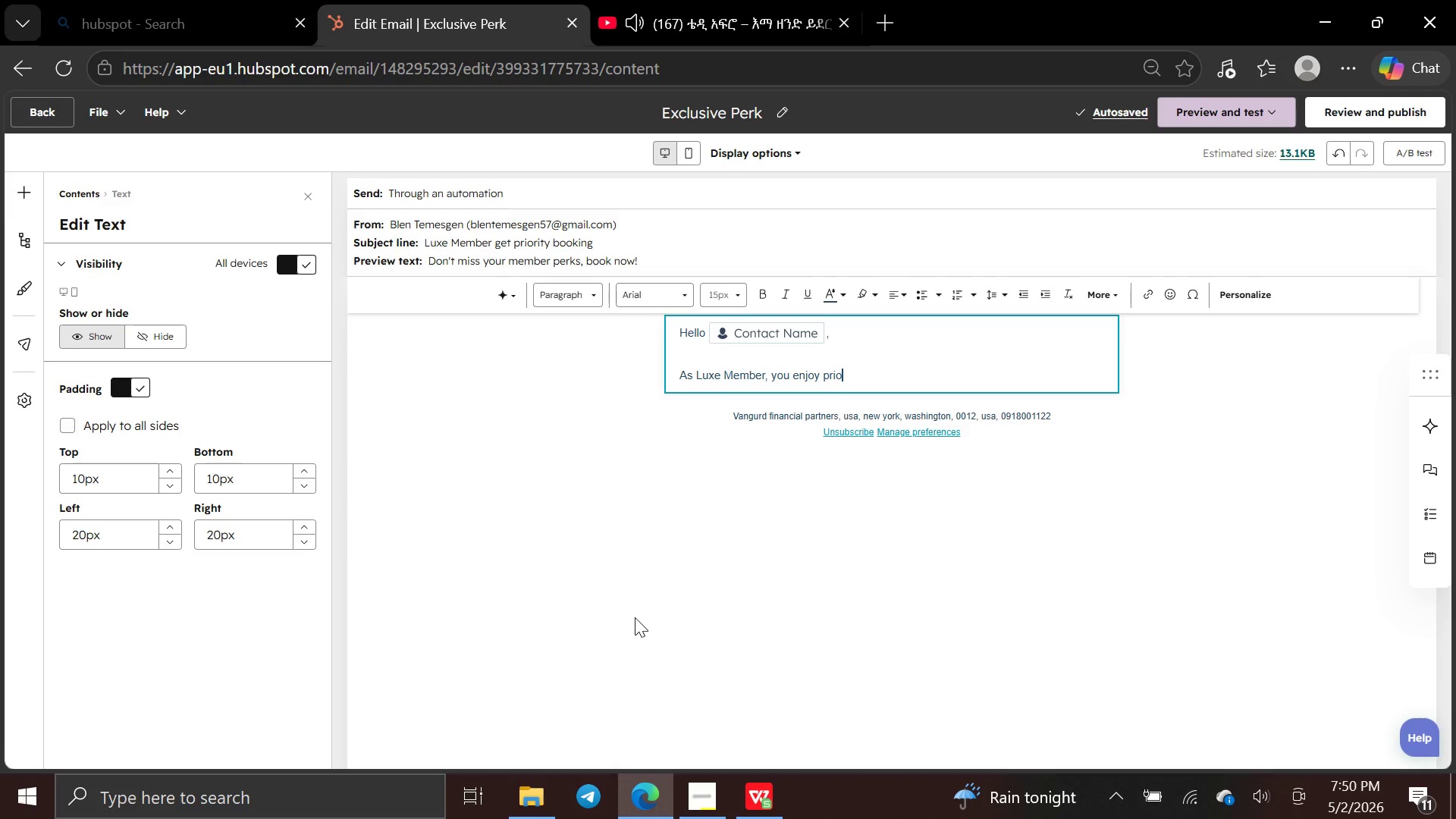 
type(rity scheduling and )
 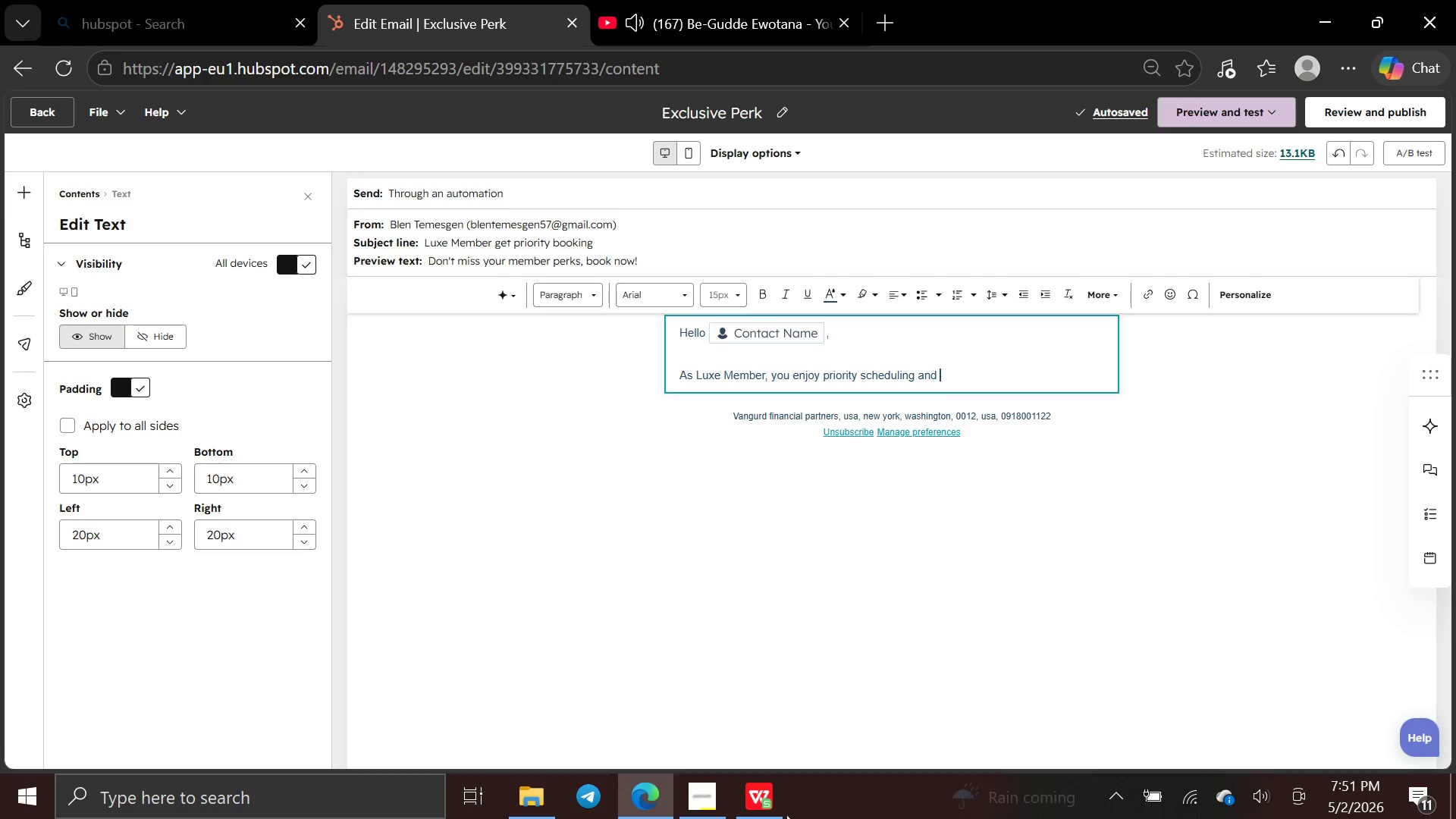 
left_click([752, 804])
 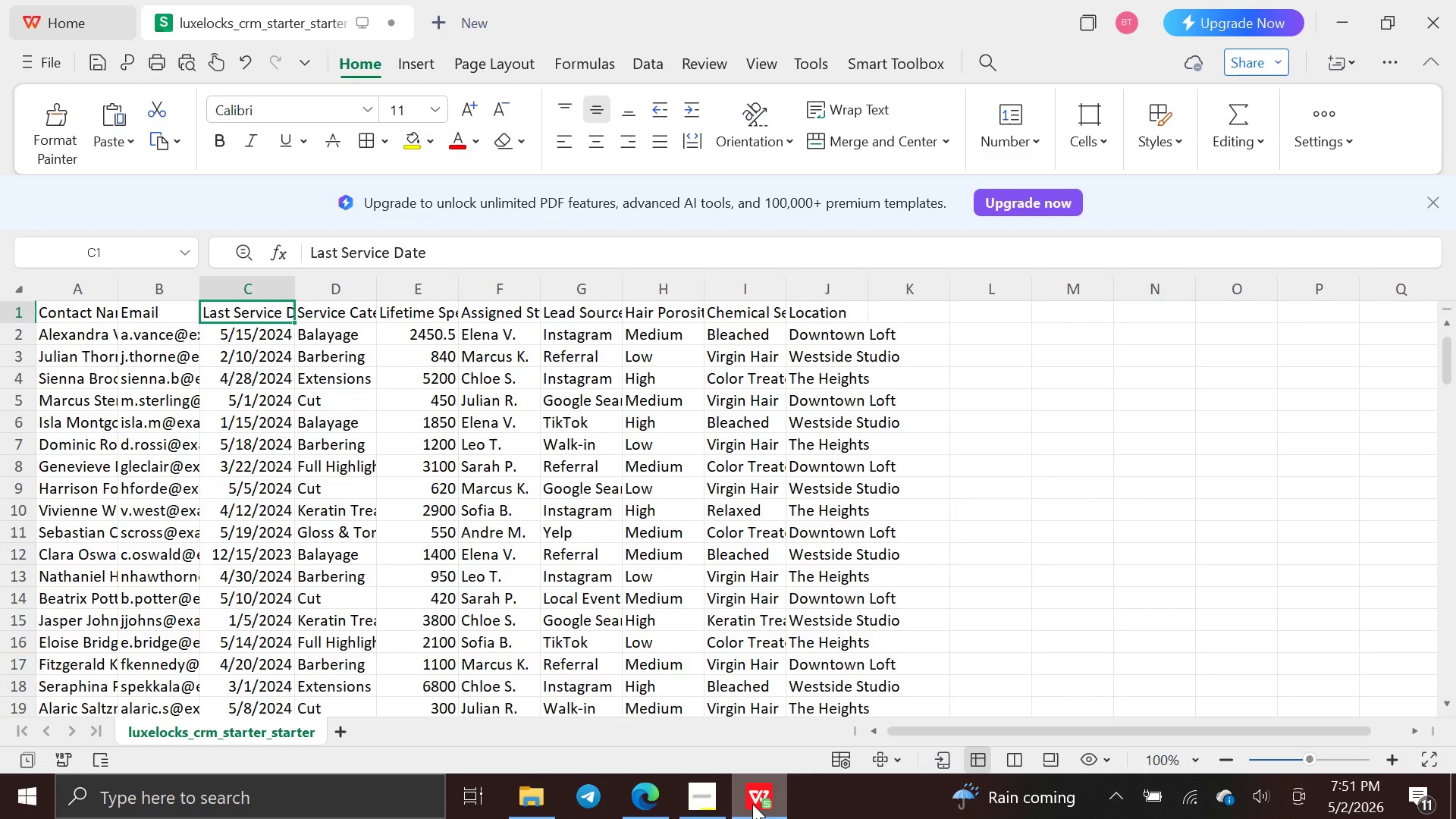 
wait(9.73)
 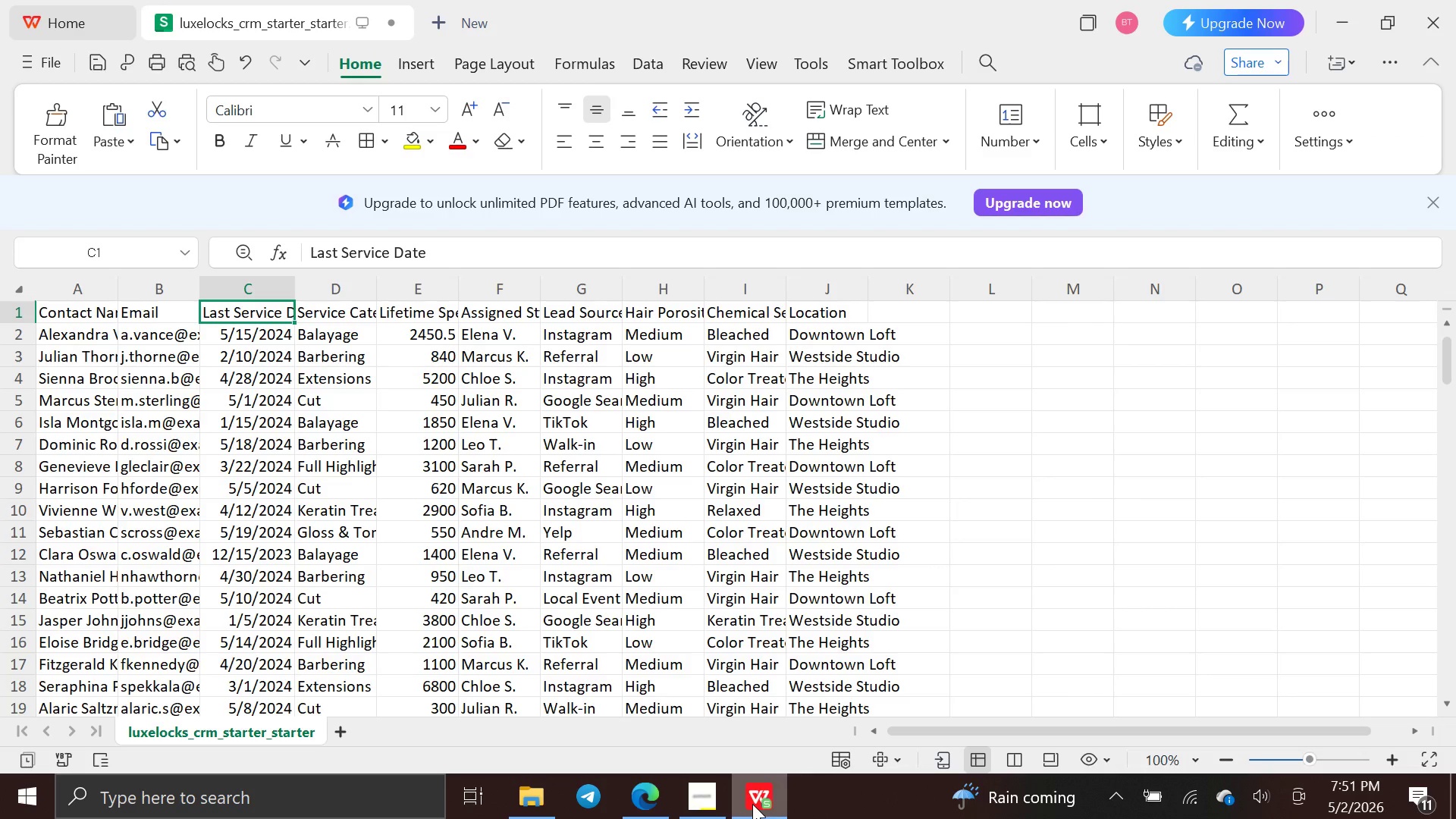 
left_click([742, 315])
 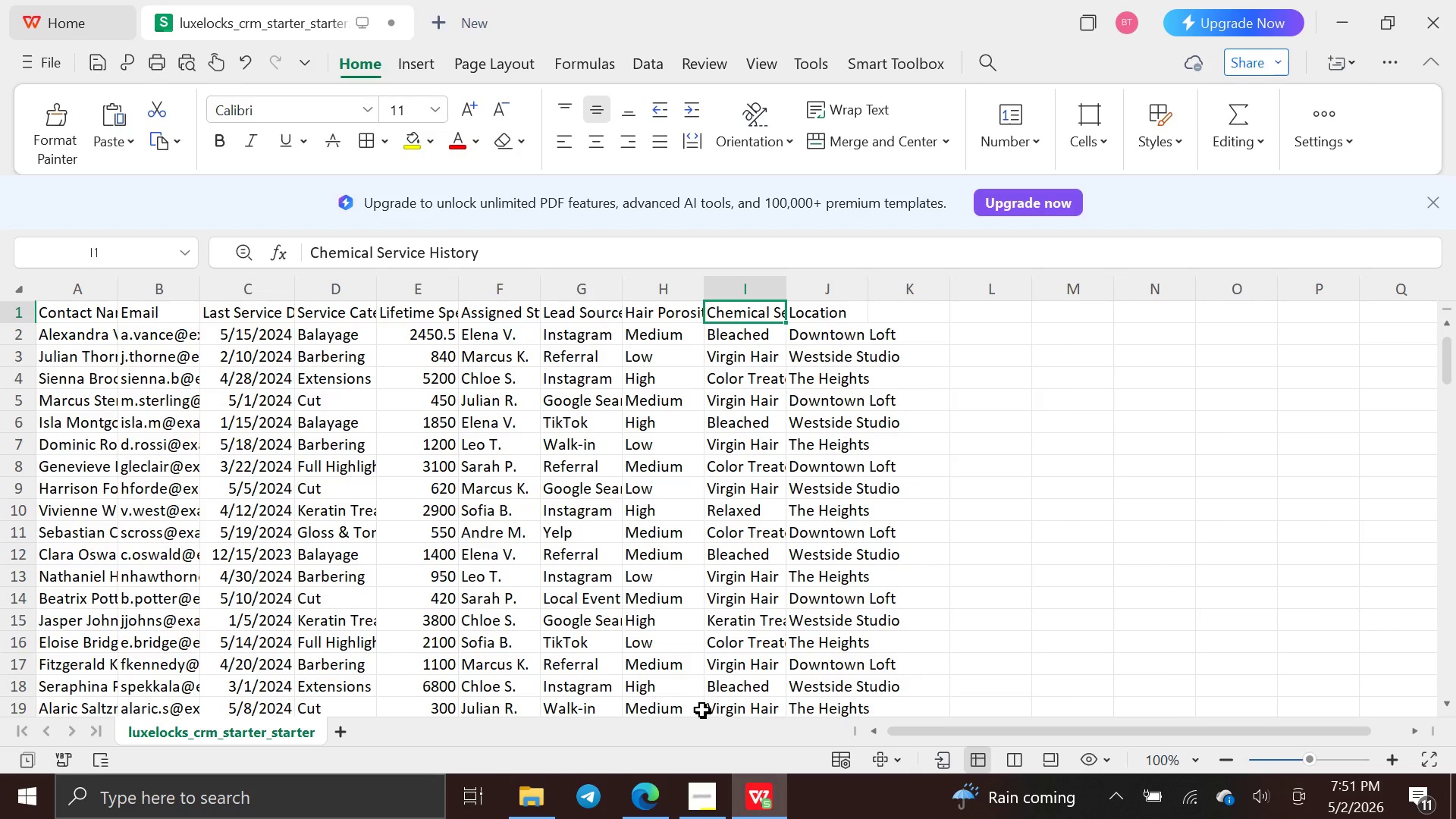 
mouse_move([710, 818])
 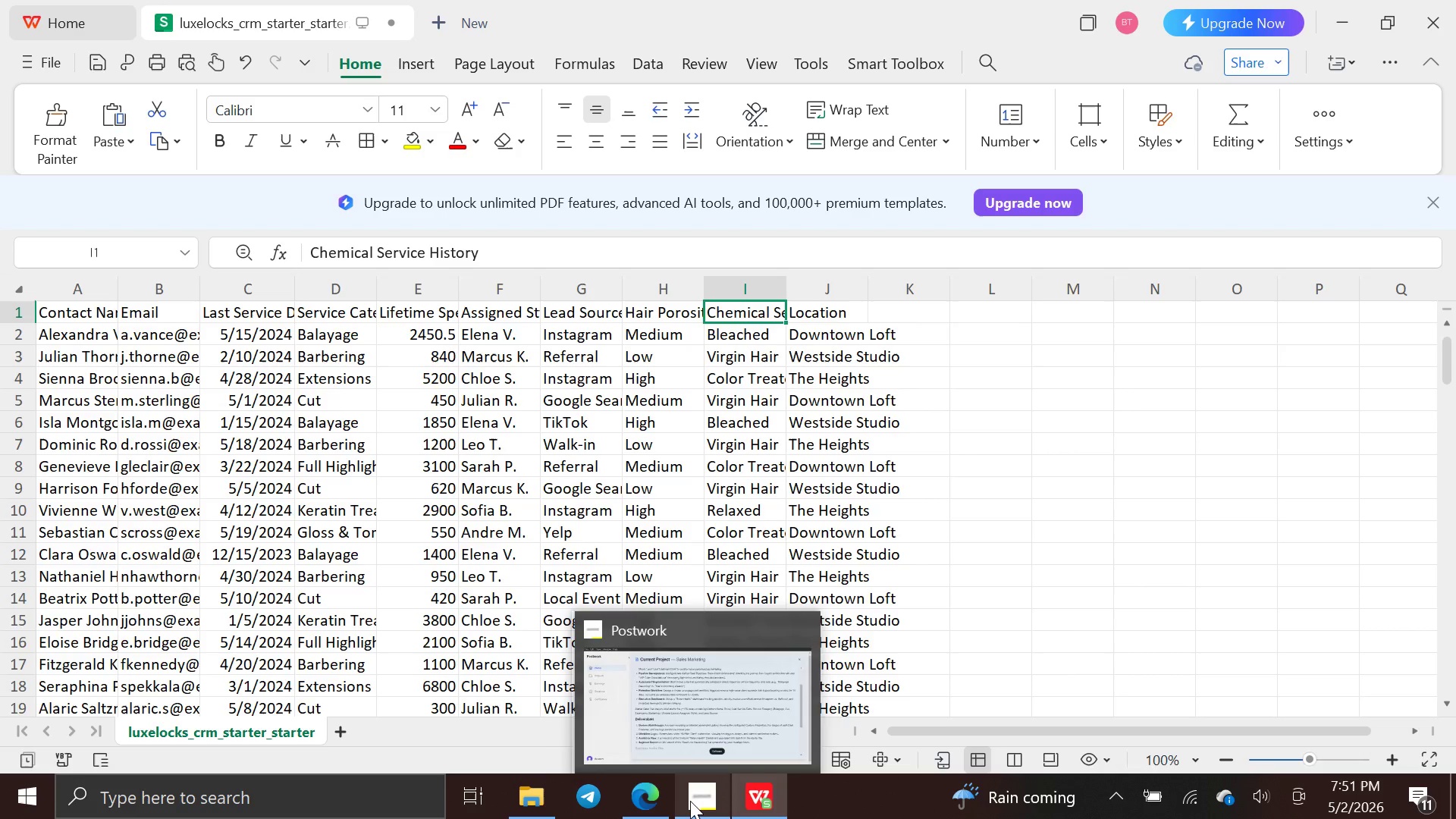 
left_click([690, 801])